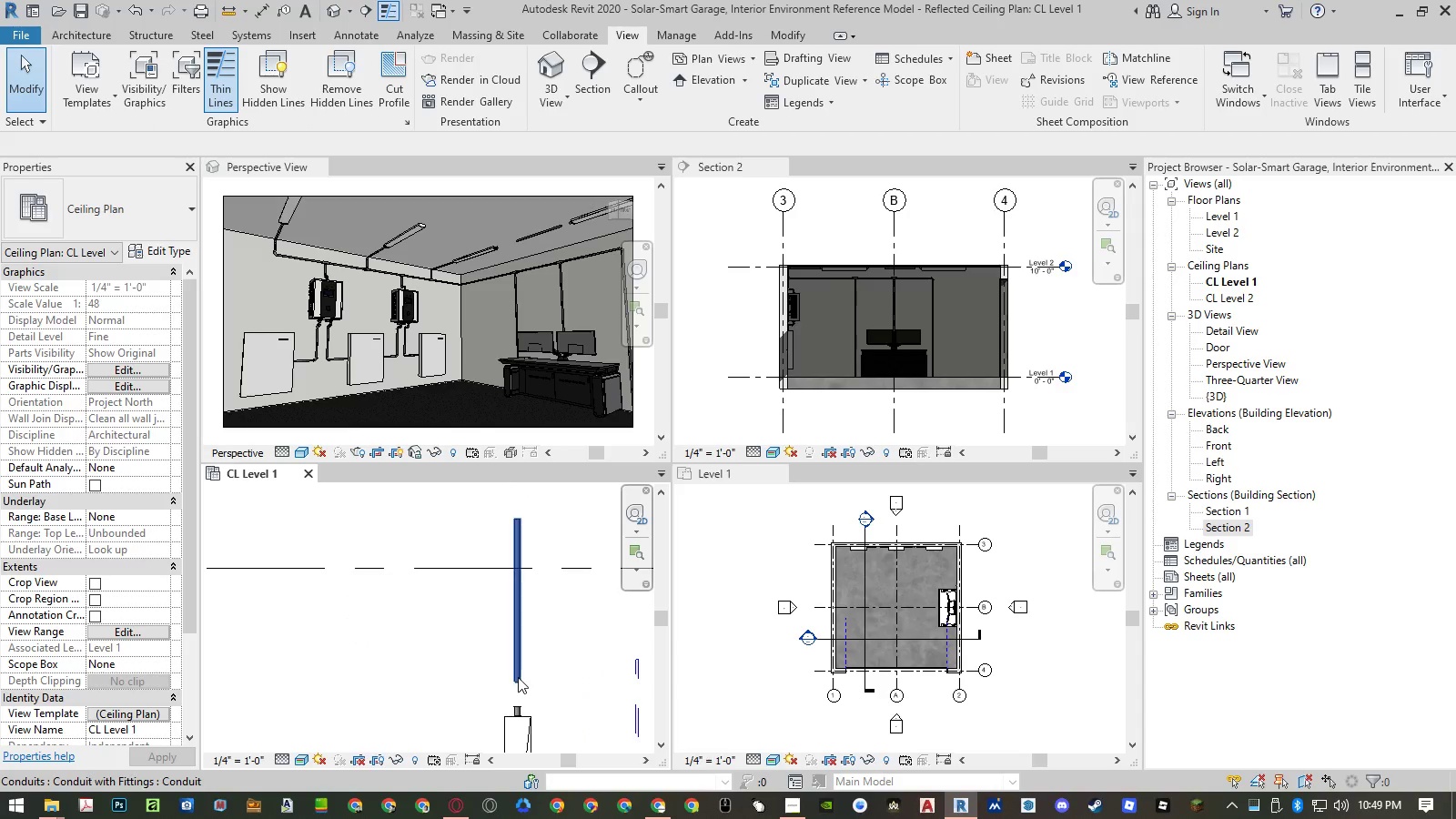 
left_click([518, 676])
 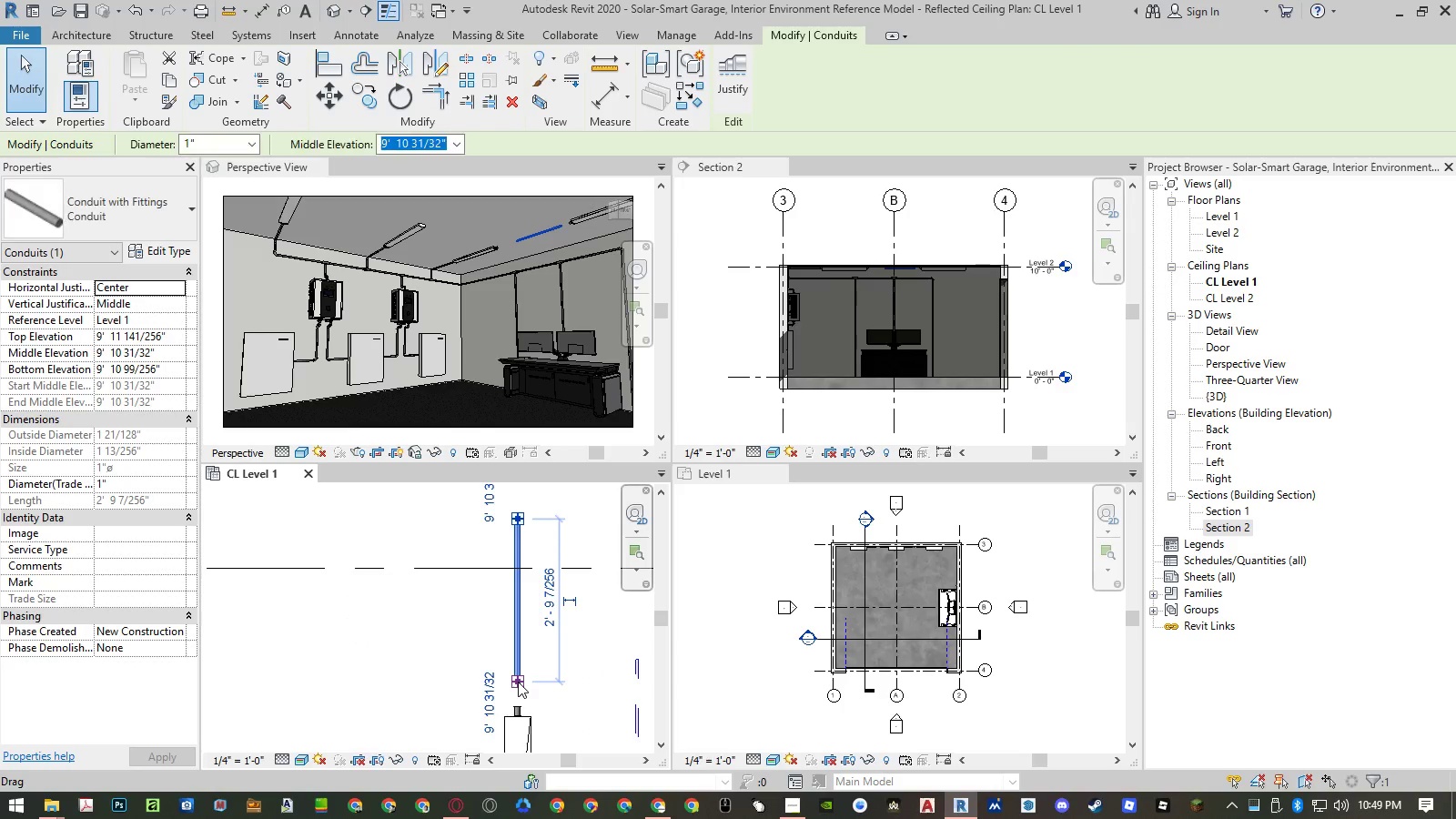 
left_click_drag(start_coordinate=[518, 682], to_coordinate=[517, 703])
 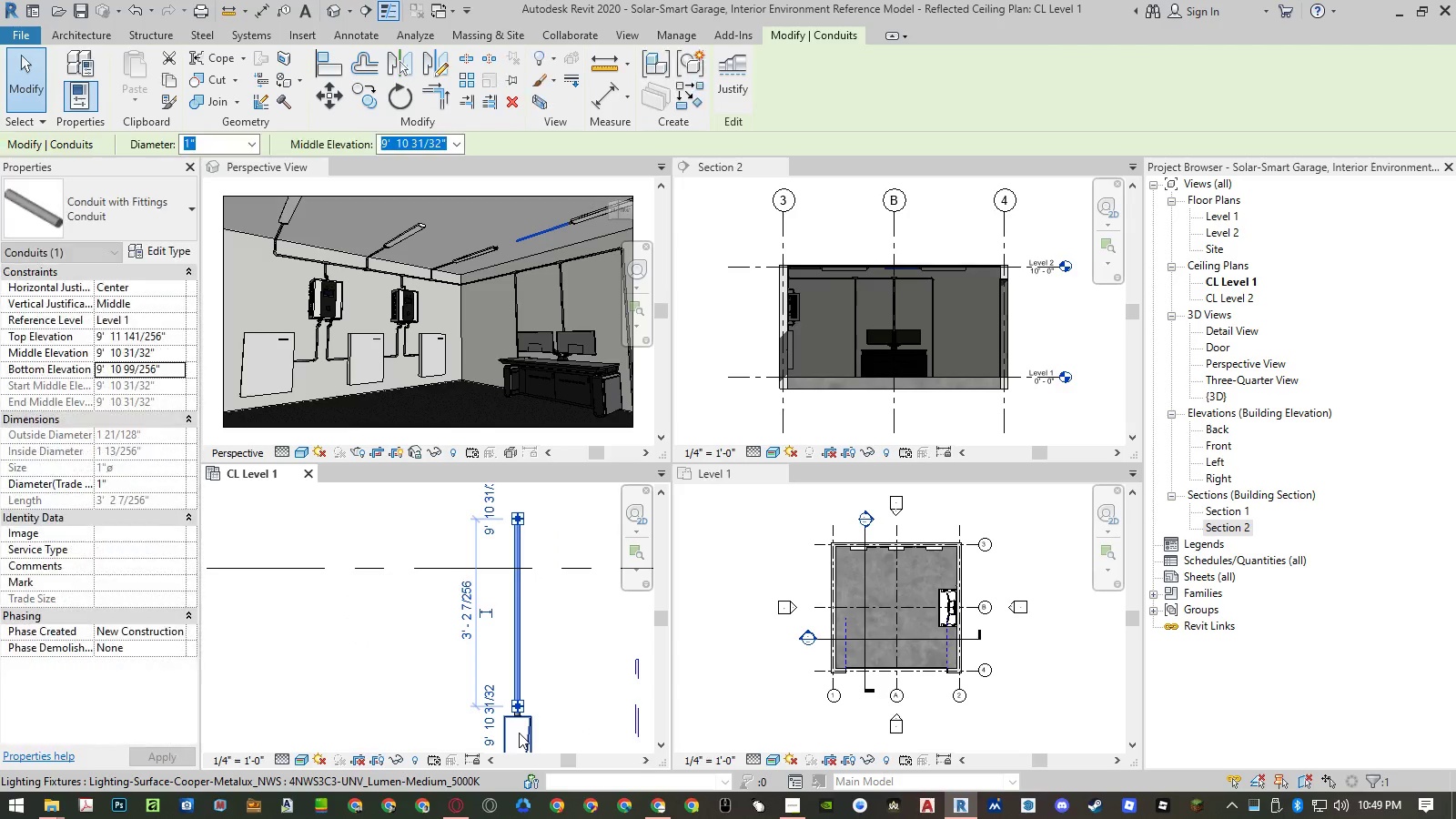 
scroll: coordinate [524, 716], scroll_direction: down, amount: 4.0
 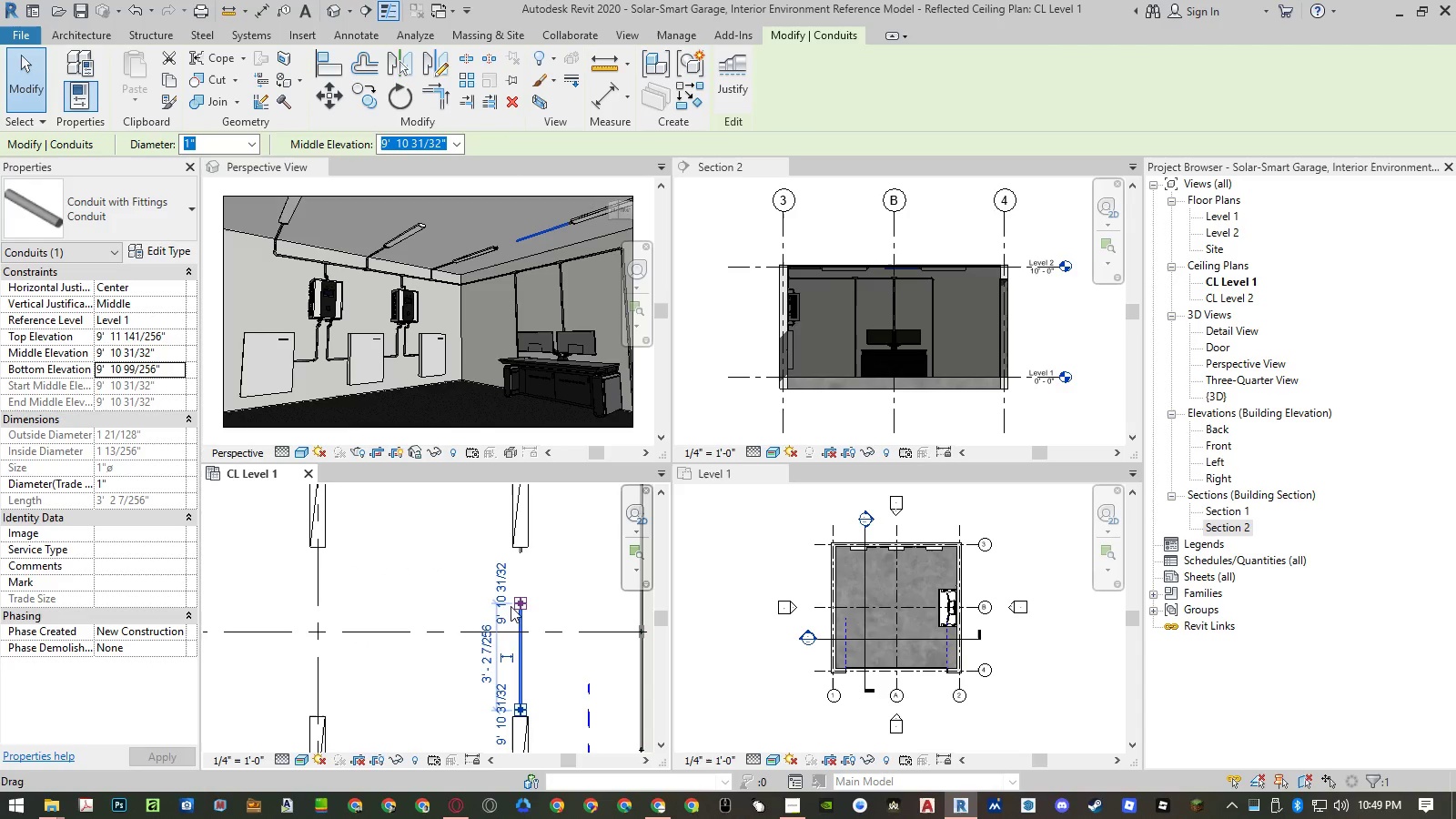 
scroll: coordinate [521, 583], scroll_direction: up, amount: 4.0
 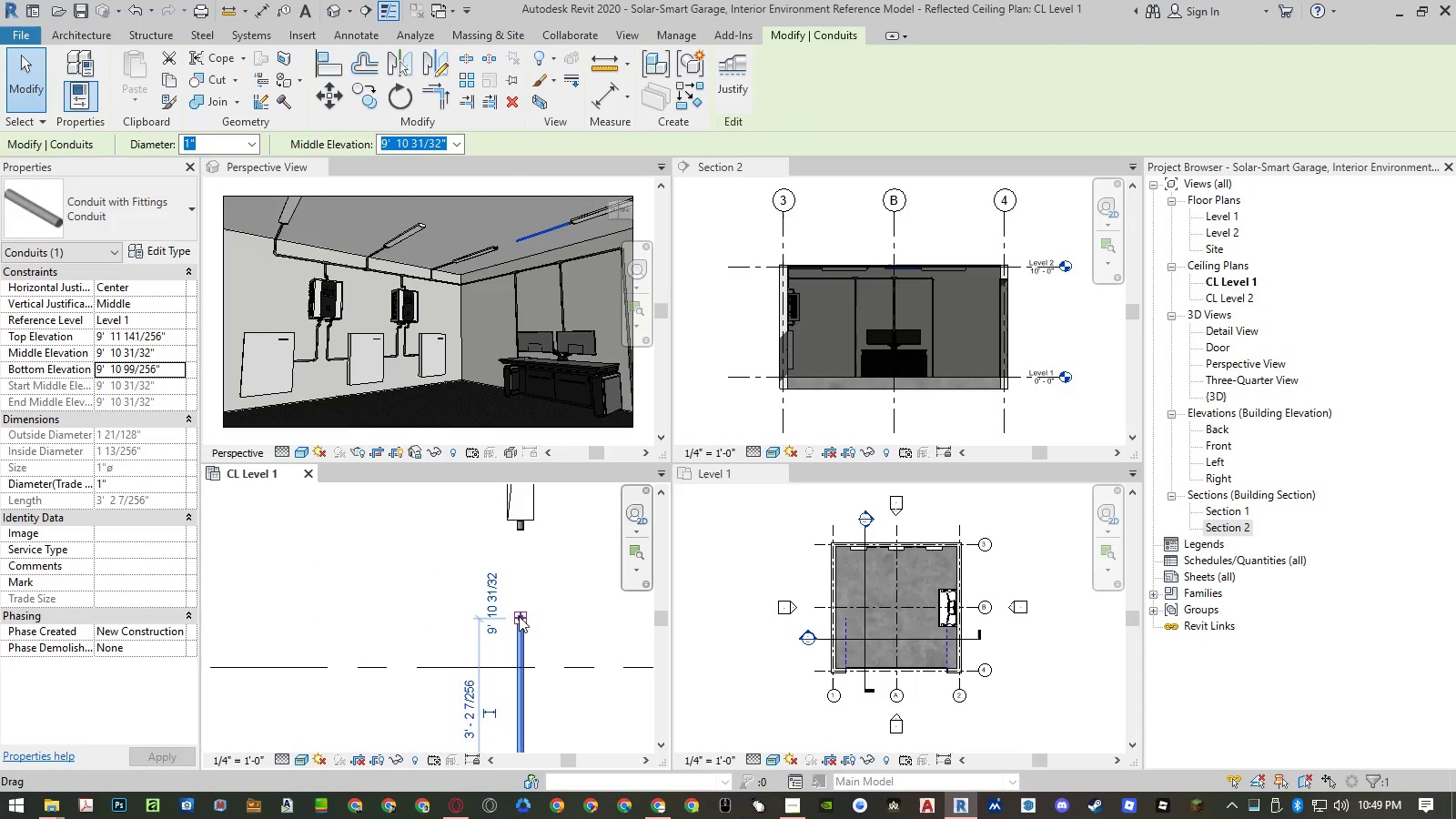 
left_click_drag(start_coordinate=[519, 616], to_coordinate=[522, 531])
 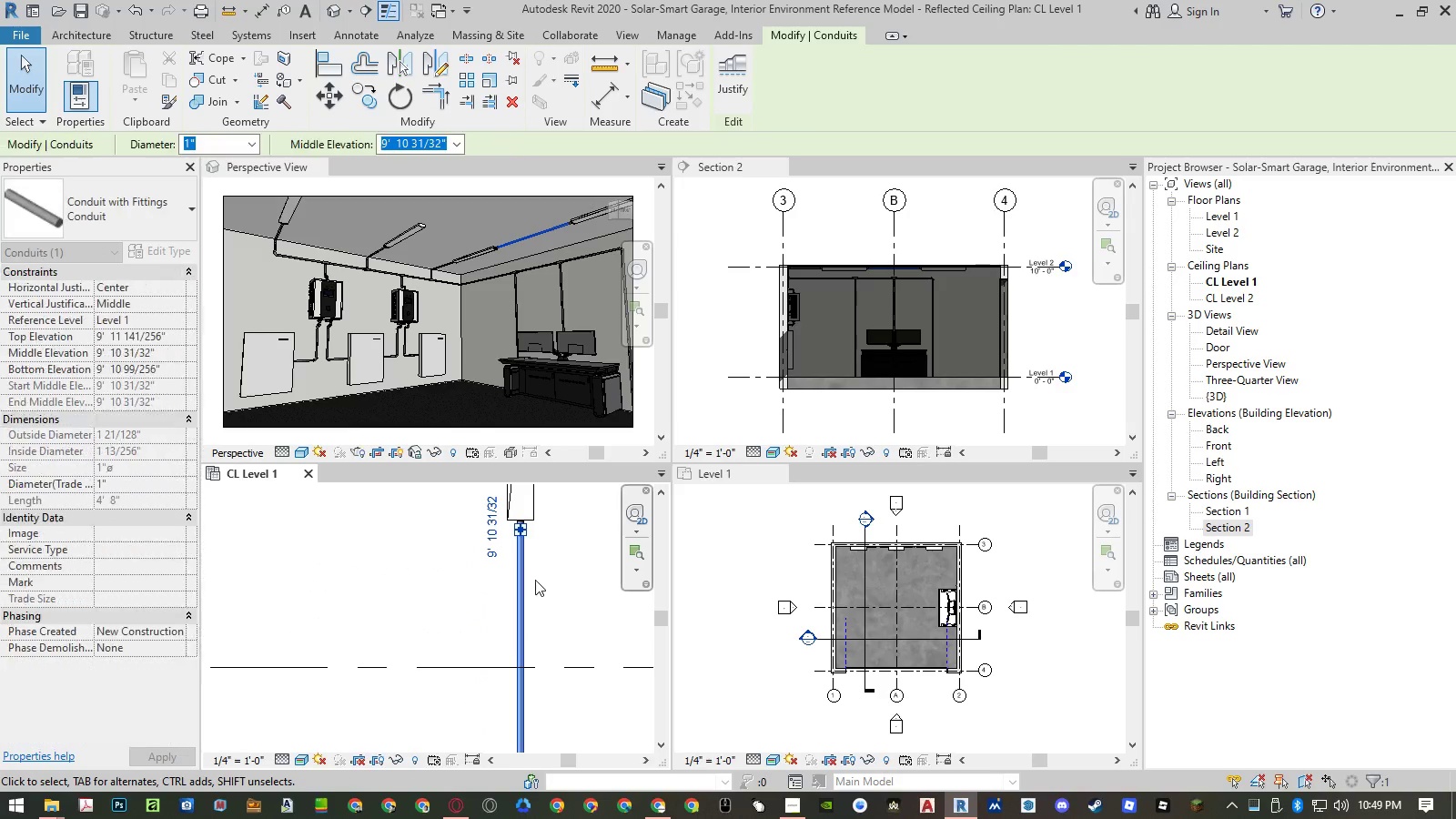 
key(Escape)
 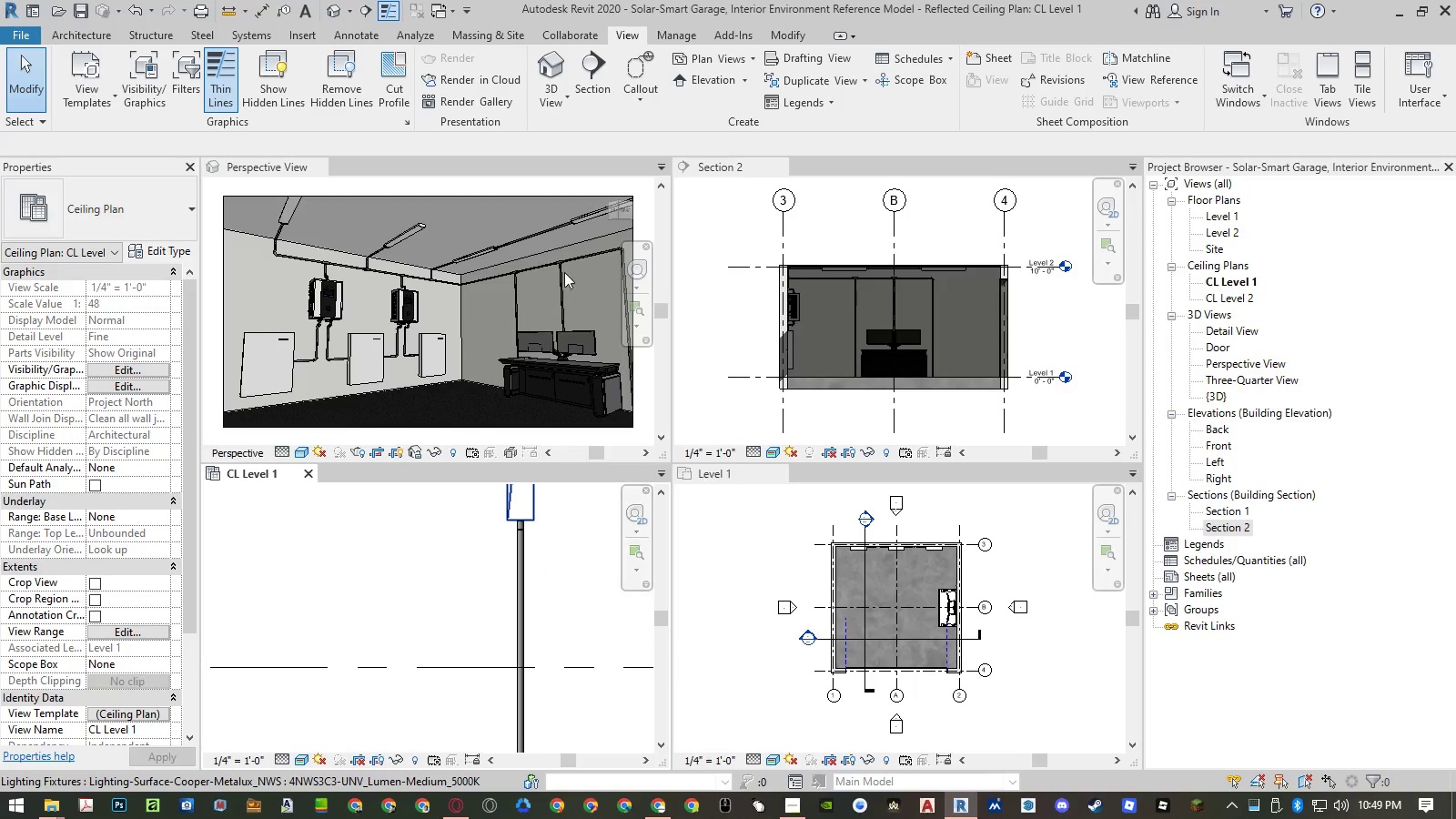 
scroll: coordinate [549, 199], scroll_direction: up, amount: 5.0
 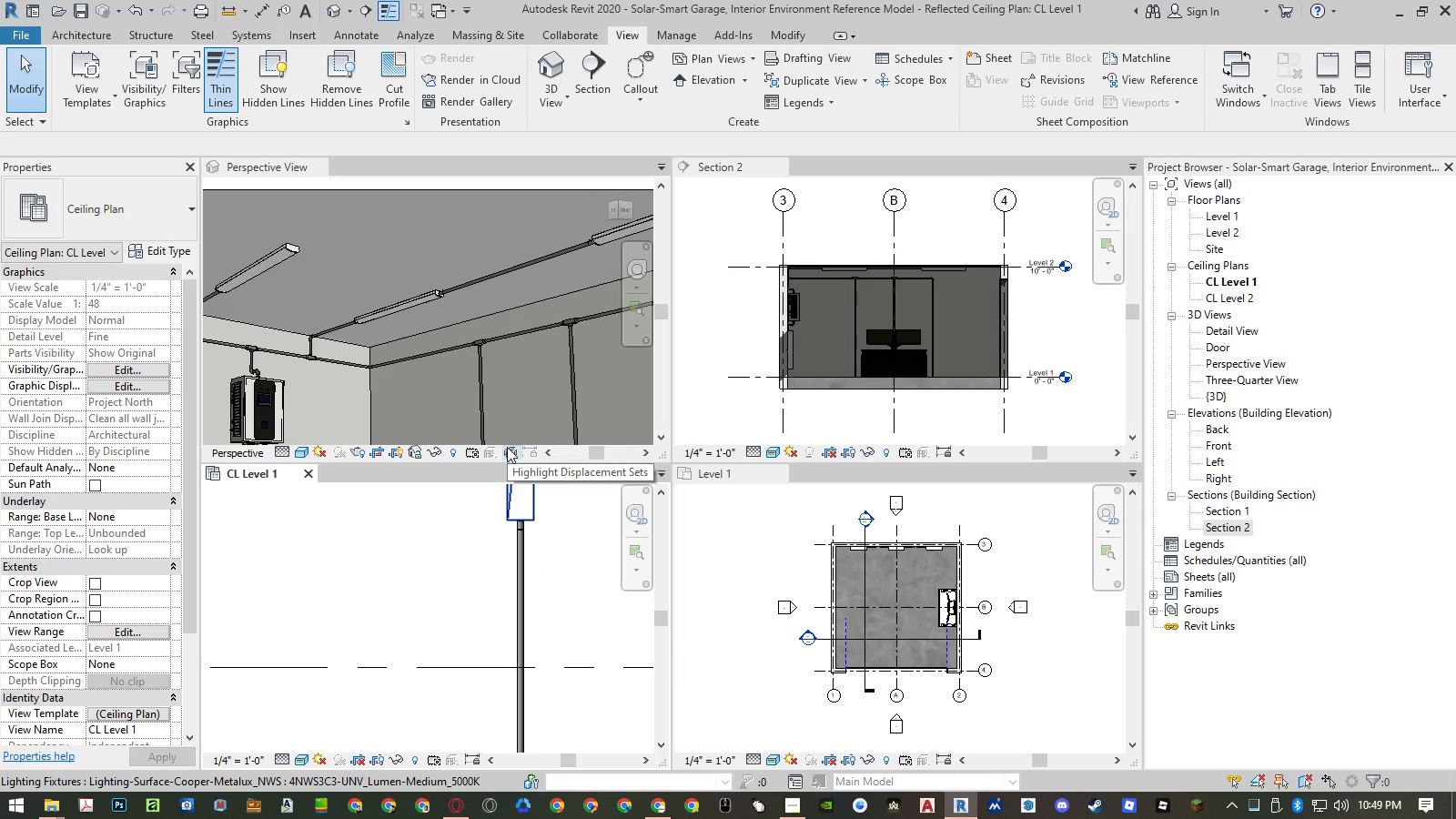 
scroll: coordinate [547, 573], scroll_direction: down, amount: 10.0
 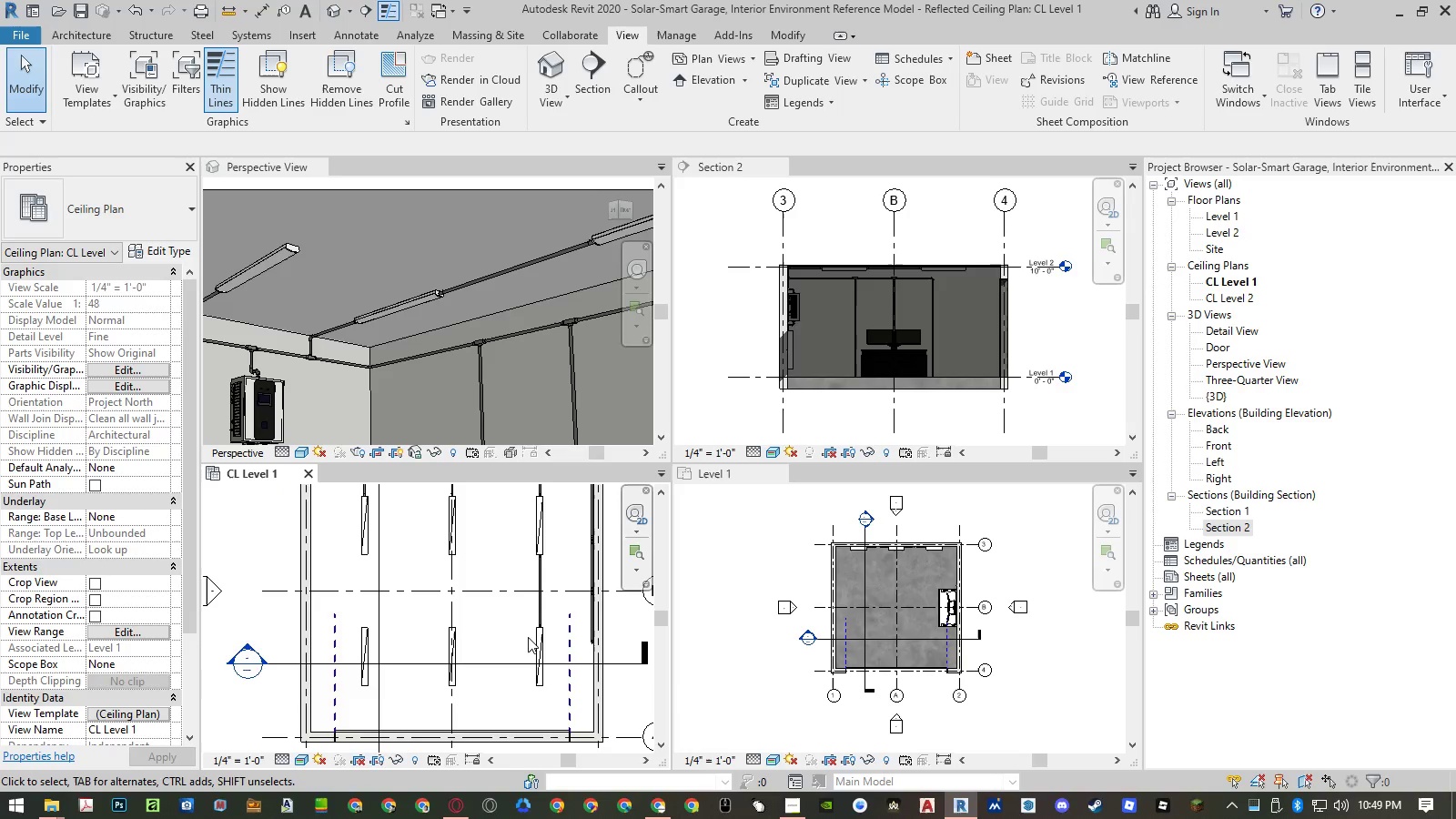 
left_click_drag(start_coordinate=[526, 637], to_coordinate=[548, 541])
 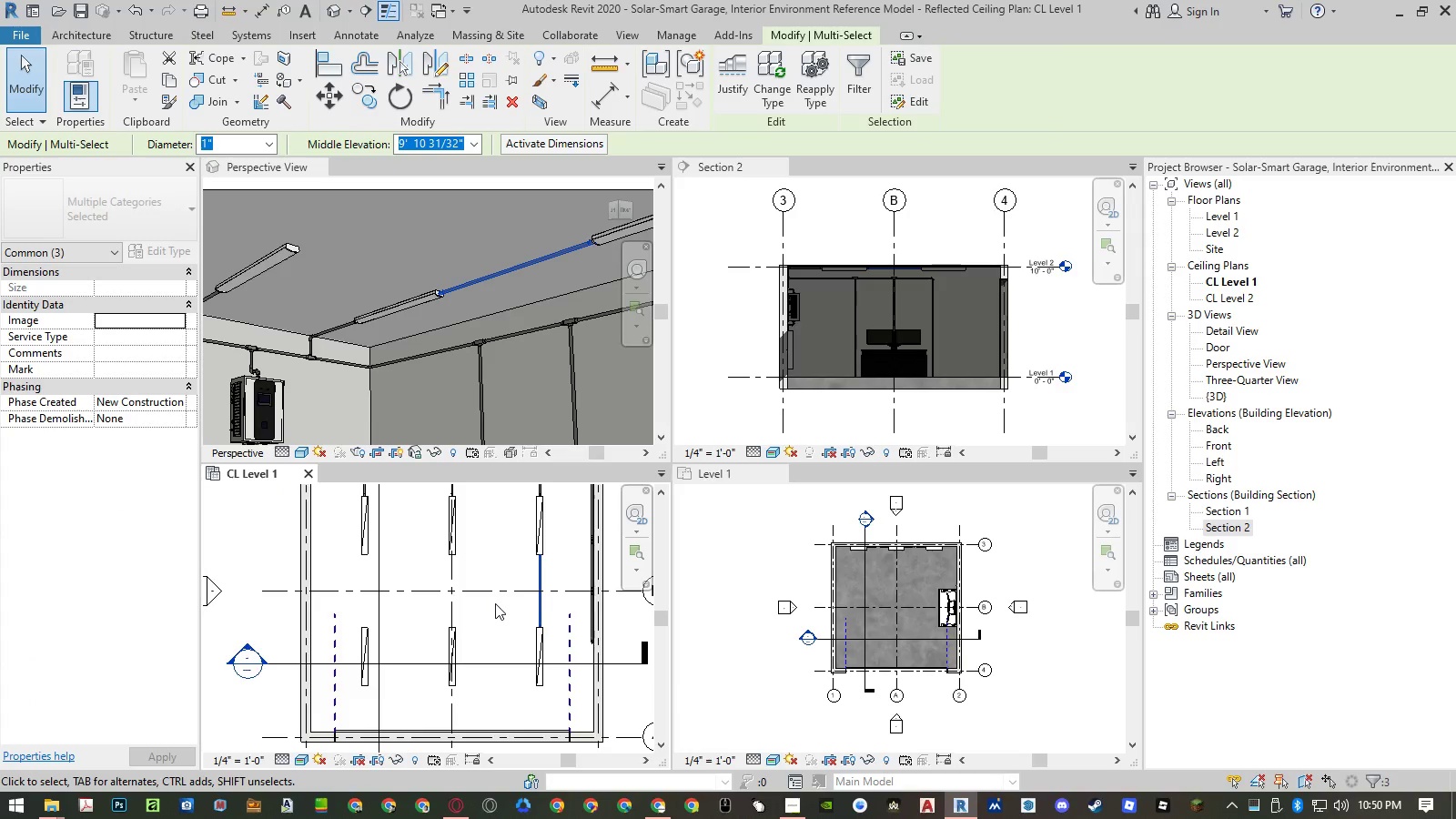 
type(co)
 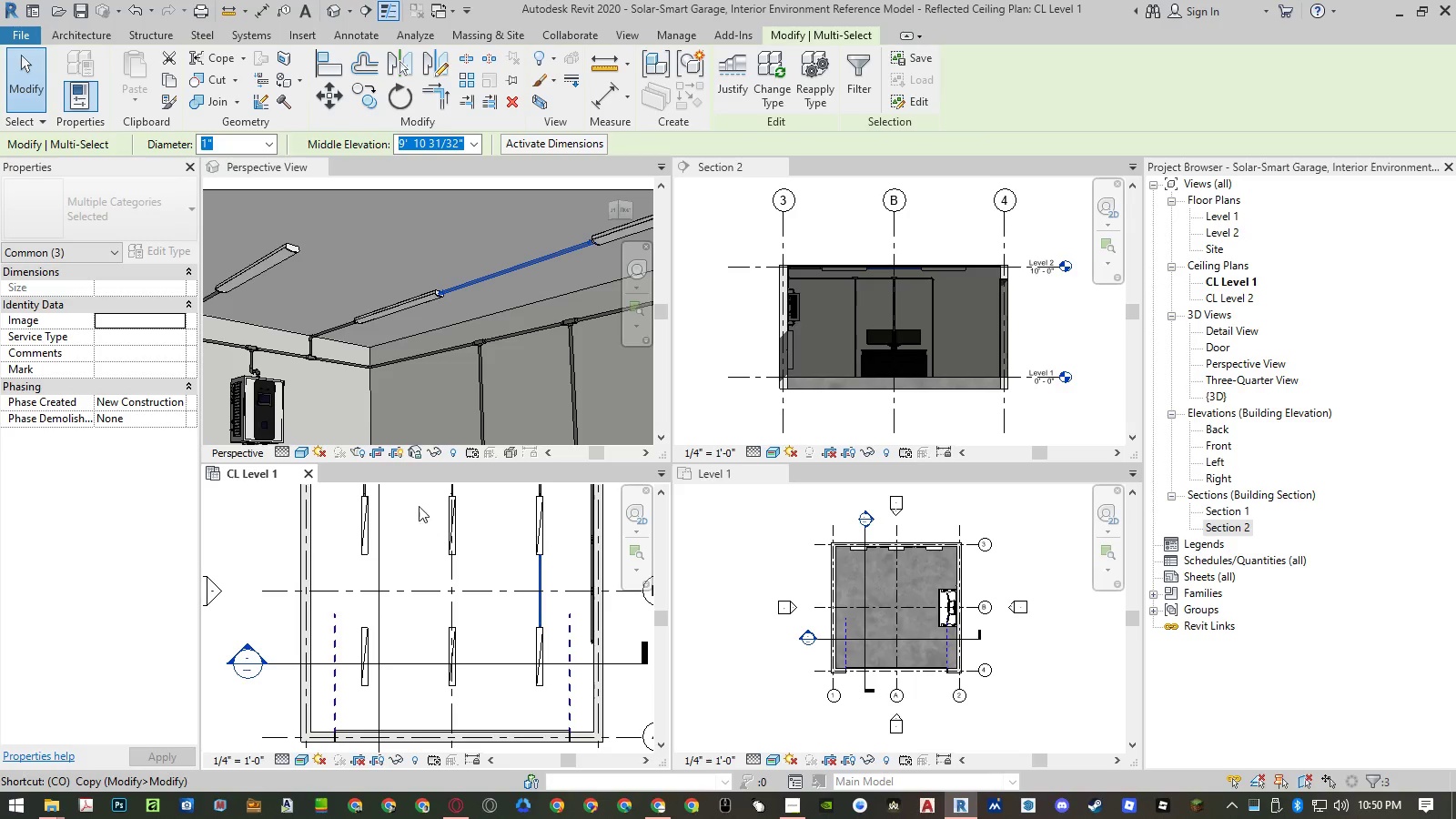 
key(Space)
 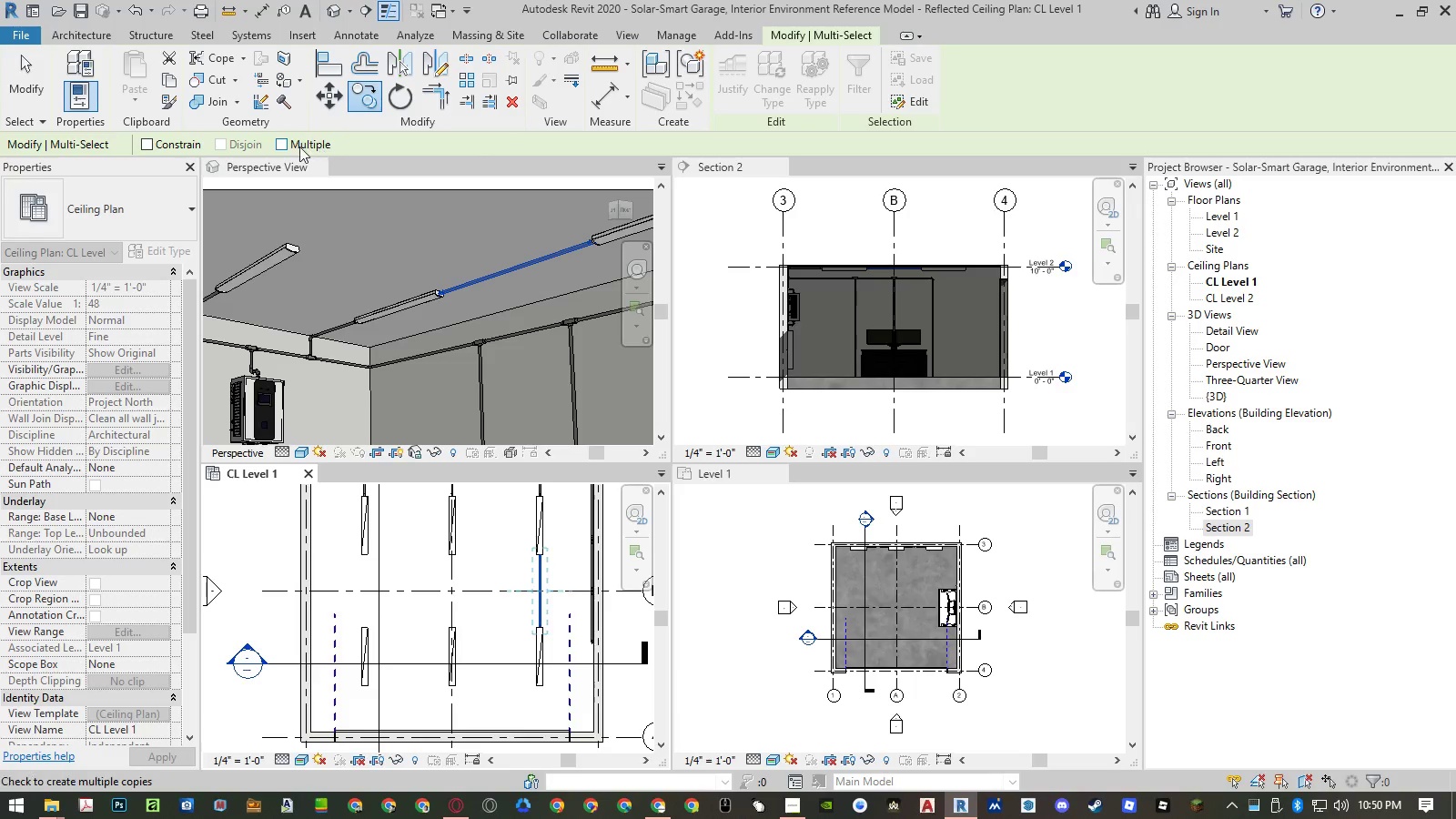 
left_click([285, 145])
 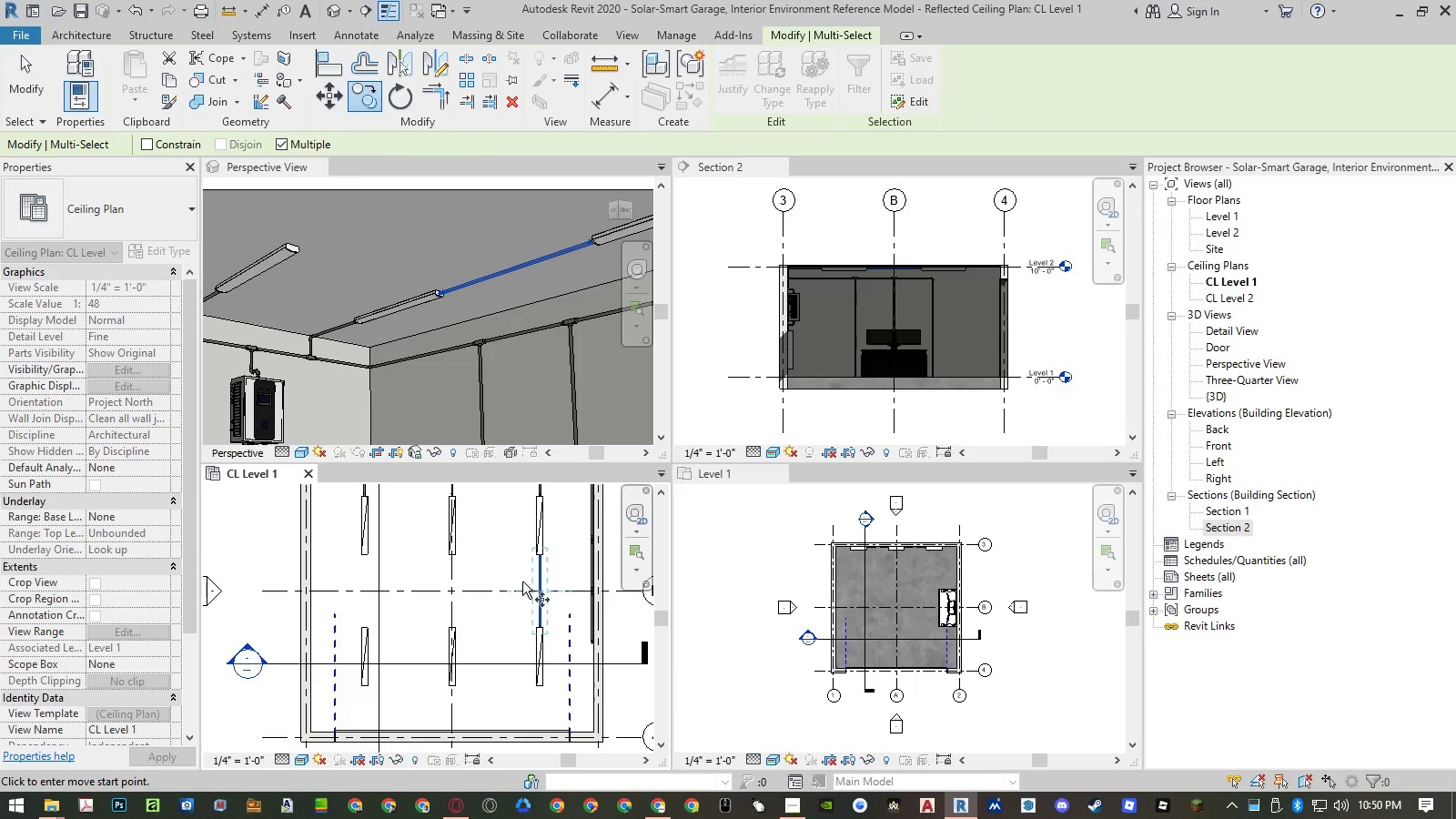 
left_click([523, 590])
 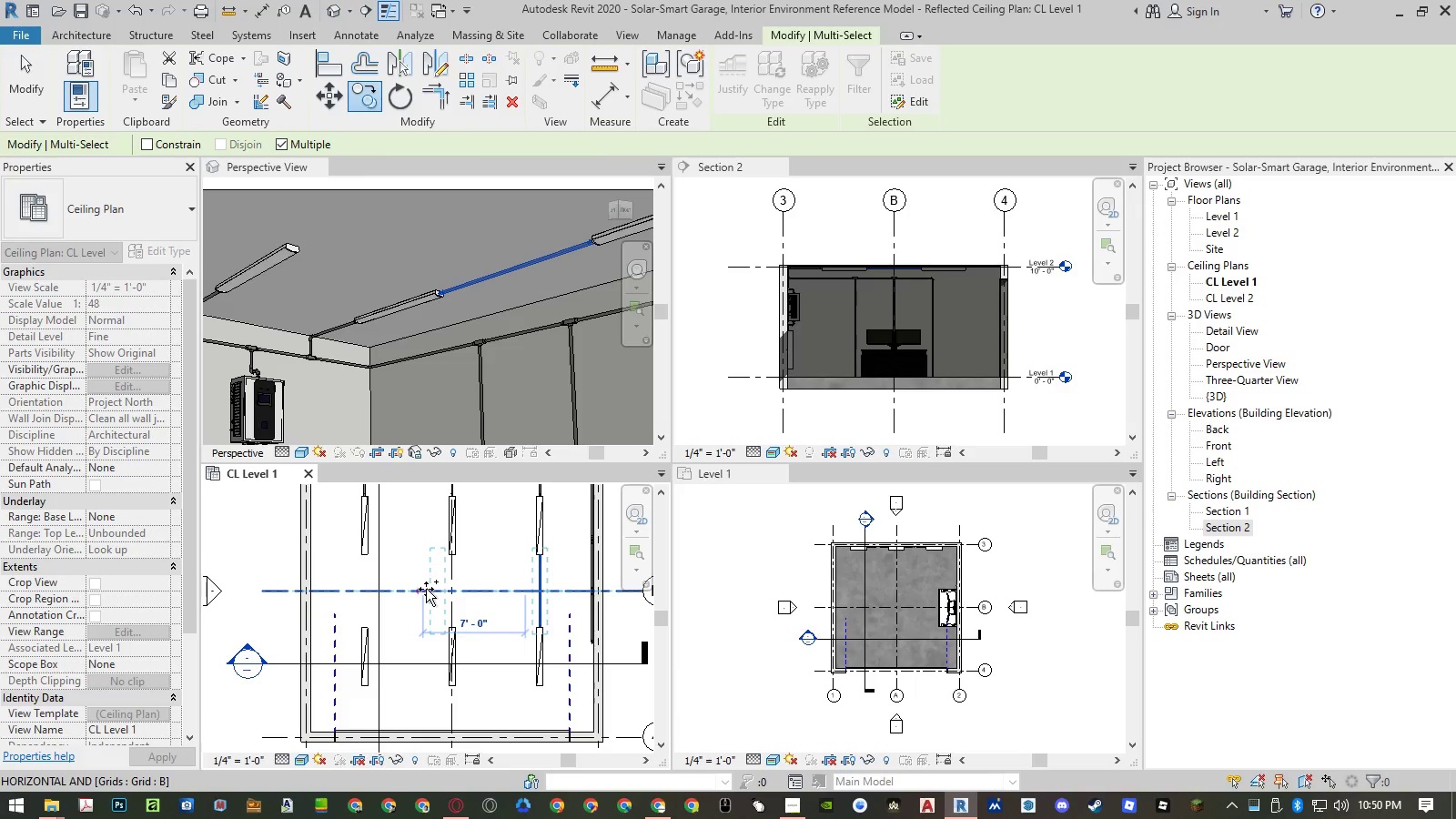 
key(Numpad6)
 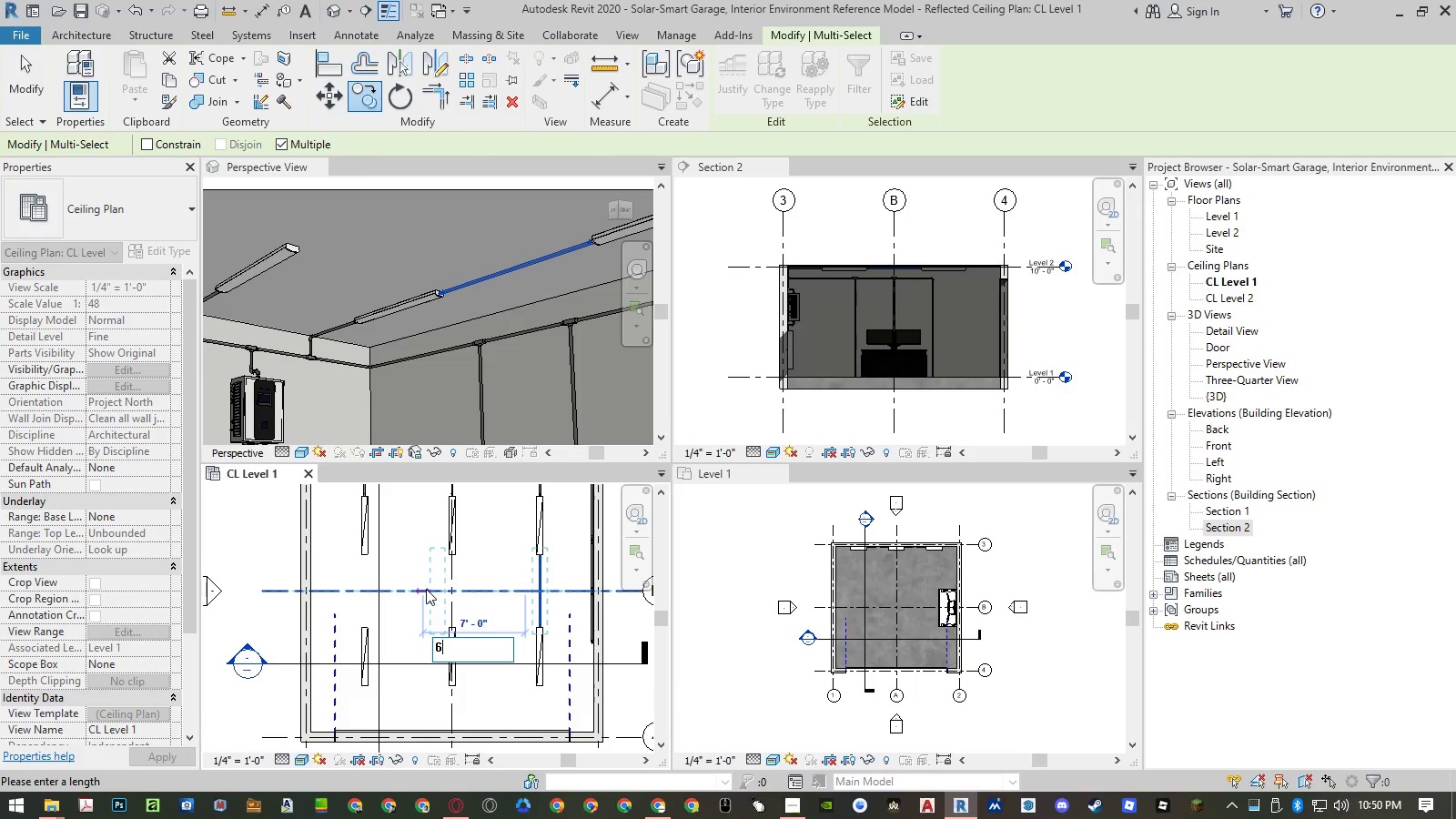 
key(NumpadEnter)
 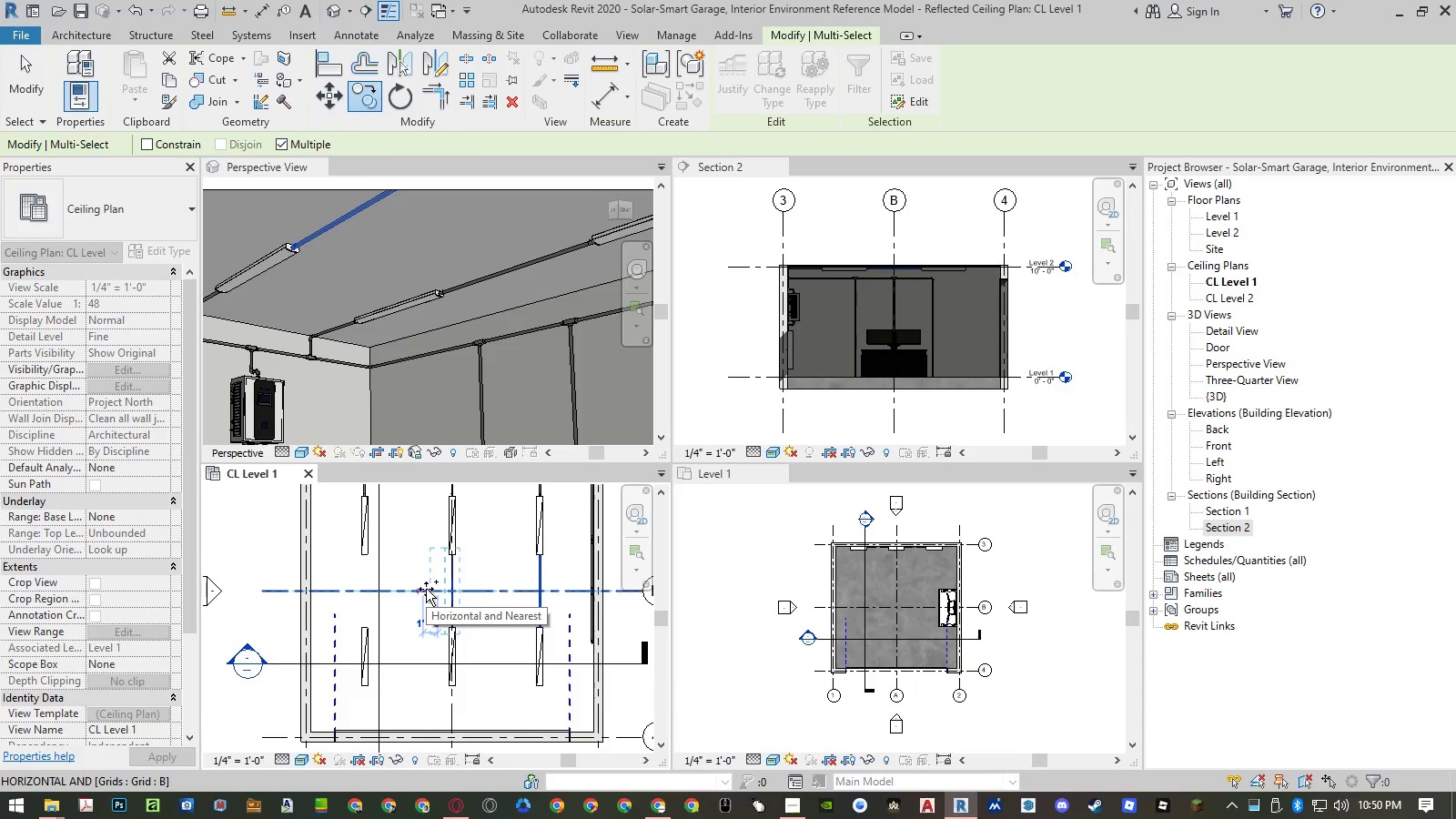 
key(Numpad6)
 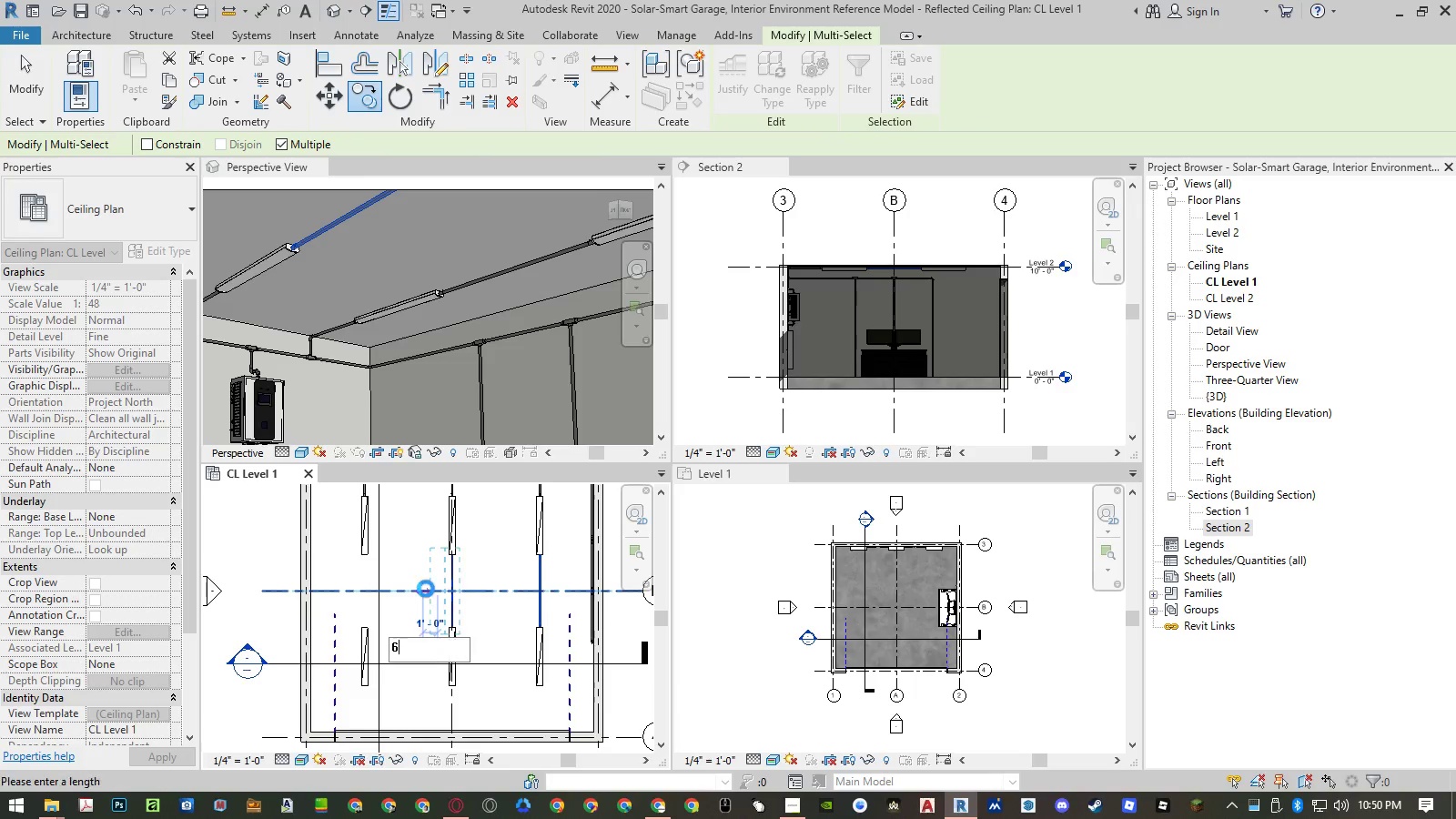 
key(NumpadEnter)
 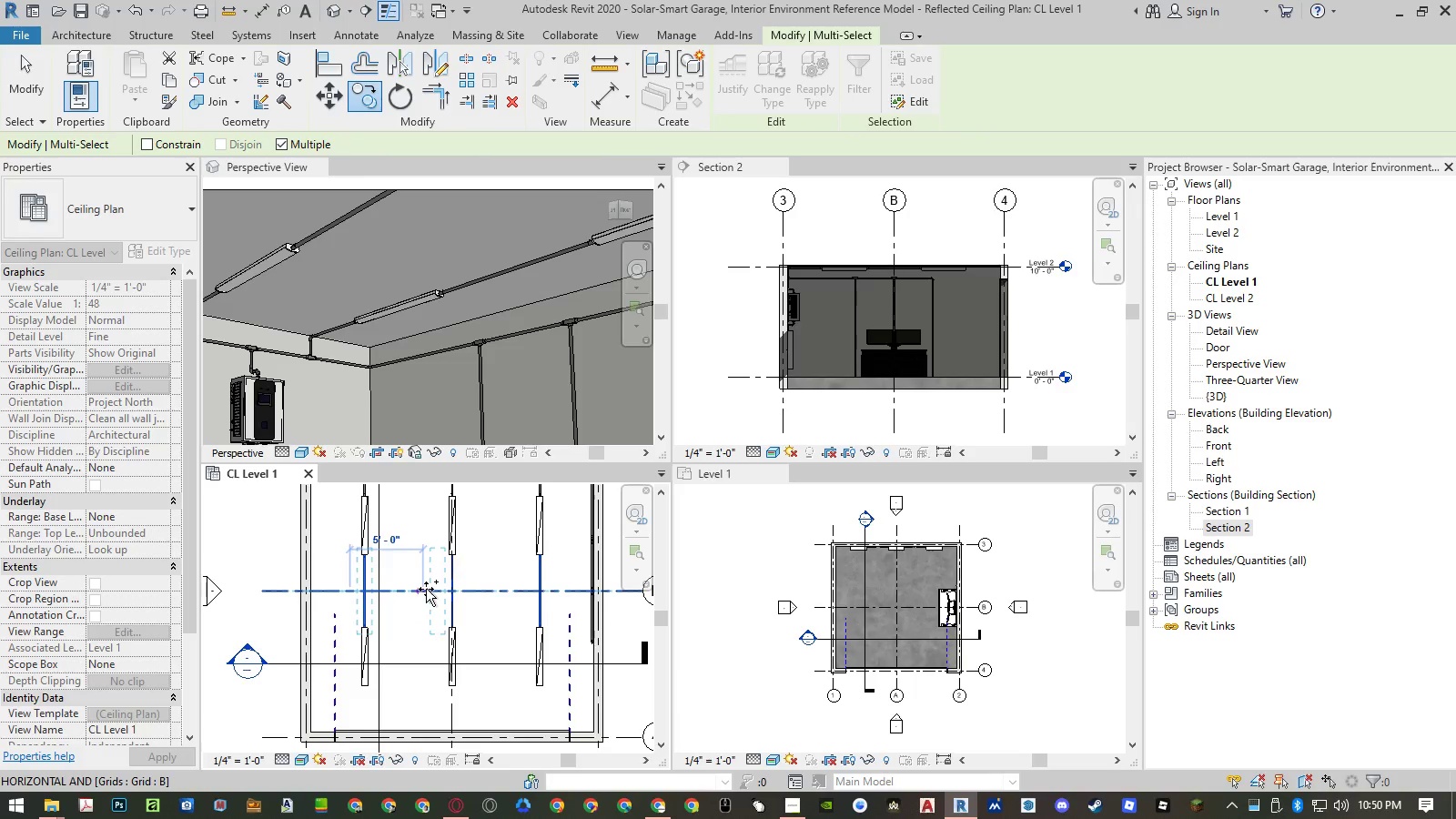 
key(Escape)
 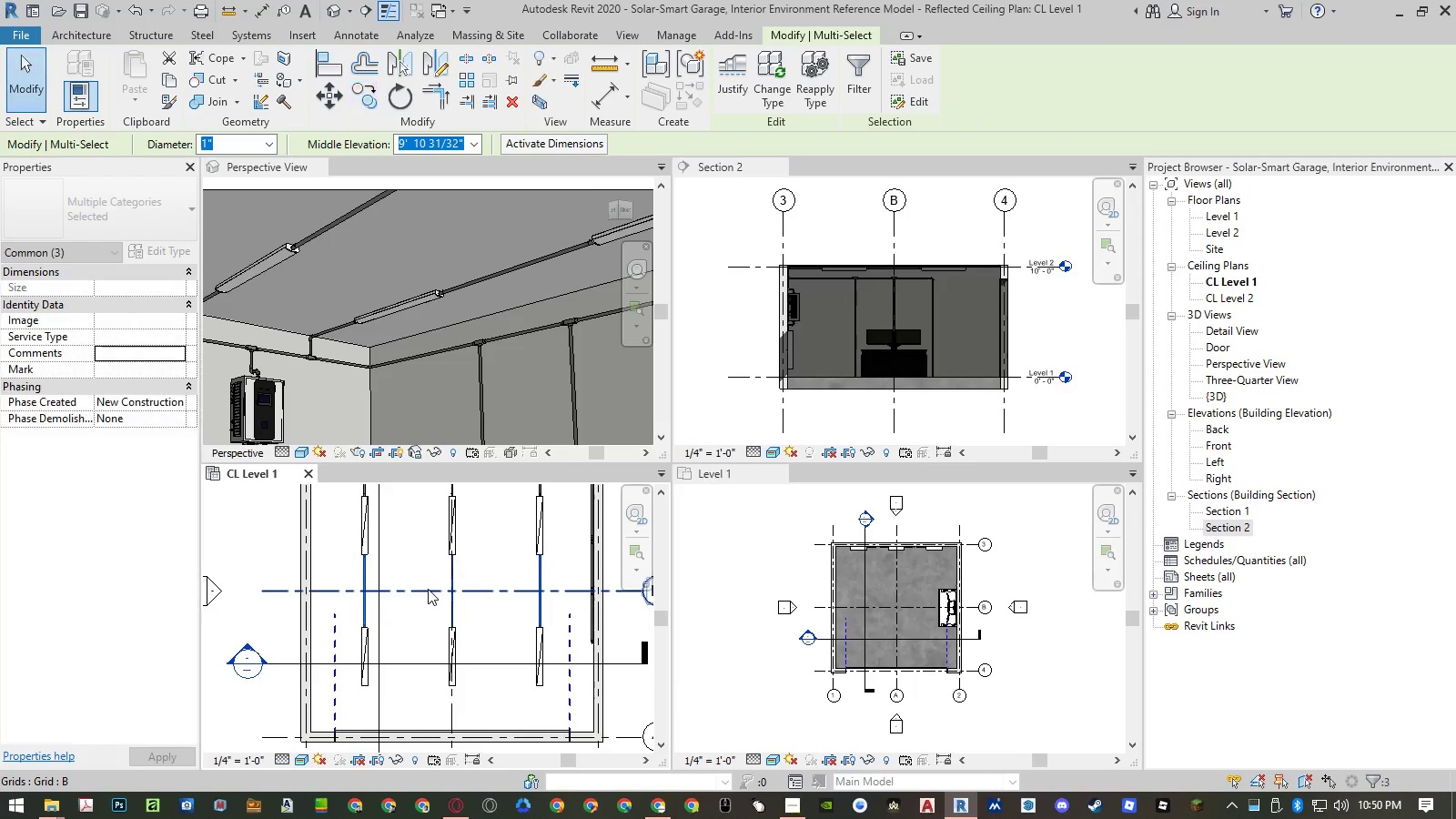 
key(Escape)
 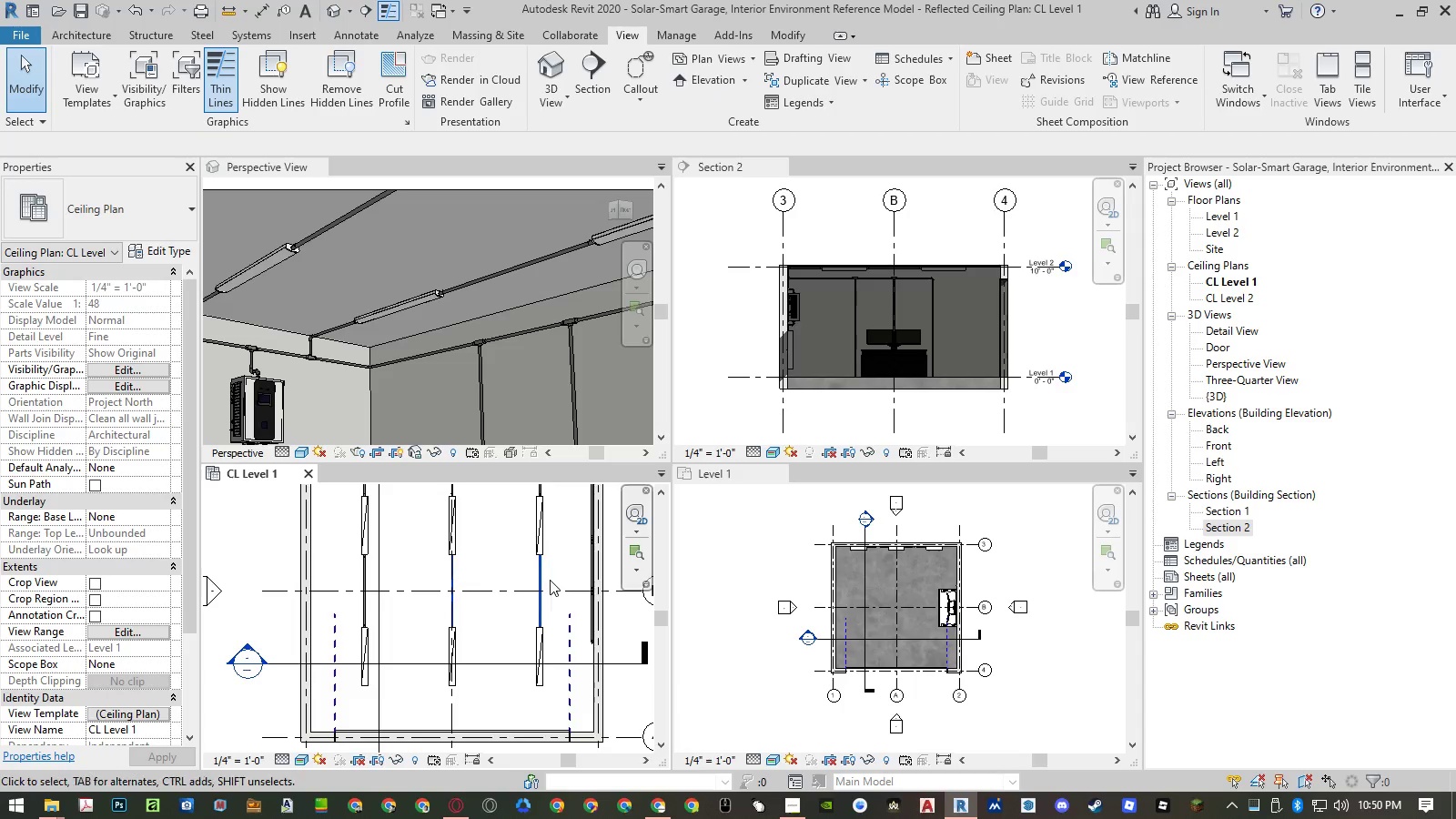 
left_click([543, 581])
 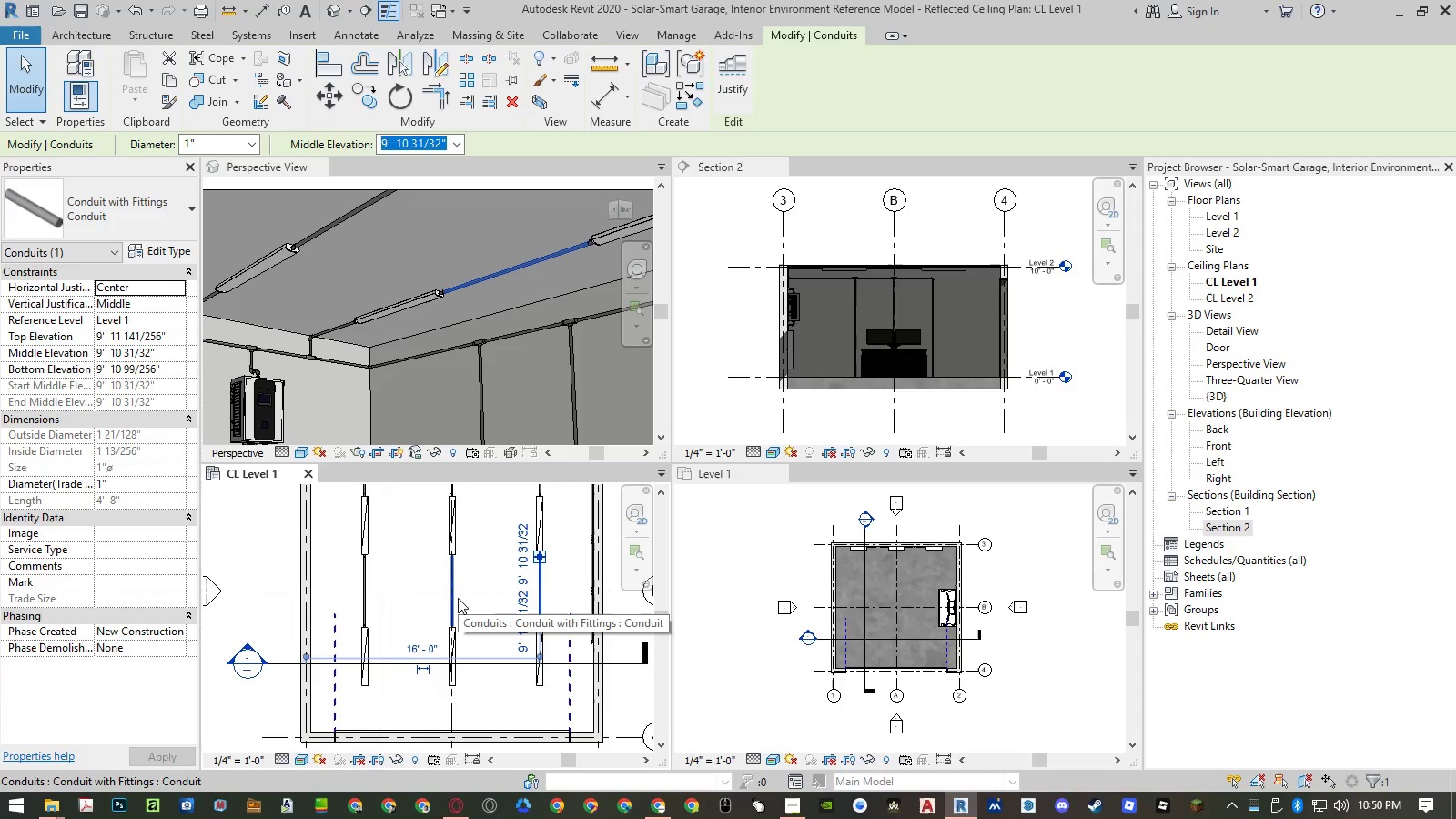 
key(Escape)
 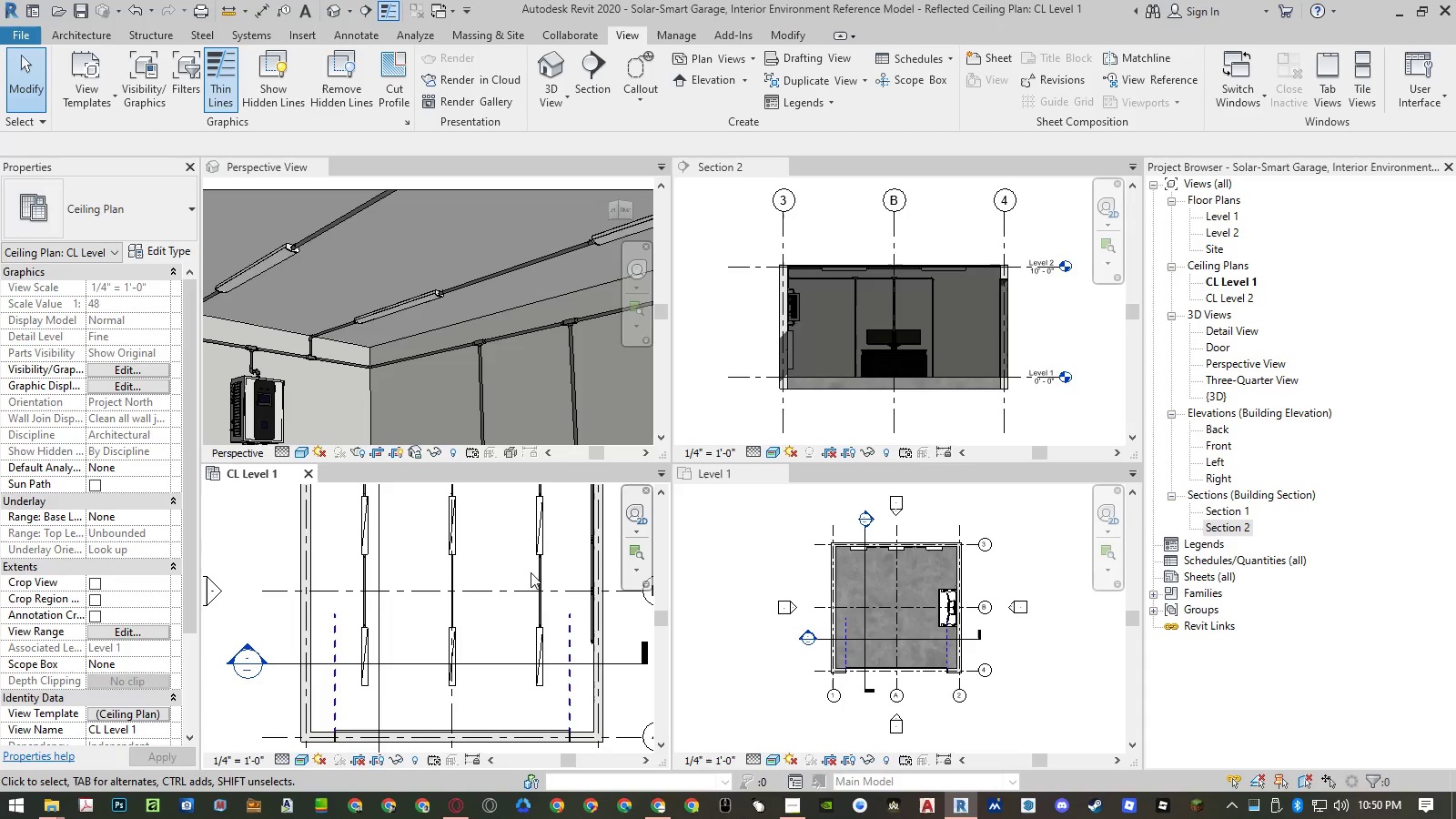 
scroll: coordinate [510, 347], scroll_direction: down, amount: 9.0
 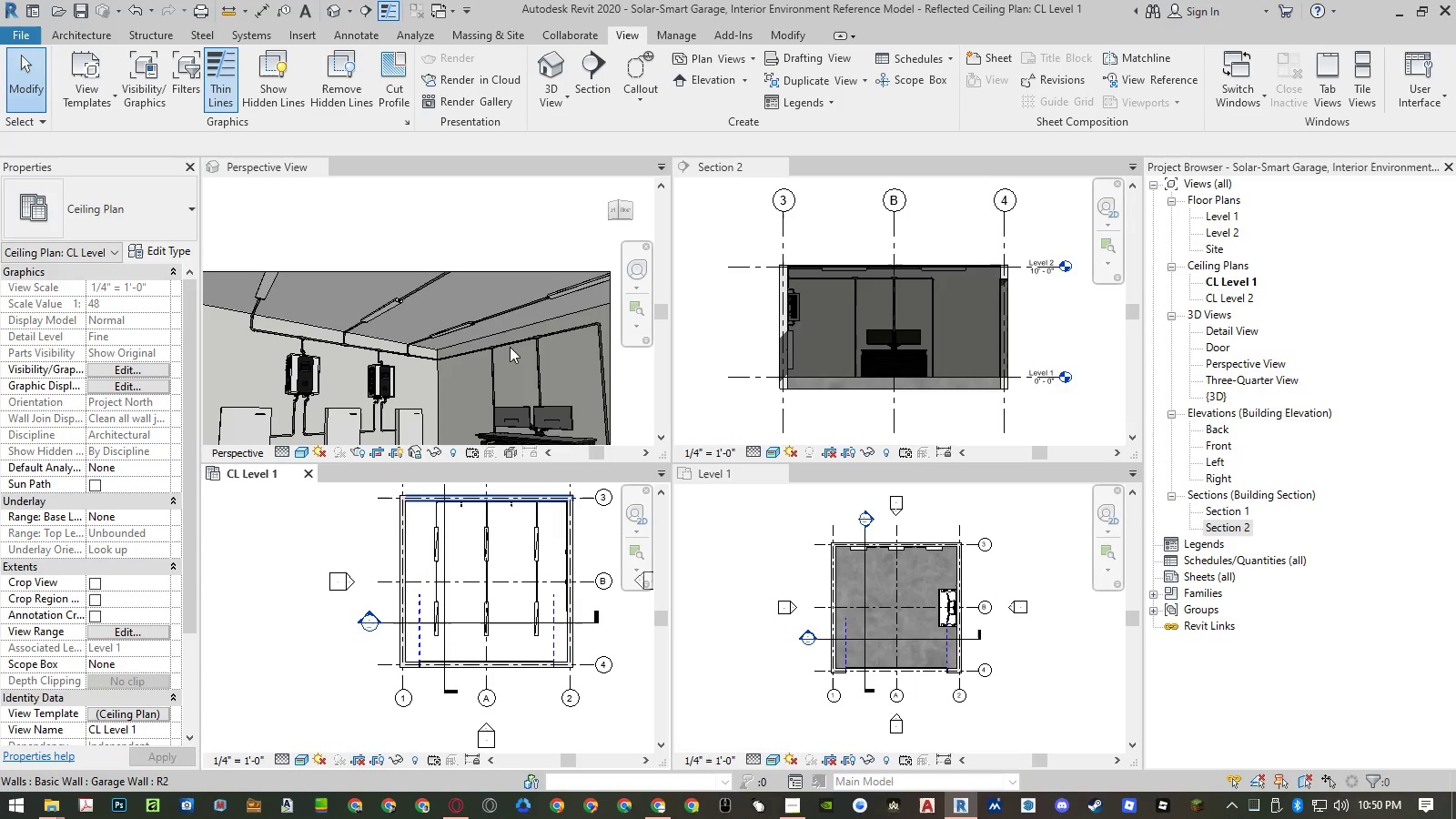 
wait(25.46)
 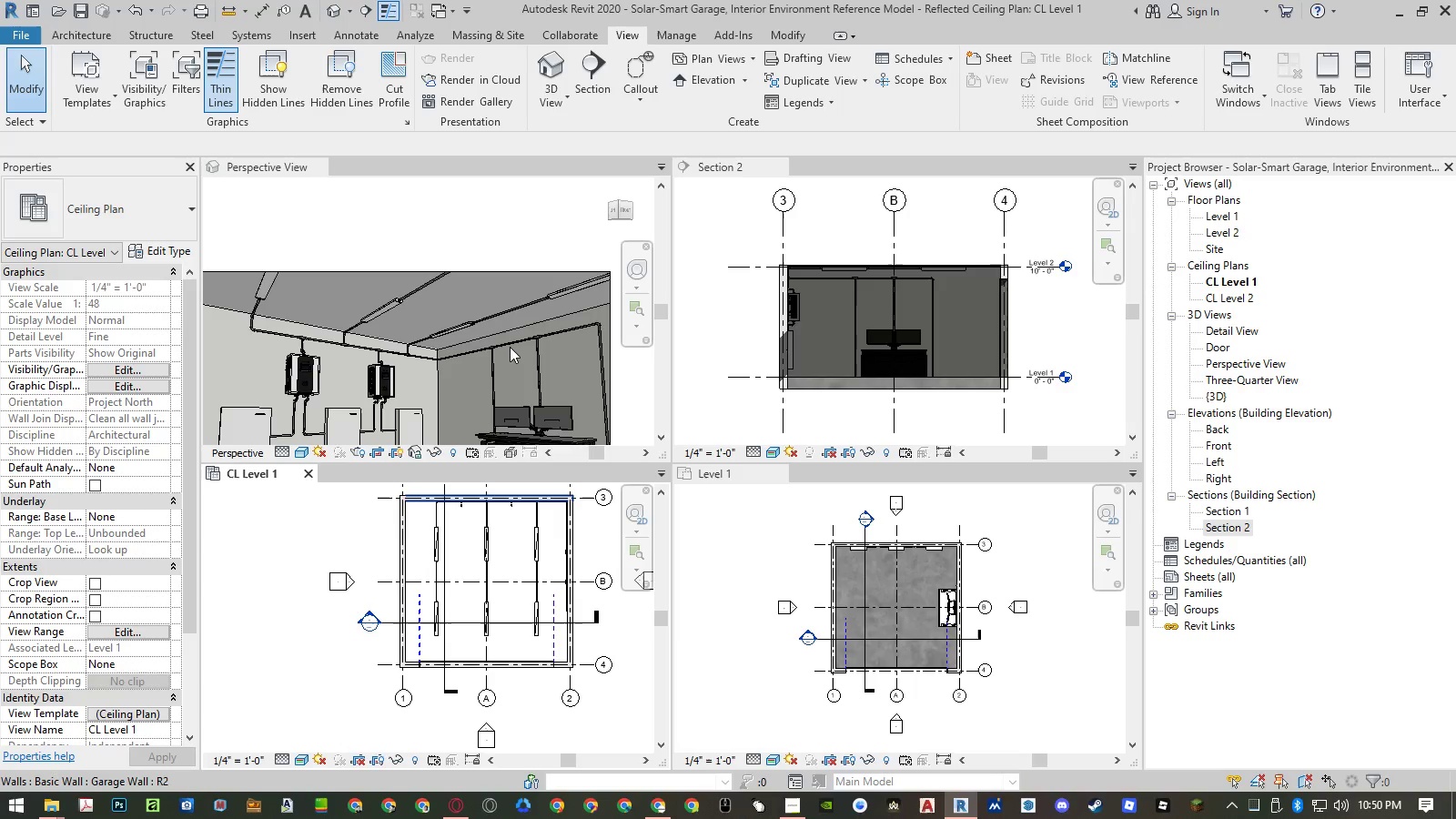 
scroll: coordinate [284, 419], scroll_direction: up, amount: 3.0
 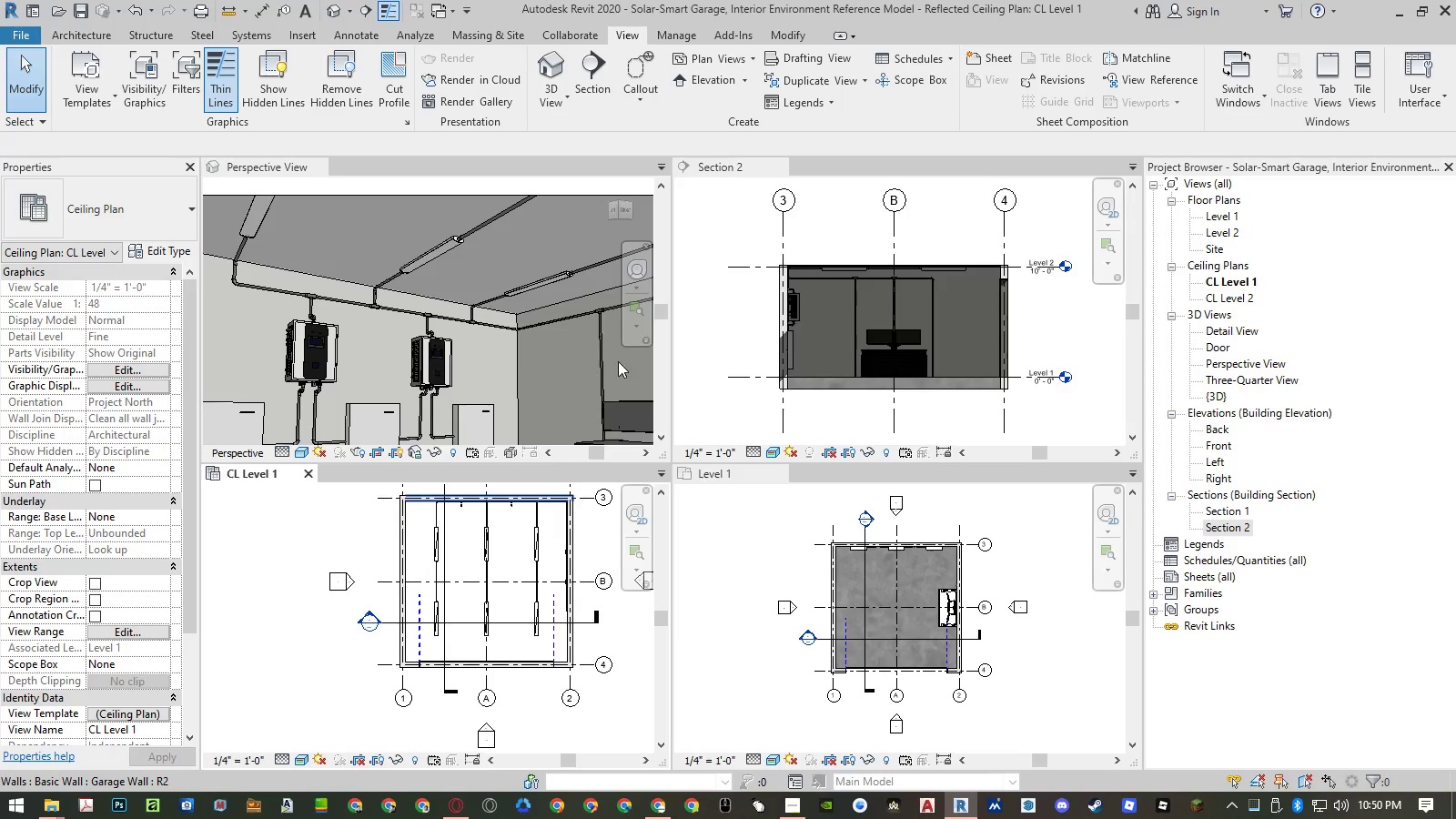 
left_click([713, 361])
 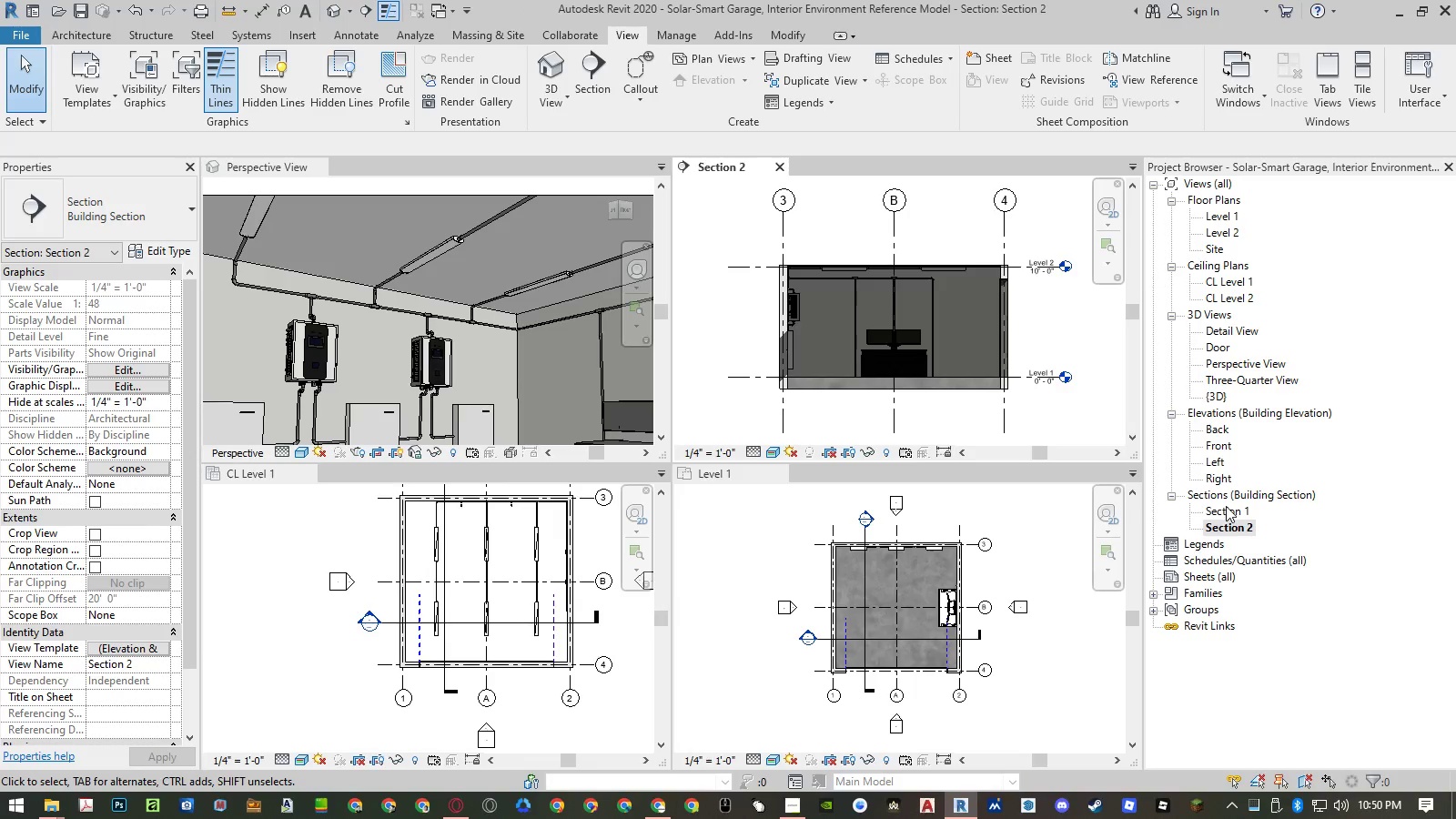 
double_click([1226, 508])
 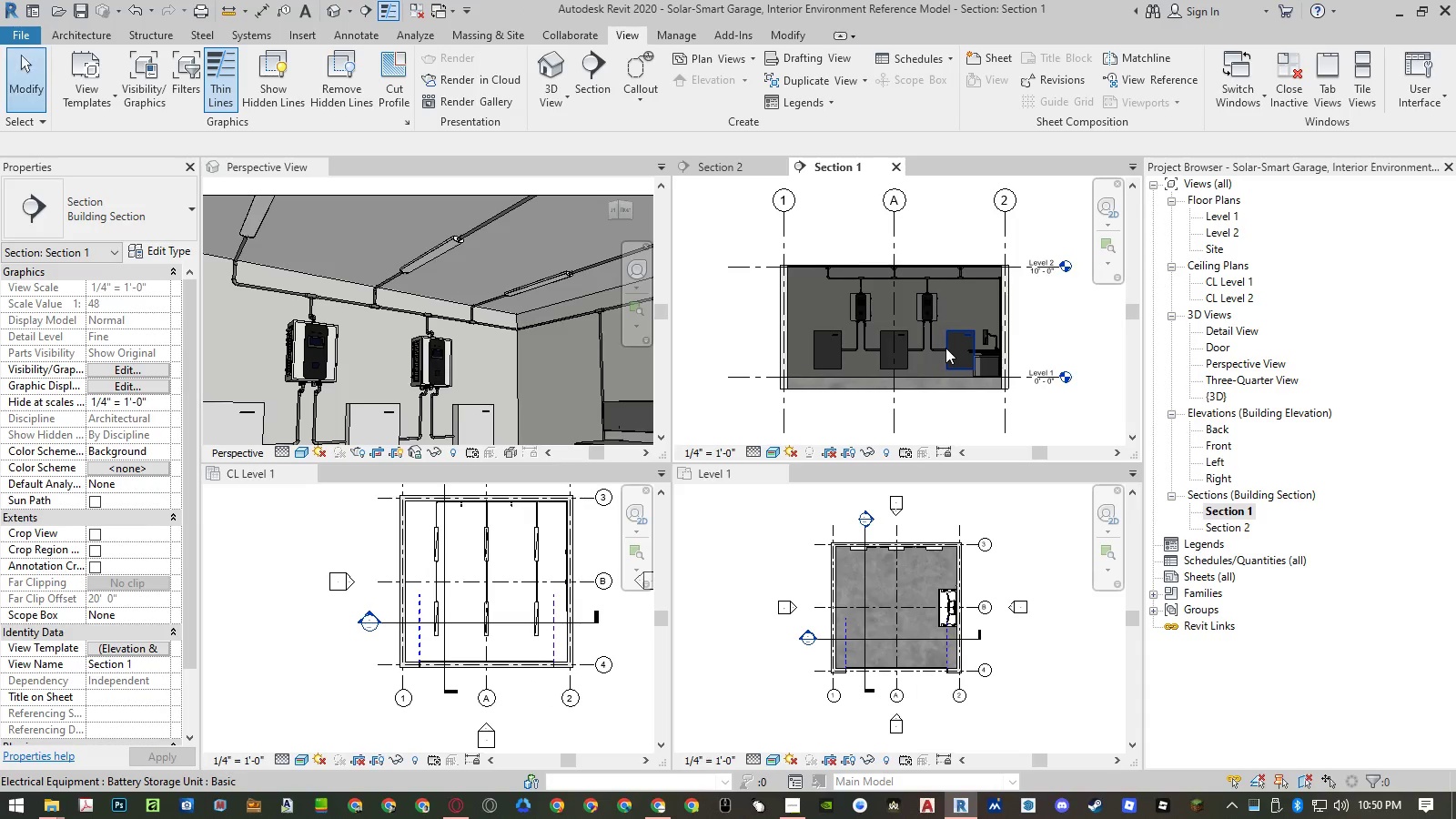 
scroll: coordinate [870, 325], scroll_direction: up, amount: 7.0
 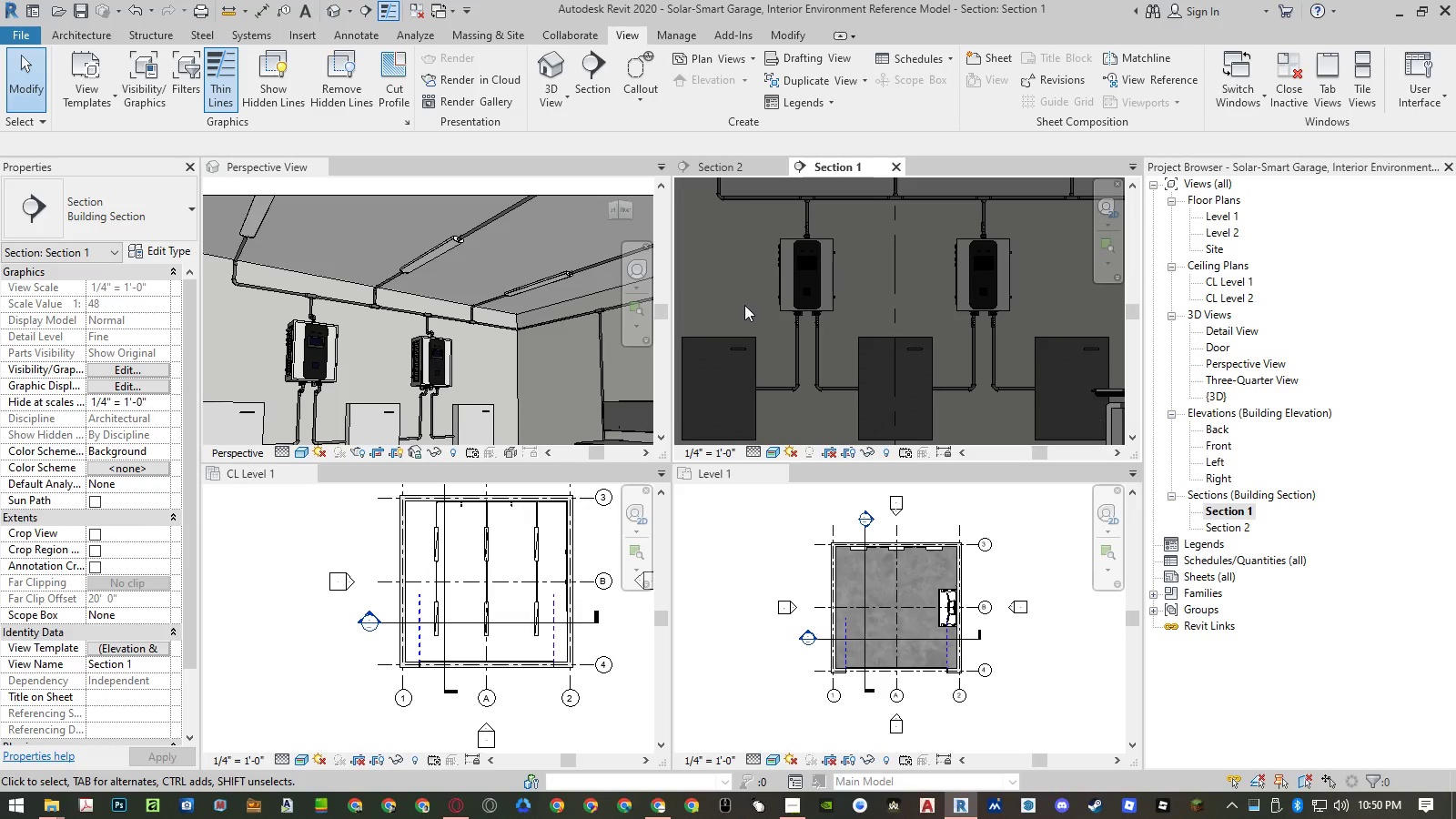 
left_click([744, 305])
 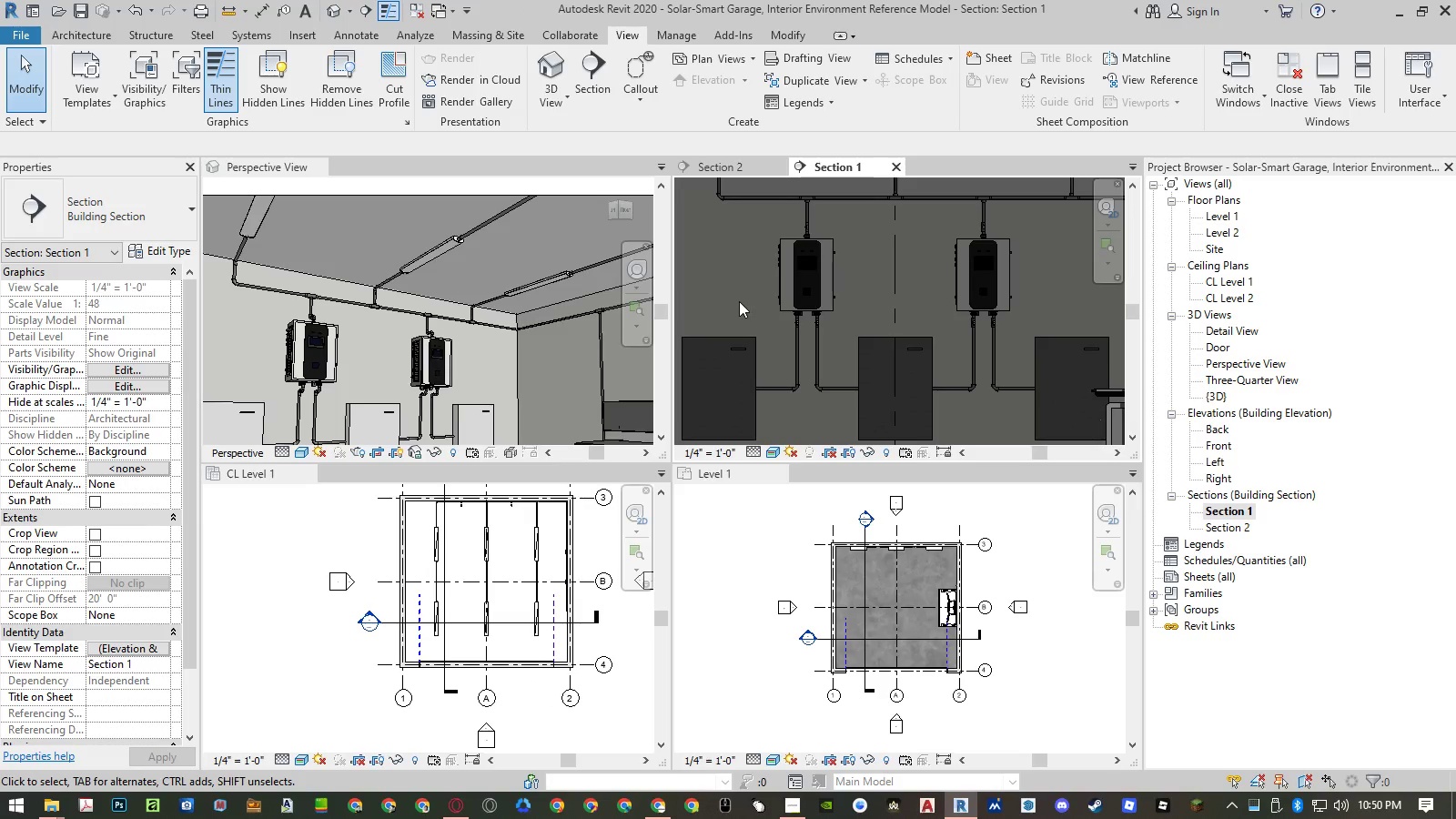 
left_click_drag(start_coordinate=[739, 301], to_coordinate=[870, 408])
 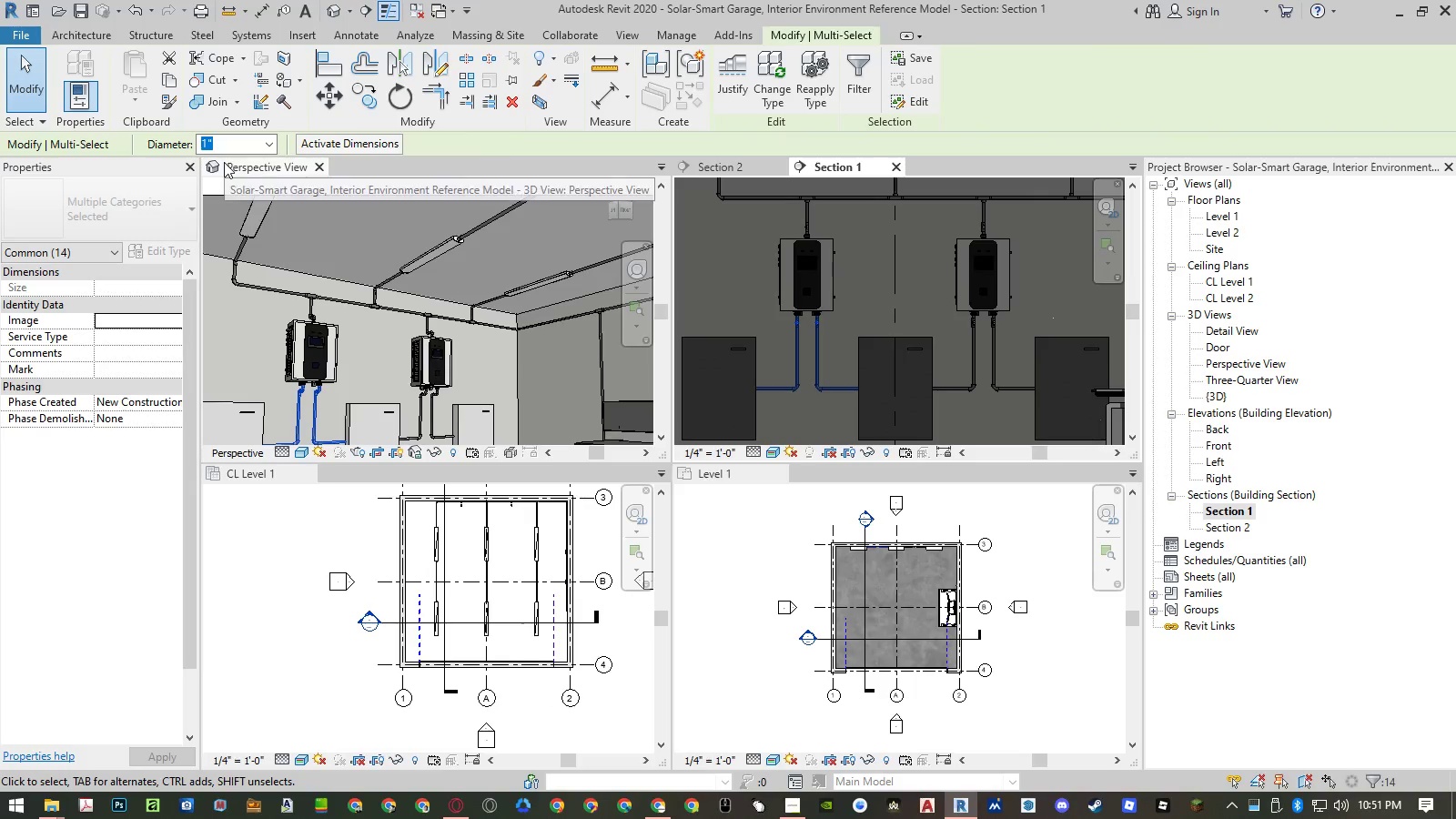 
key(Numpad2)
 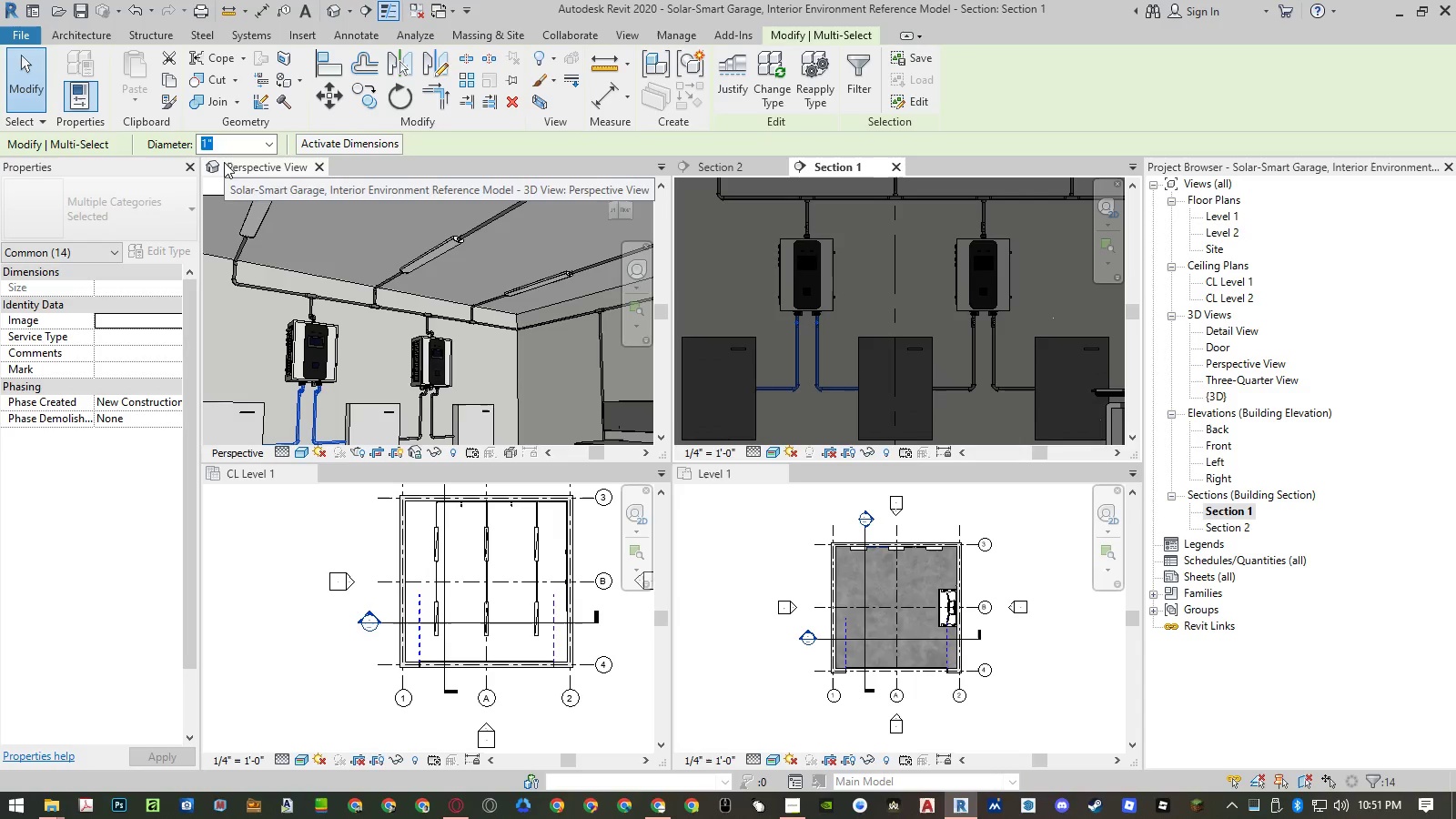 
key(Numpad2)
 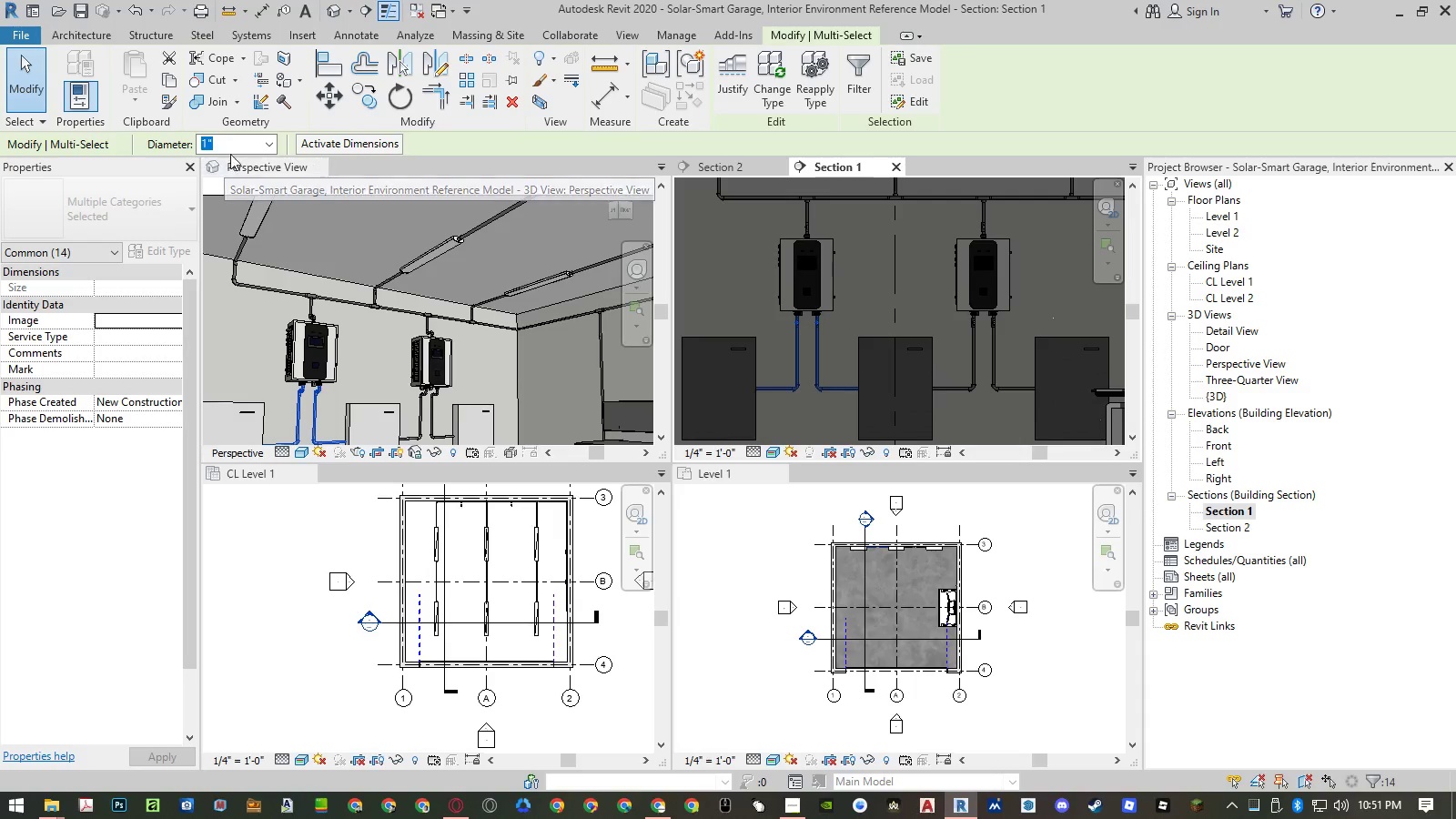 
left_click([236, 140])
 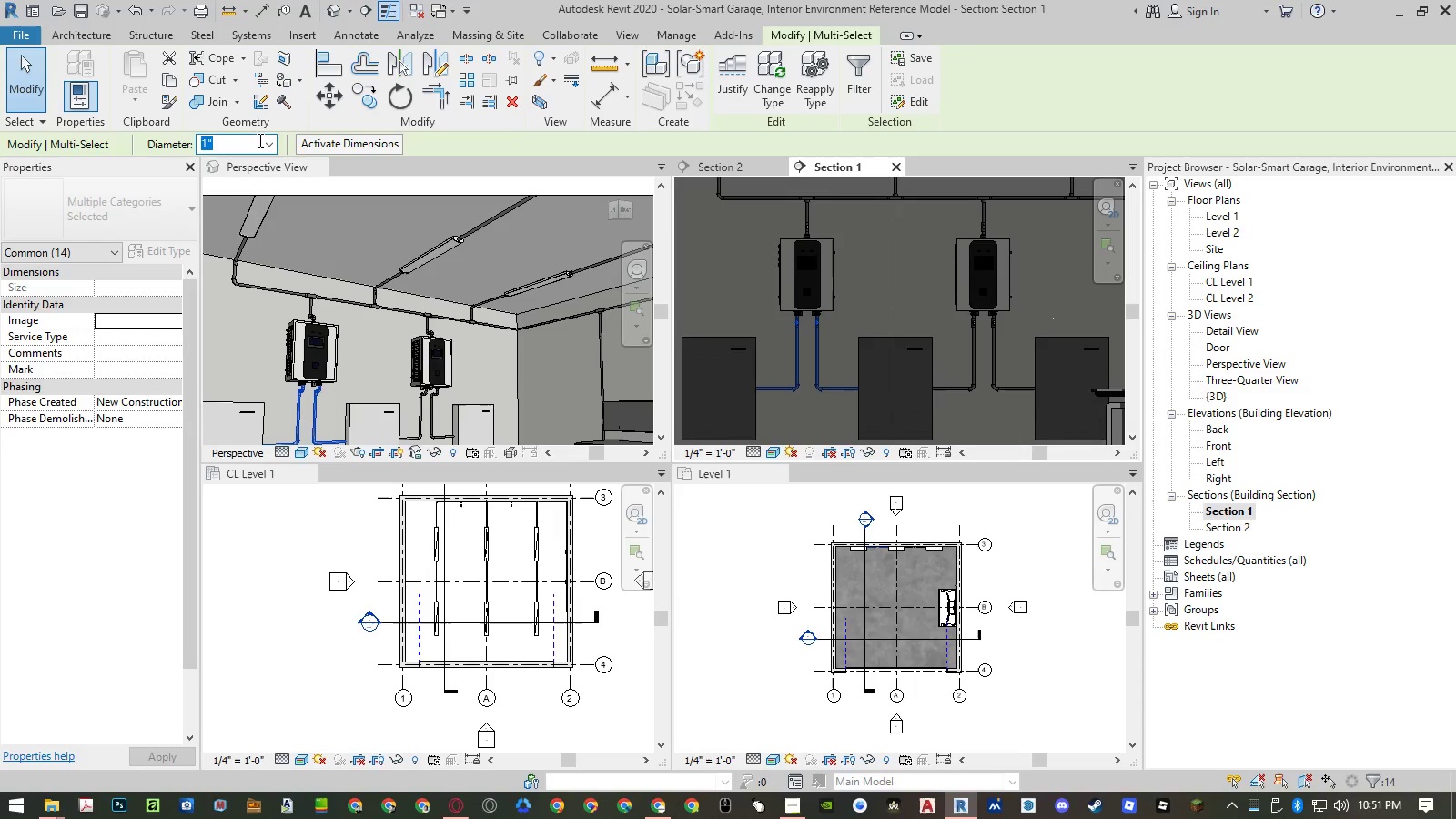 
left_click([268, 140])
 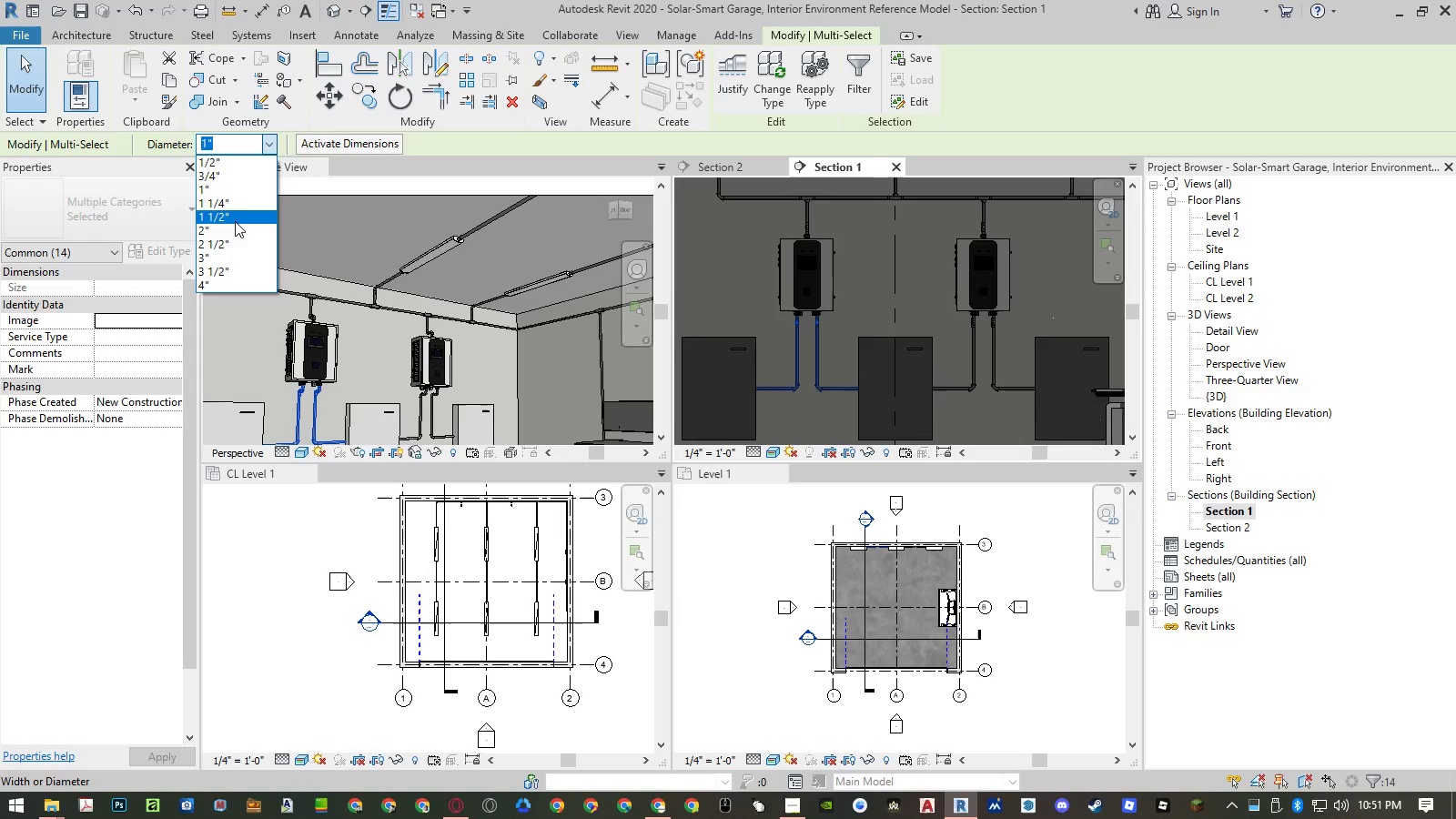 
left_click([233, 227])
 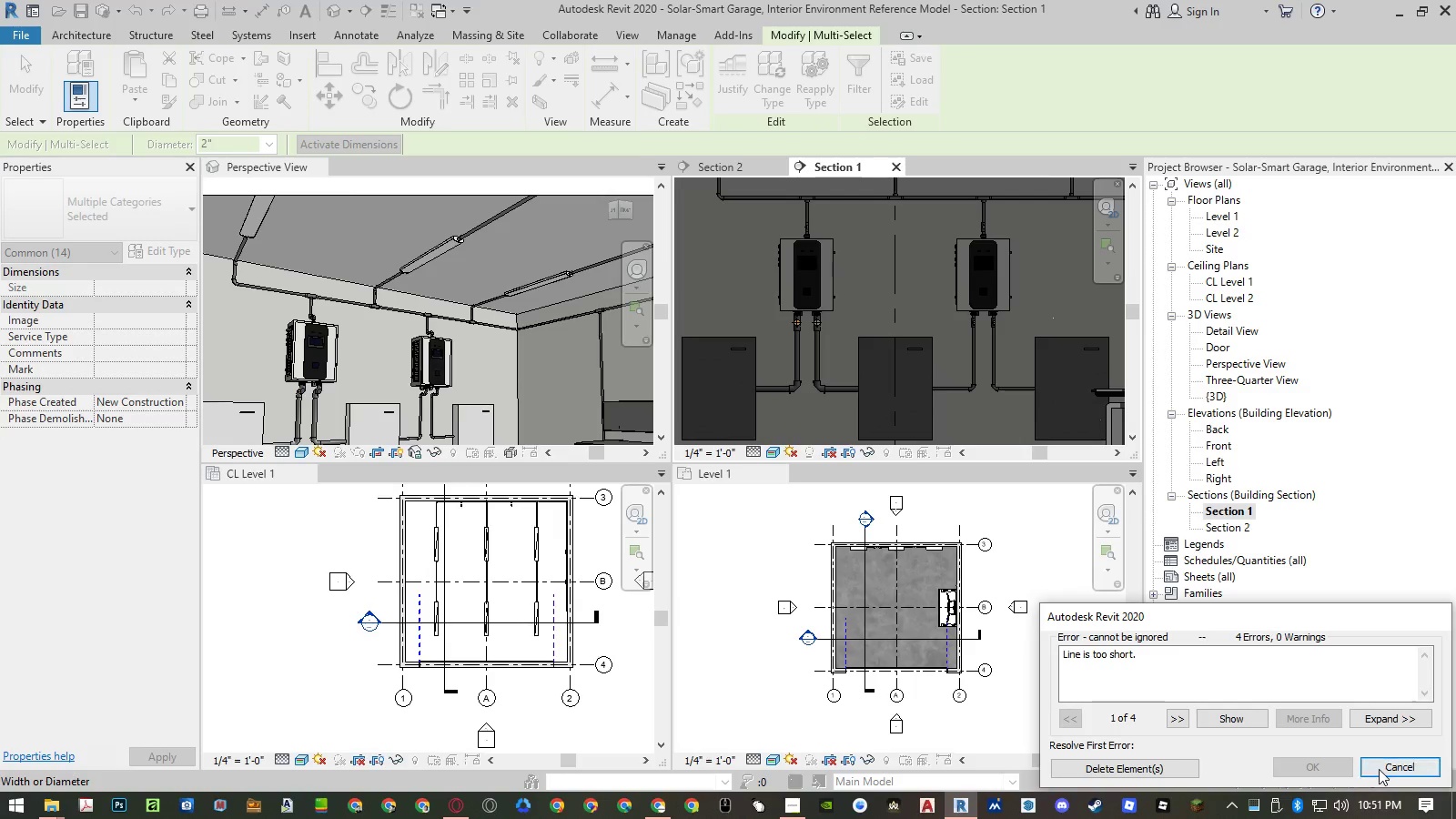 
left_click([1379, 769])
 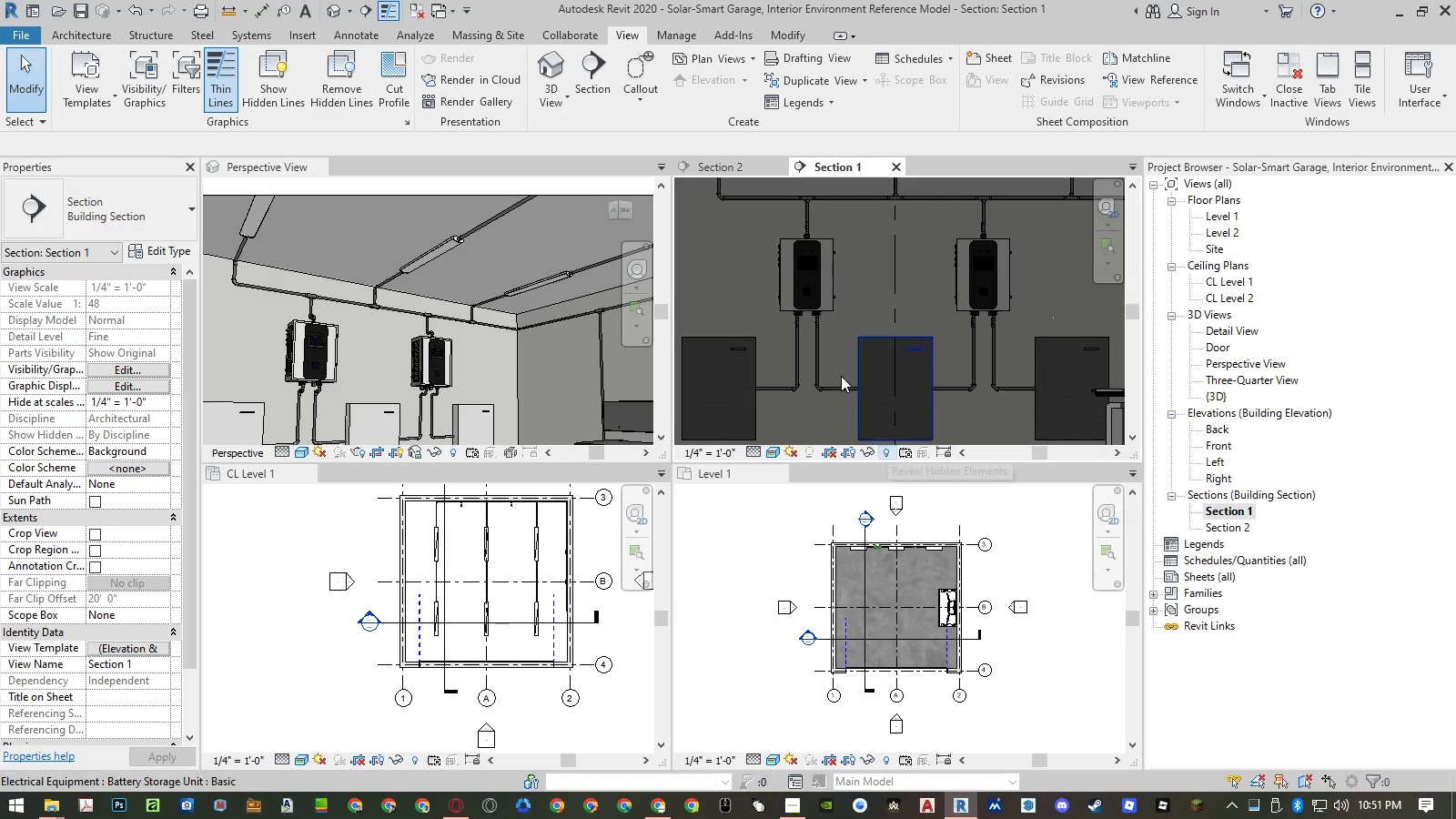 
left_click([739, 169])
 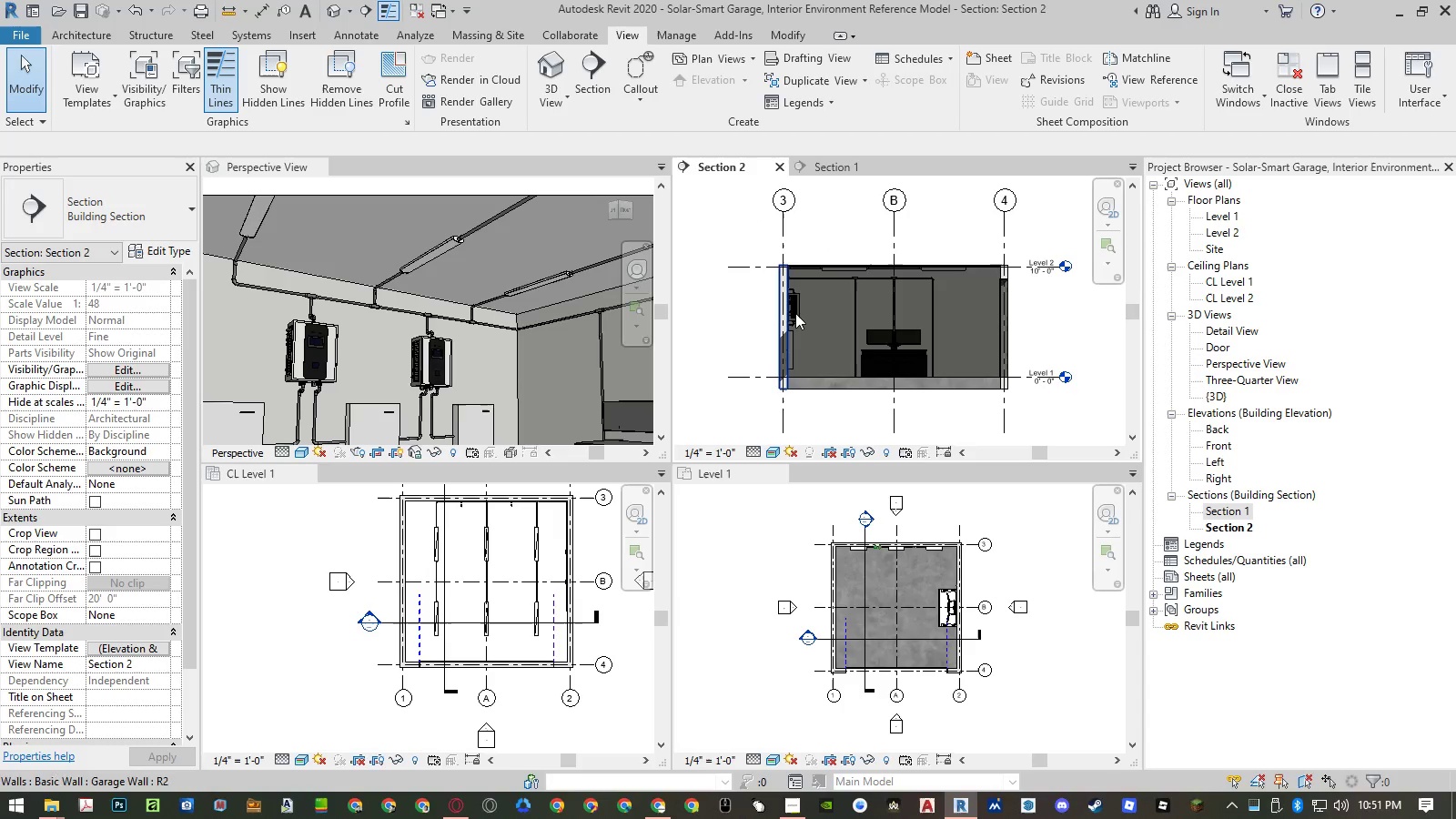 
scroll: coordinate [795, 317], scroll_direction: up, amount: 12.0
 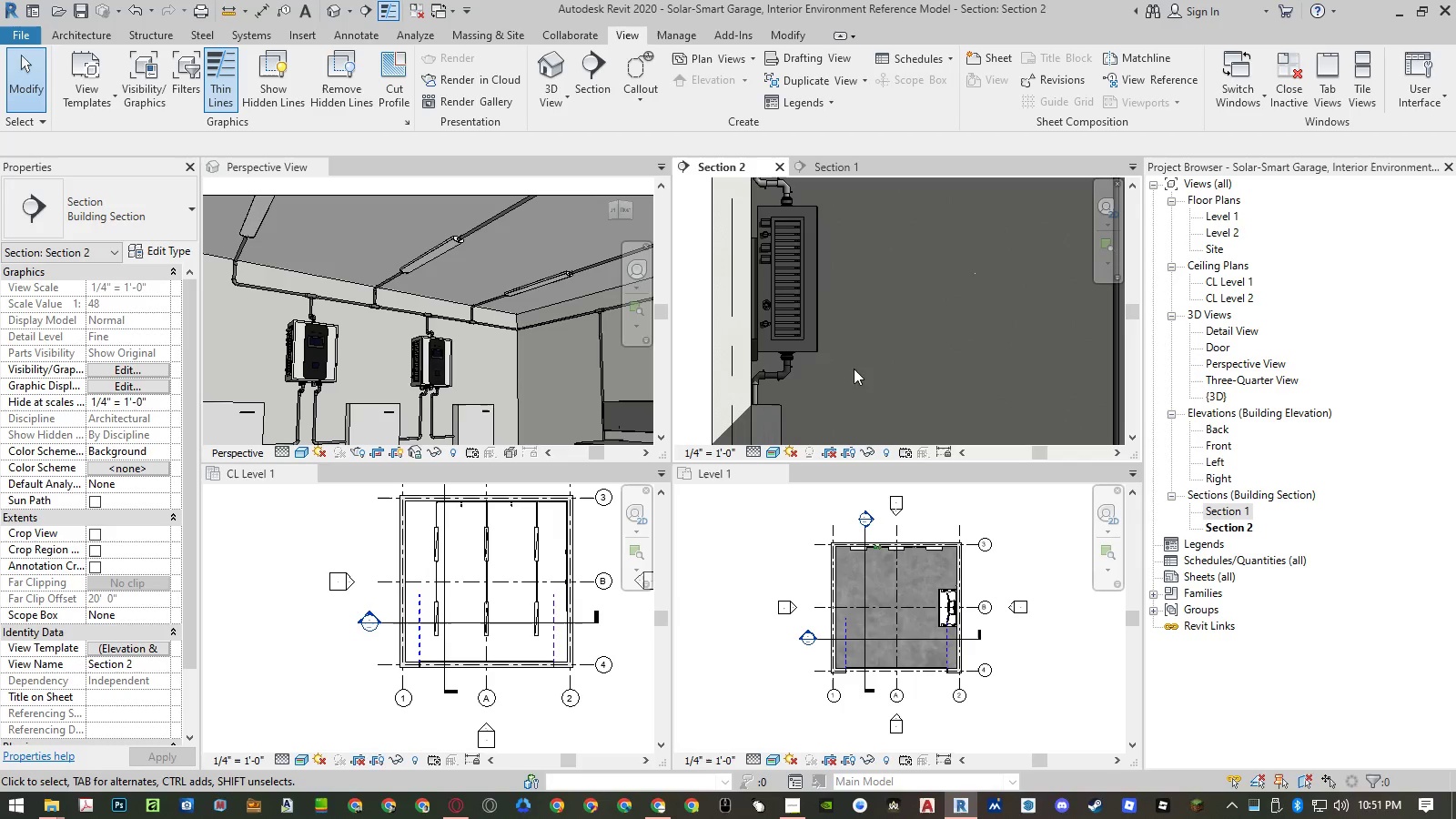 
scroll: coordinate [888, 380], scroll_direction: down, amount: 1.0
 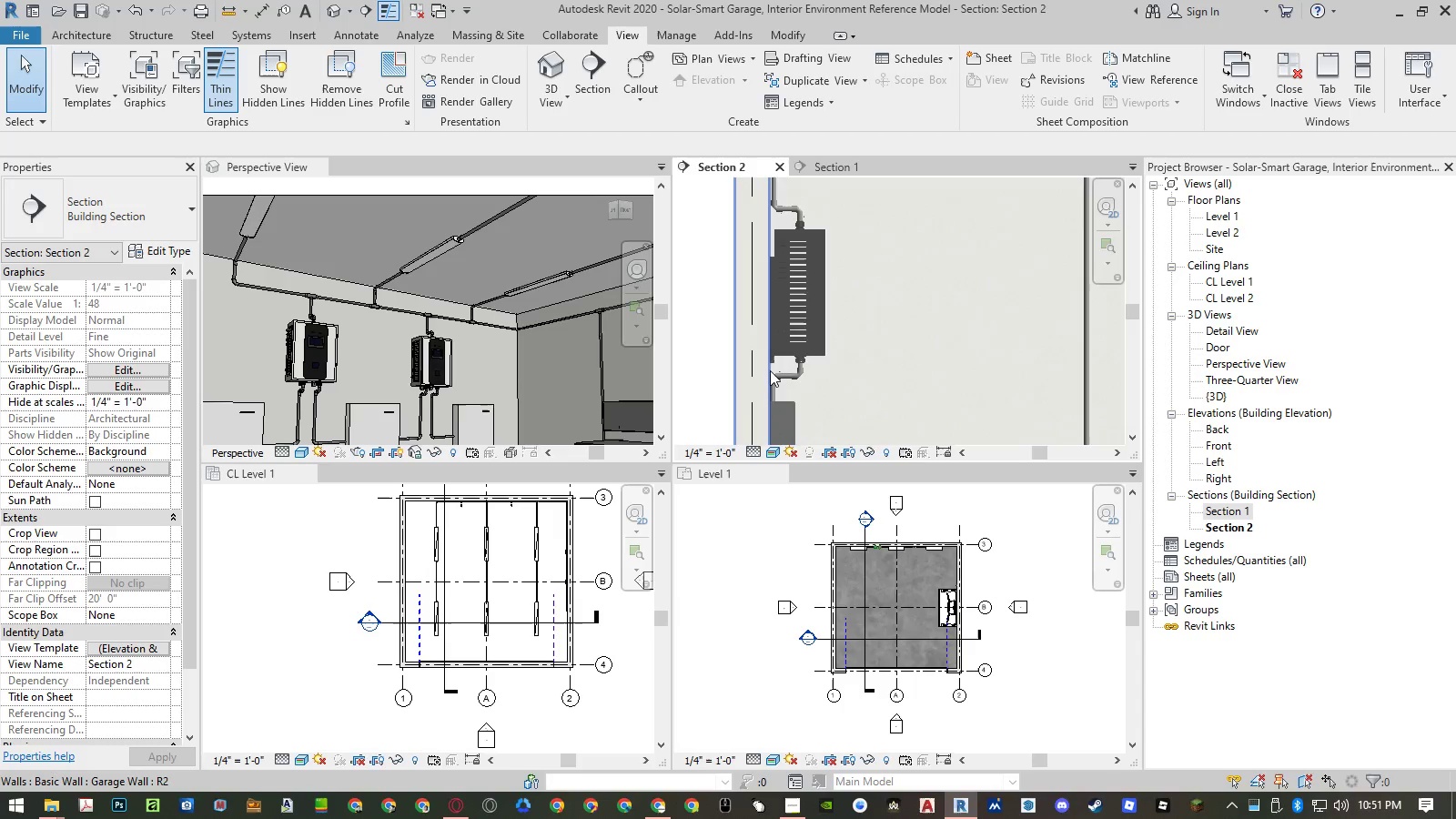 
scroll: coordinate [758, 364], scroll_direction: up, amount: 3.0
 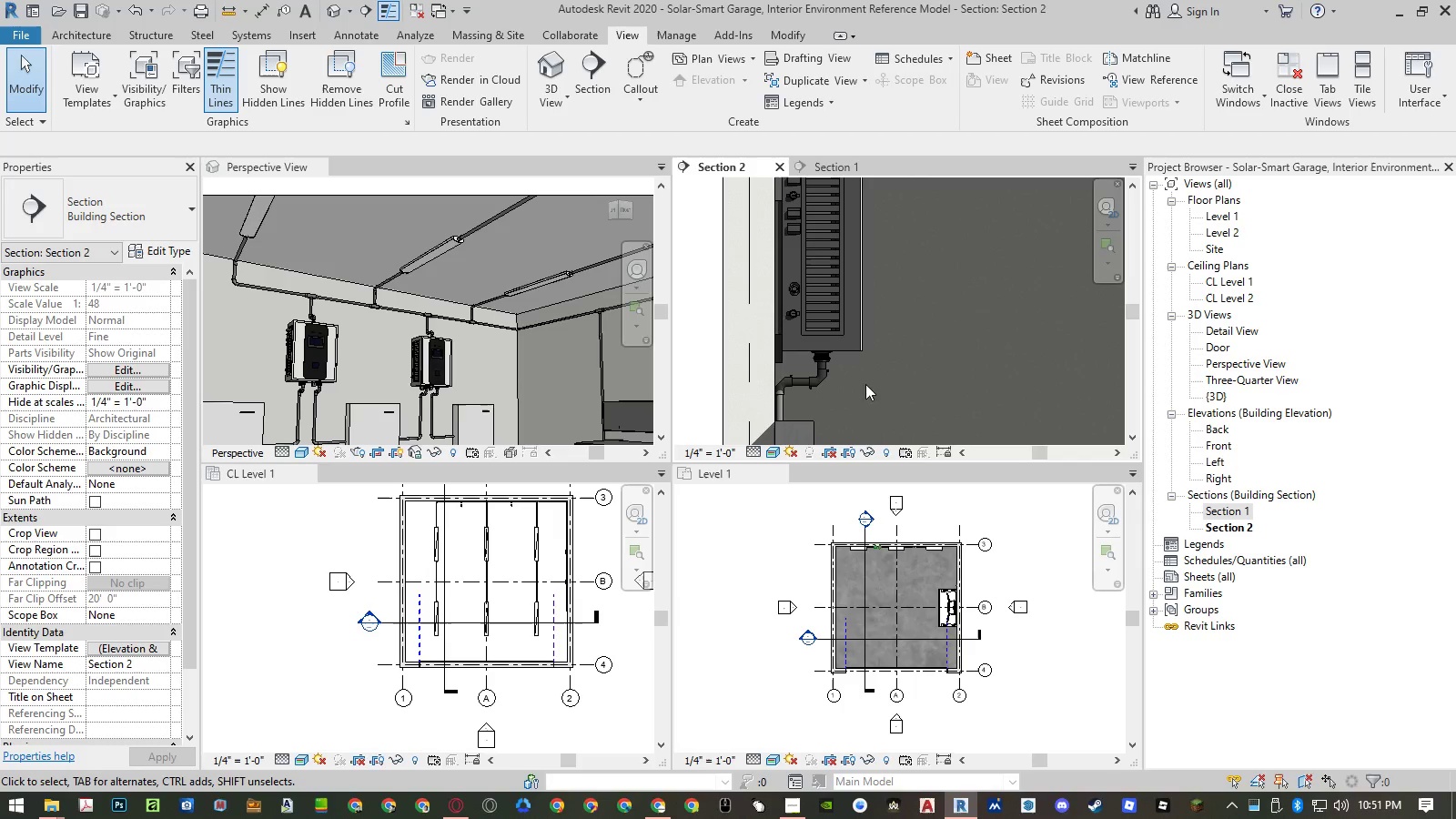 
scroll: coordinate [931, 391], scroll_direction: down, amount: 3.0
 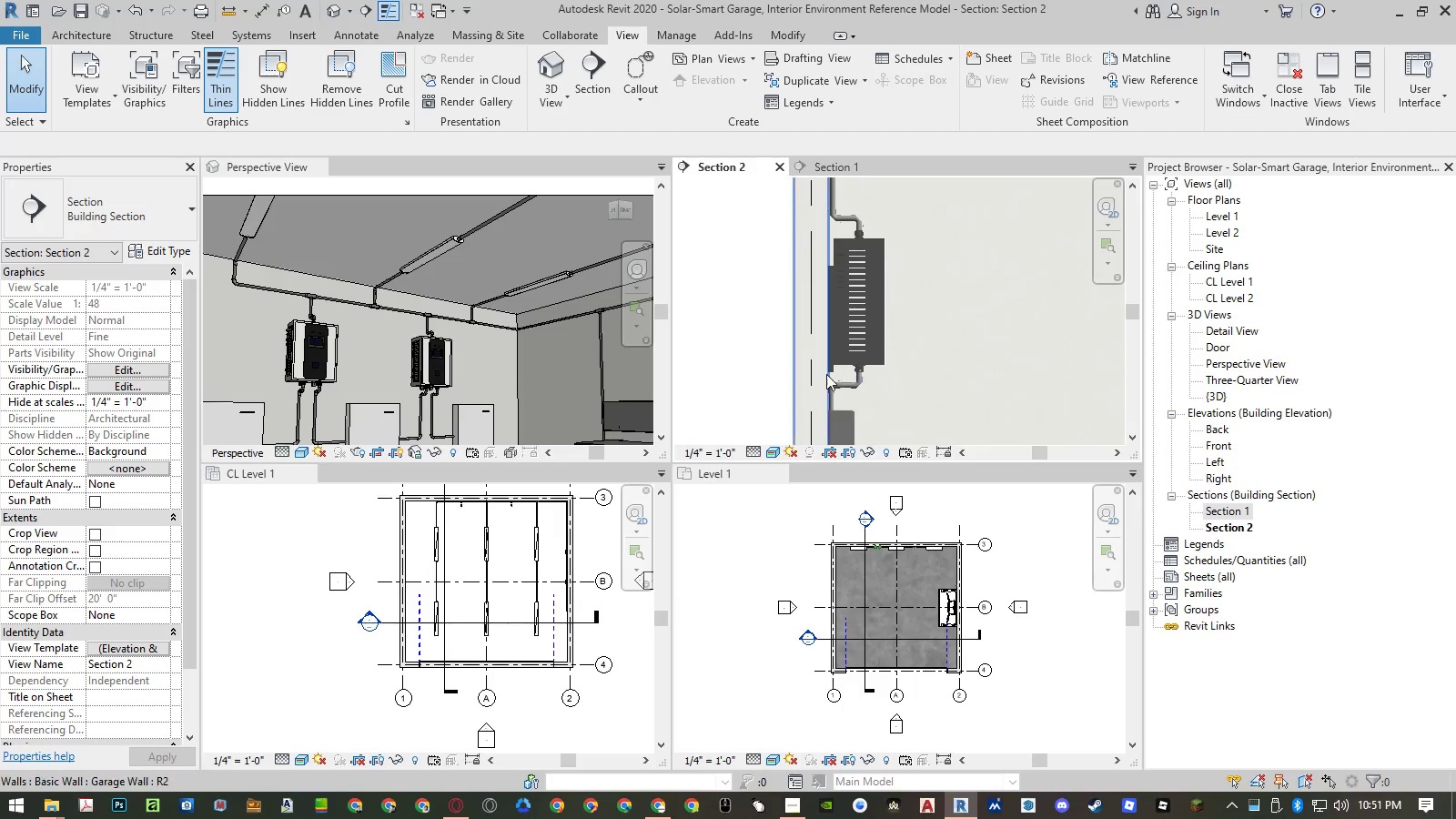 
scroll: coordinate [824, 374], scroll_direction: up, amount: 1.0
 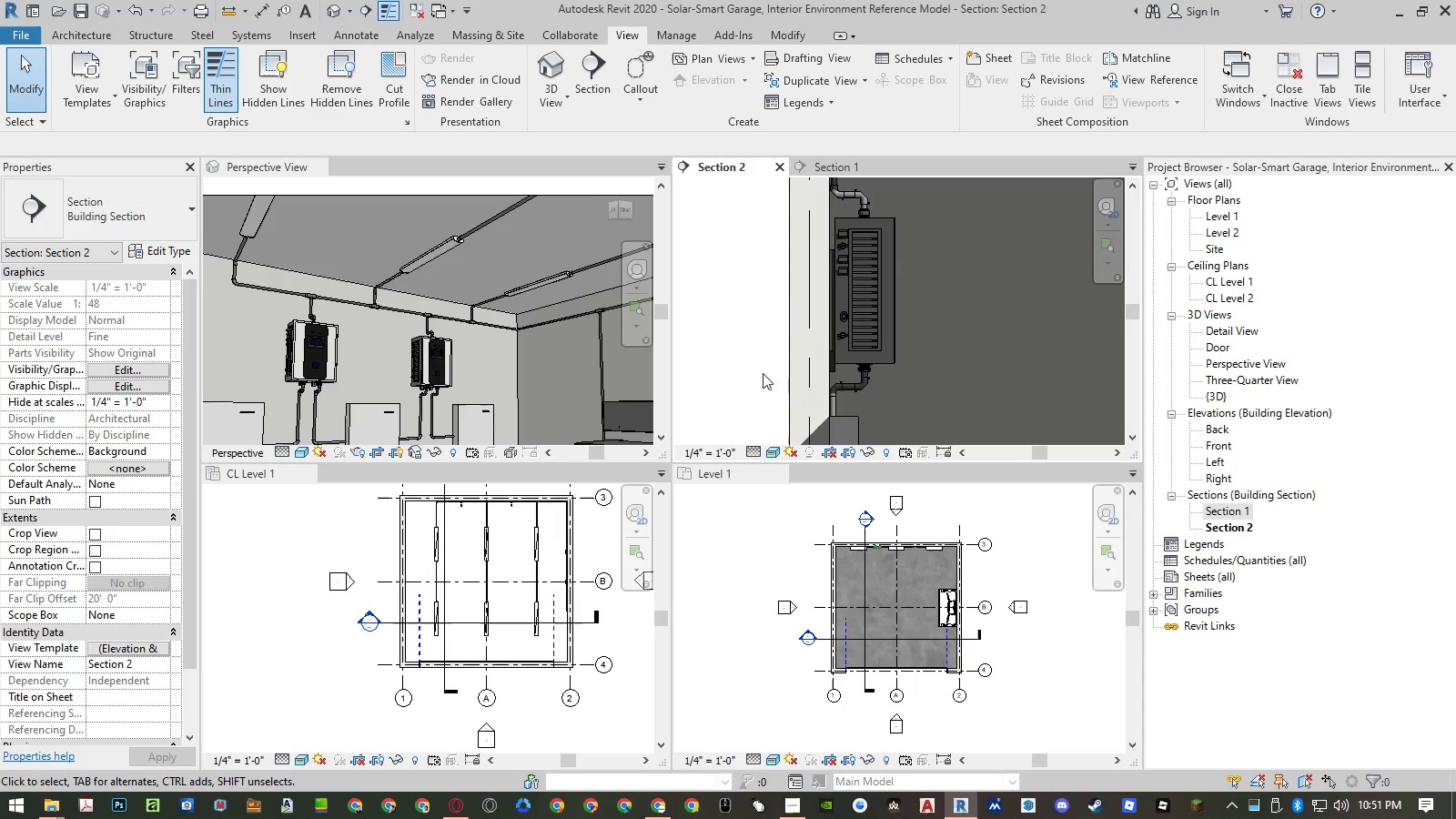 
left_click_drag(start_coordinate=[762, 373], to_coordinate=[875, 397])
 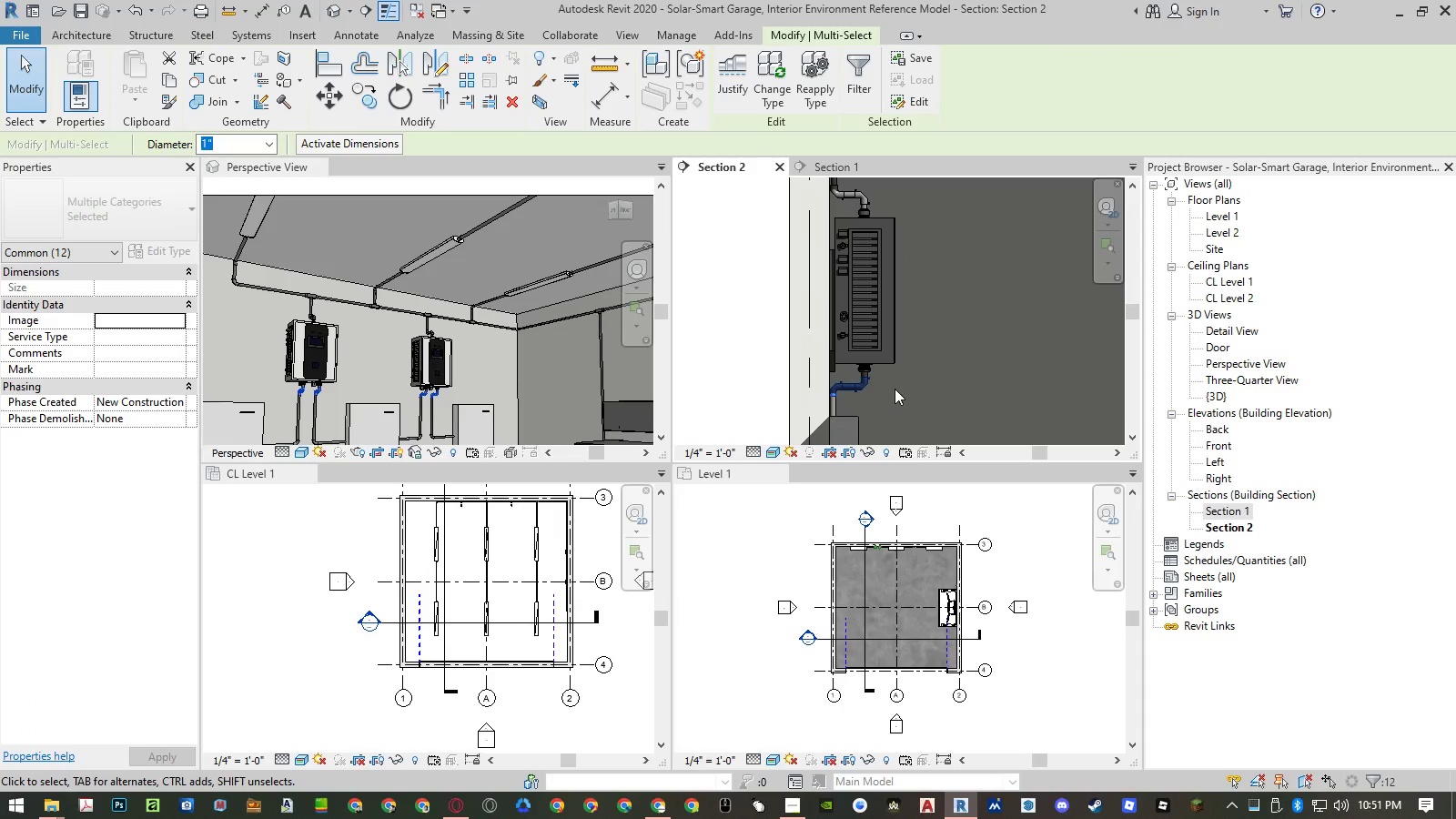 
type(mv)
 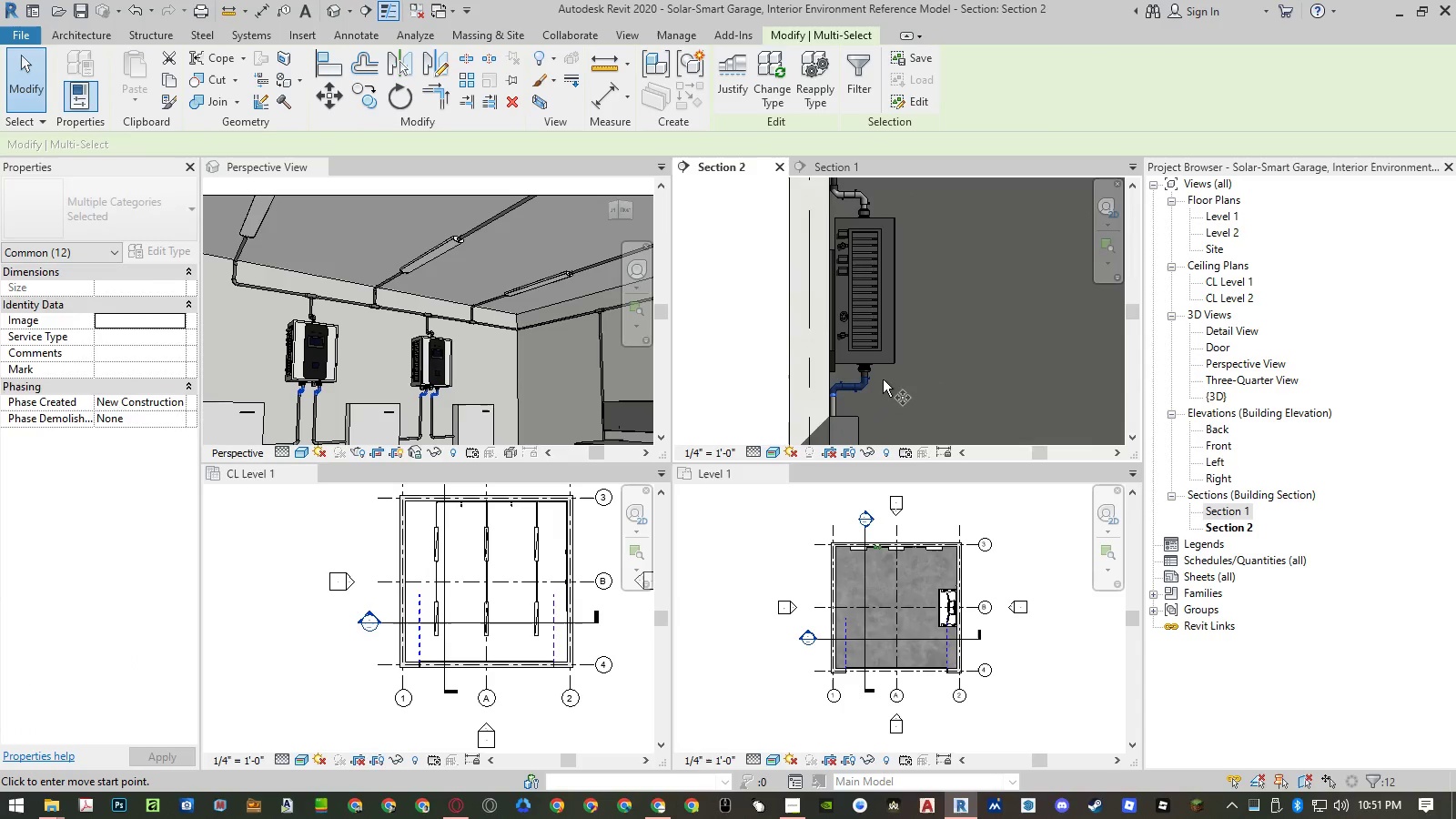 
scroll: coordinate [857, 373], scroll_direction: up, amount: 11.0
 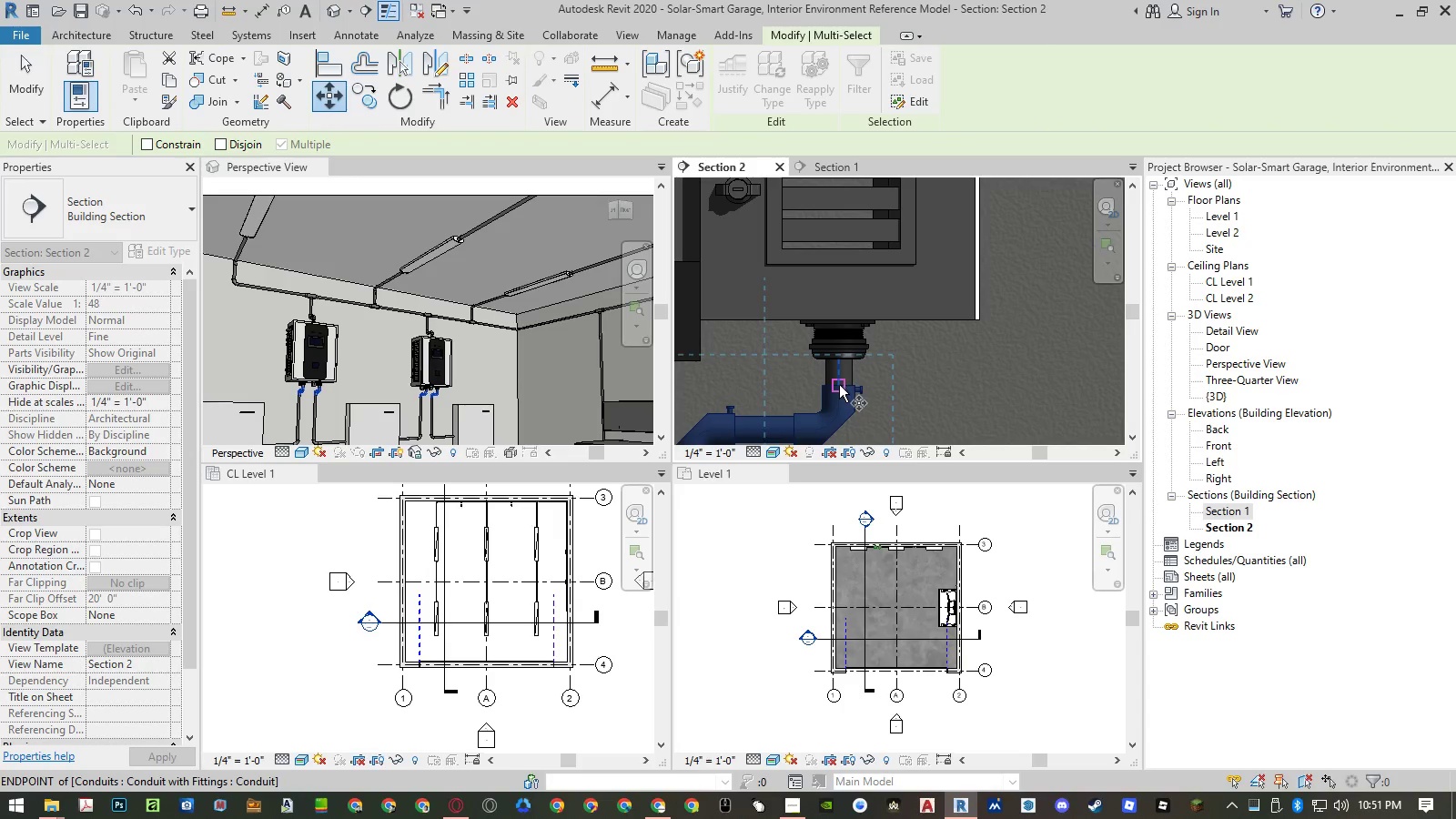 
left_click([839, 385])
 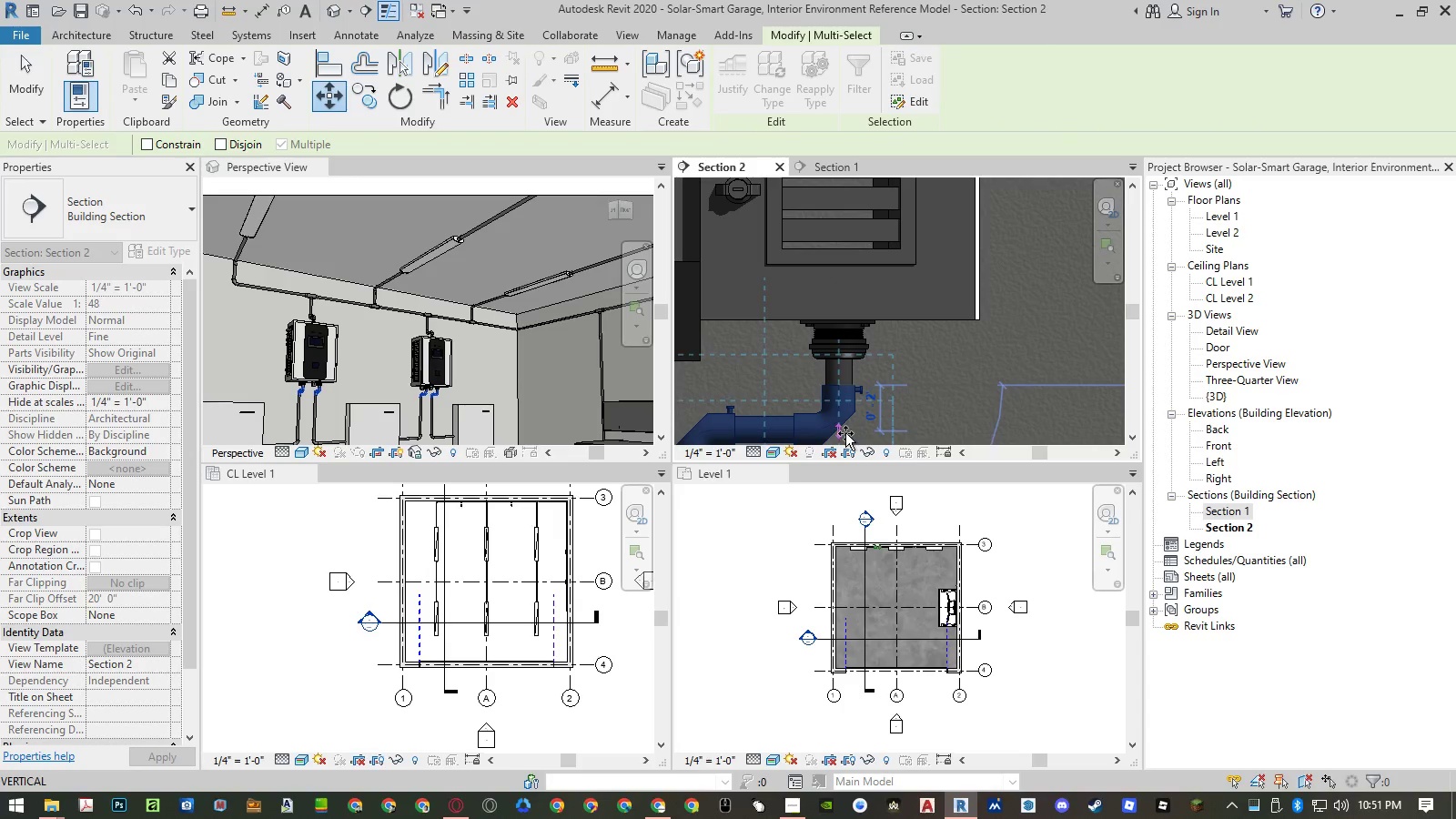 
wait(9.19)
 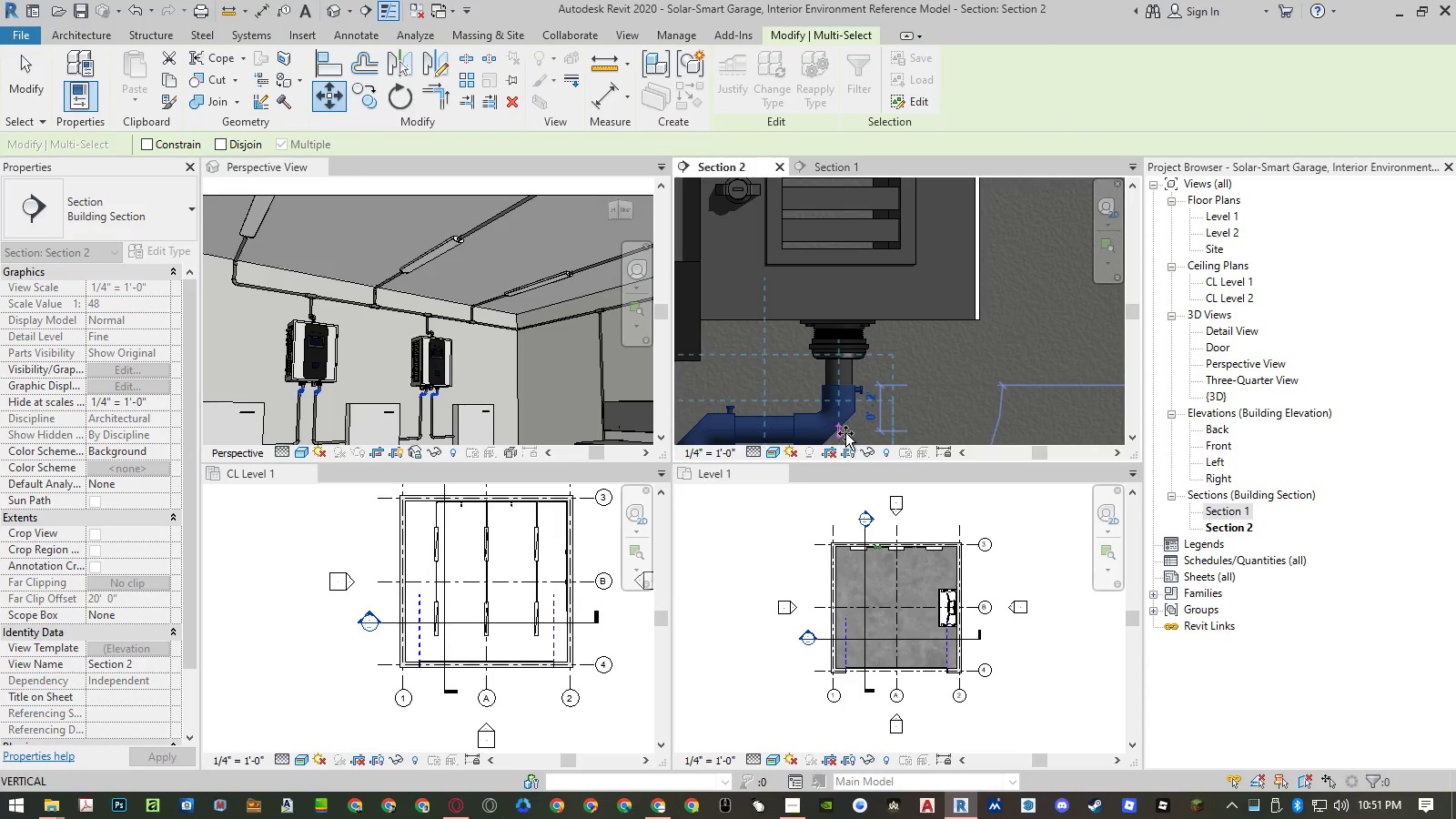 
key(Numpad1)
 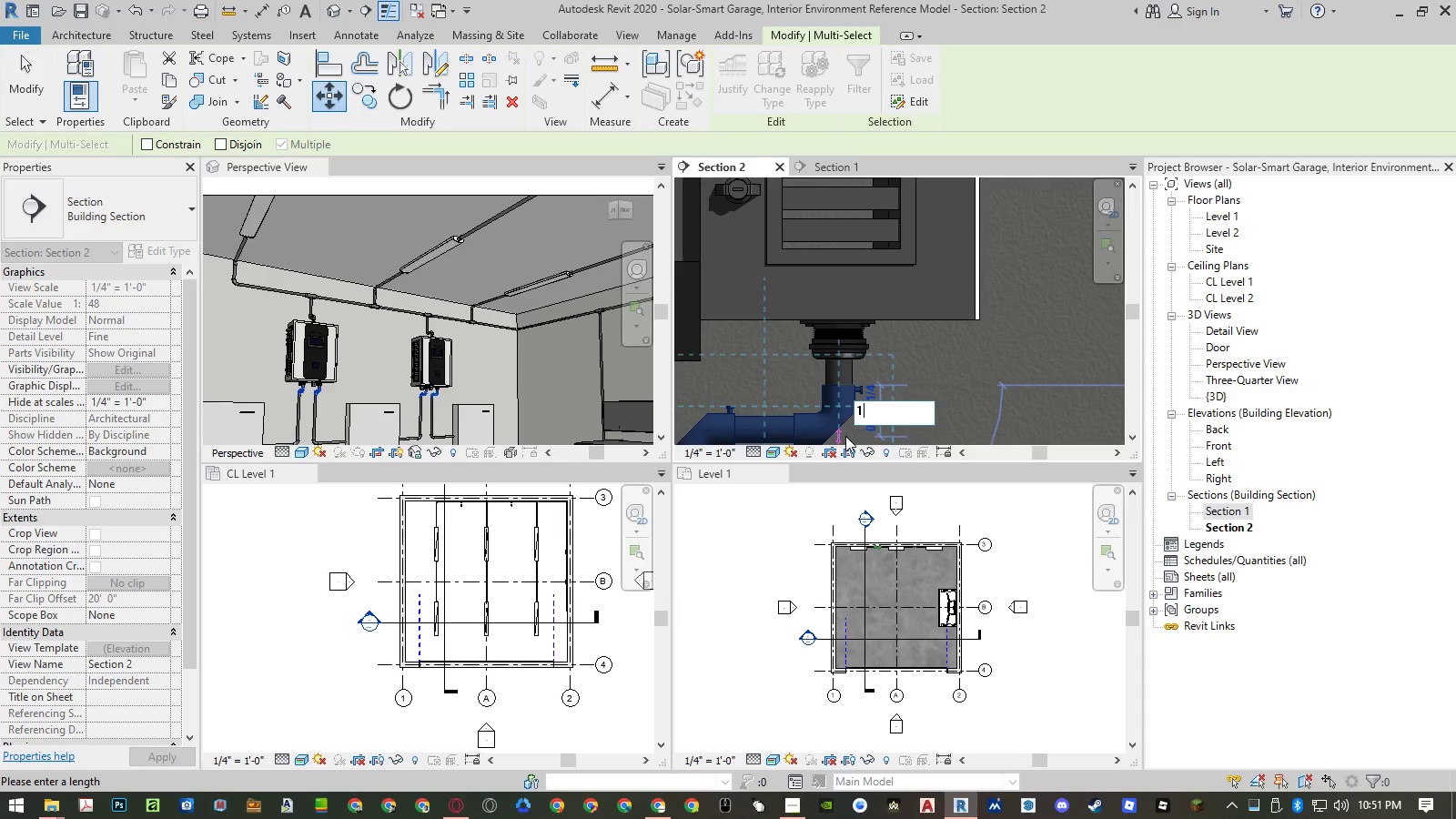 
key(Shift+ShiftRight)
 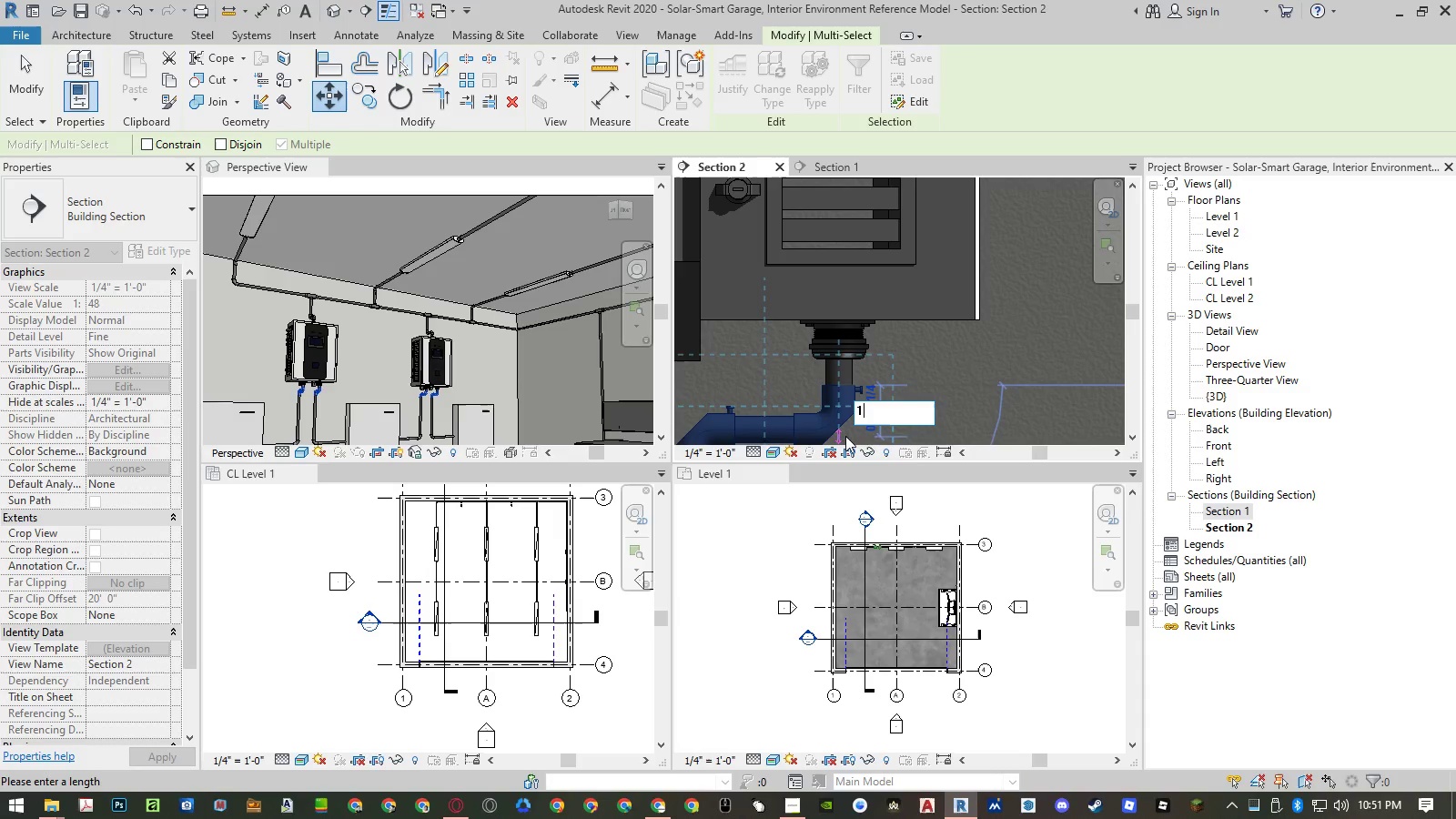 
key(Quote)
 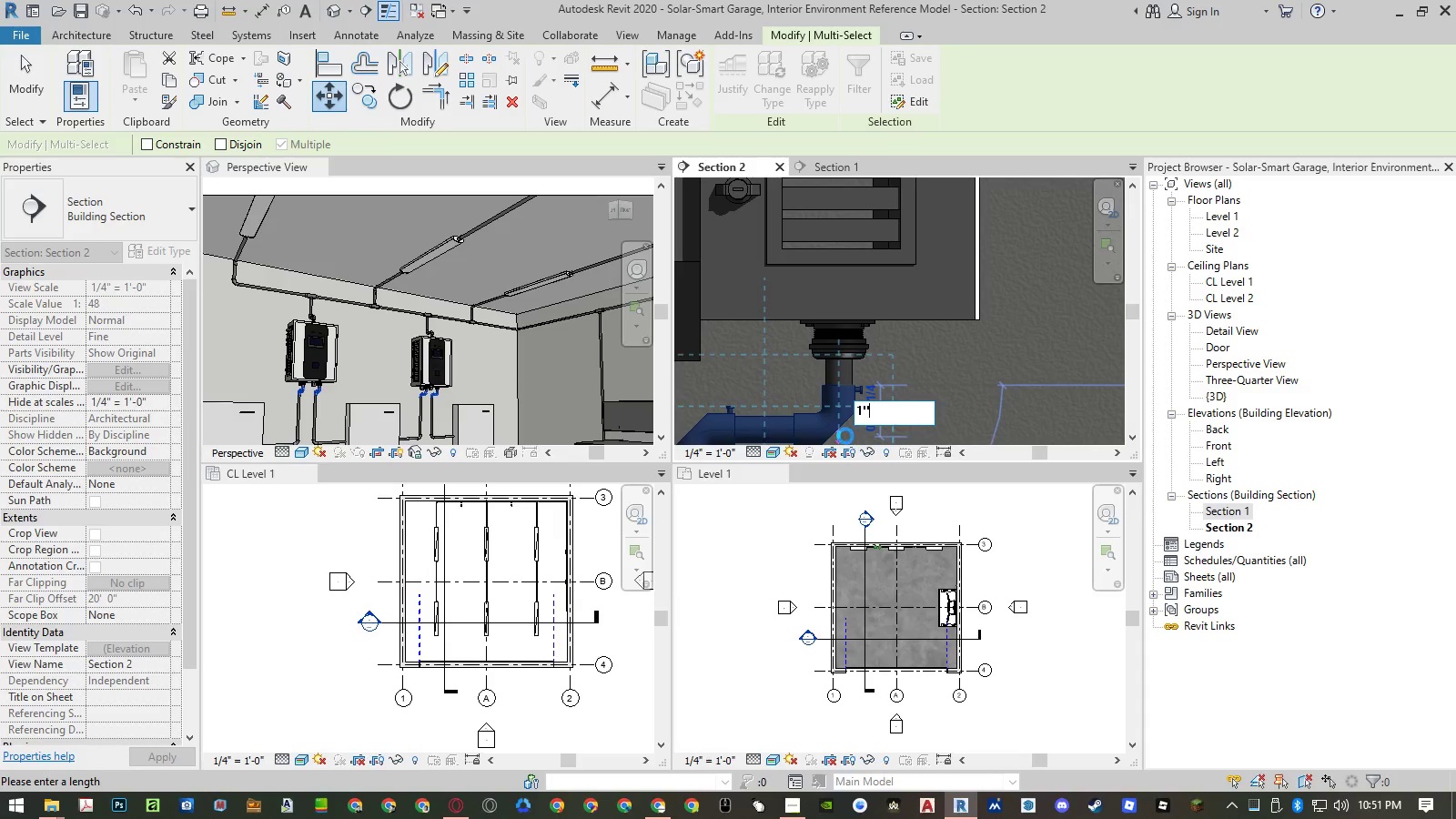 
key(NumpadEnter)
 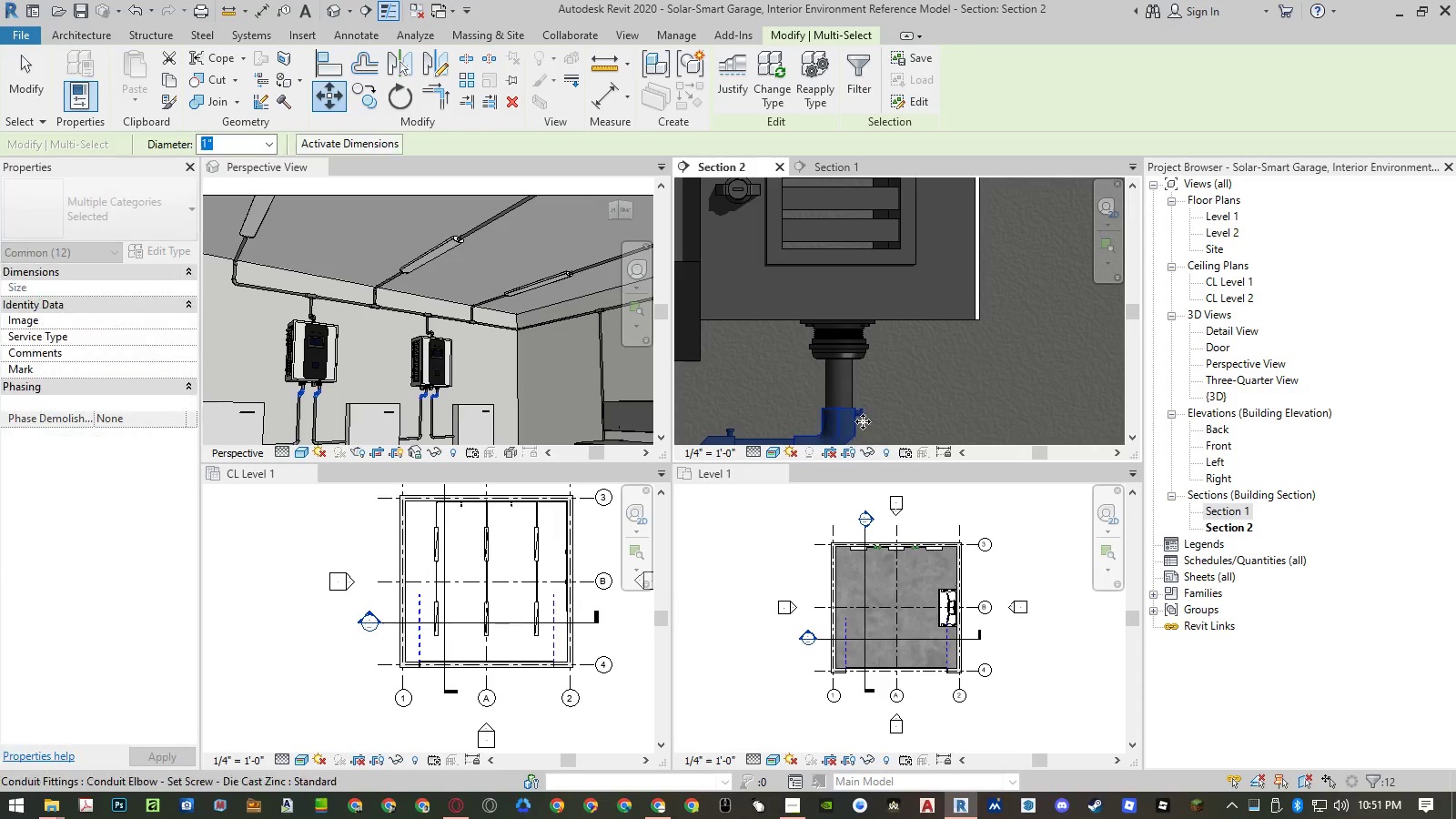 
scroll: coordinate [847, 340], scroll_direction: down, amount: 7.0
 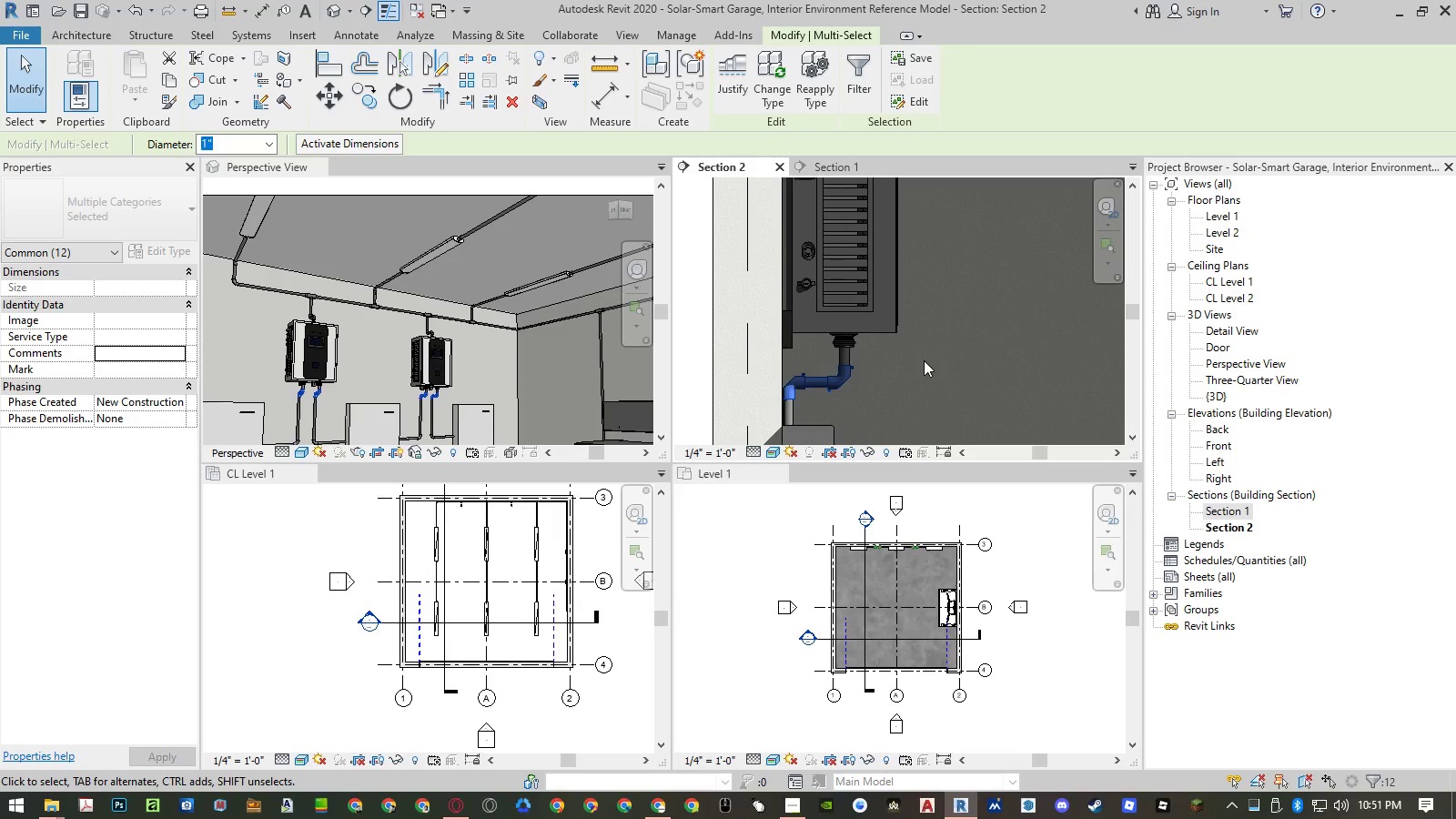 
key(Escape)
 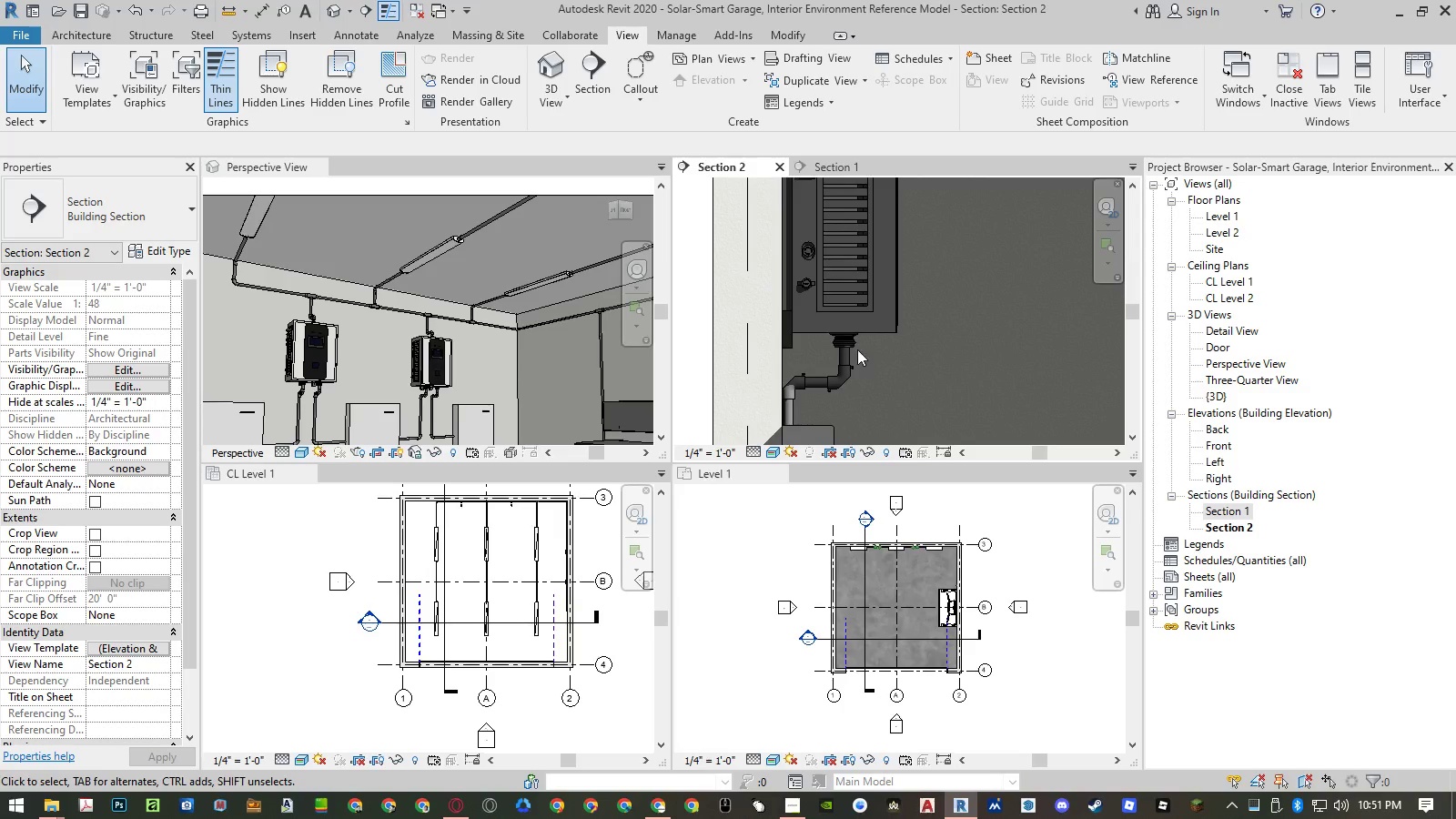 
left_click([819, 168])
 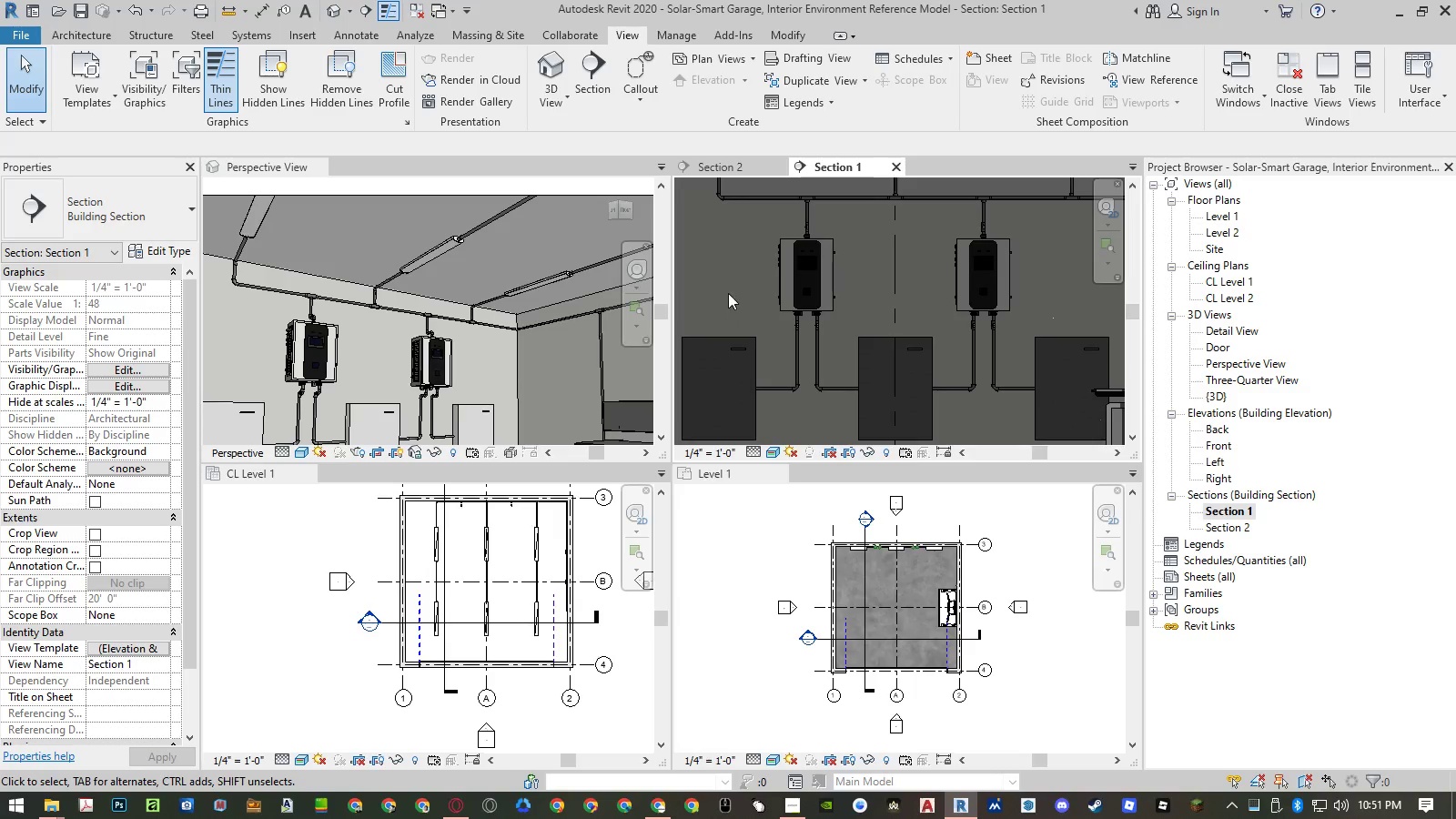 
left_click_drag(start_coordinate=[723, 292], to_coordinate=[870, 410])
 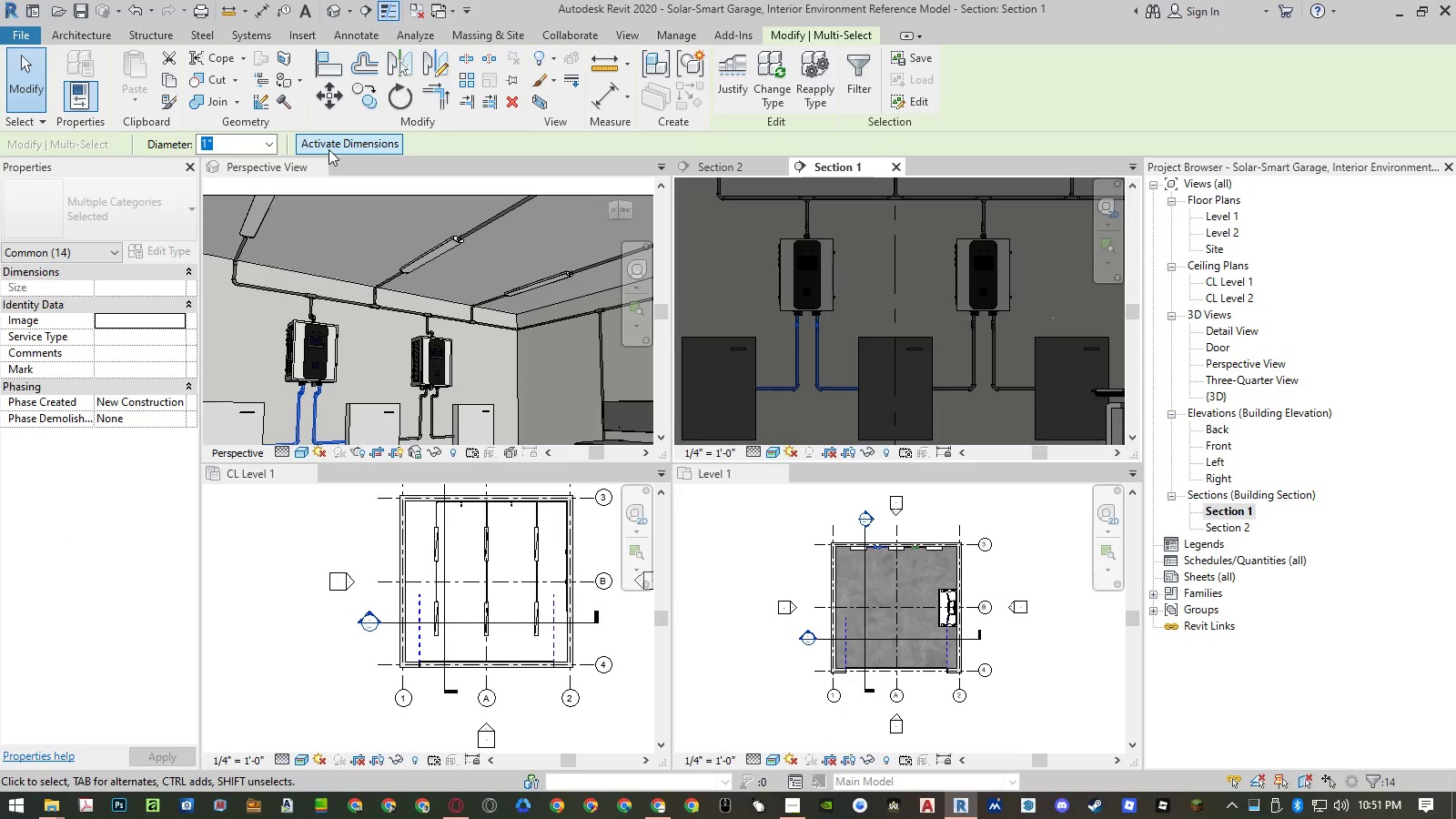 
left_click([268, 153])
 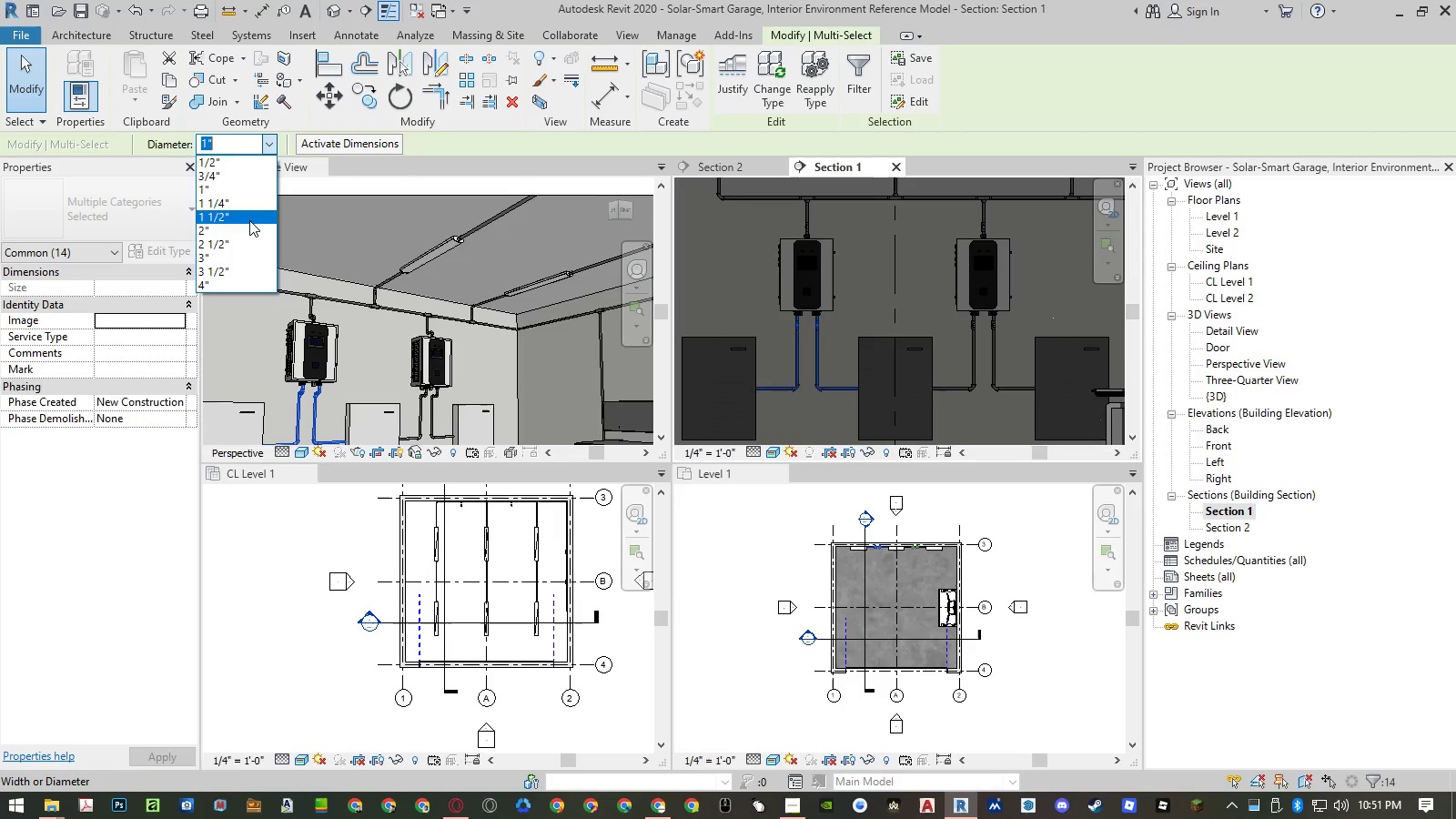 
left_click([248, 224])
 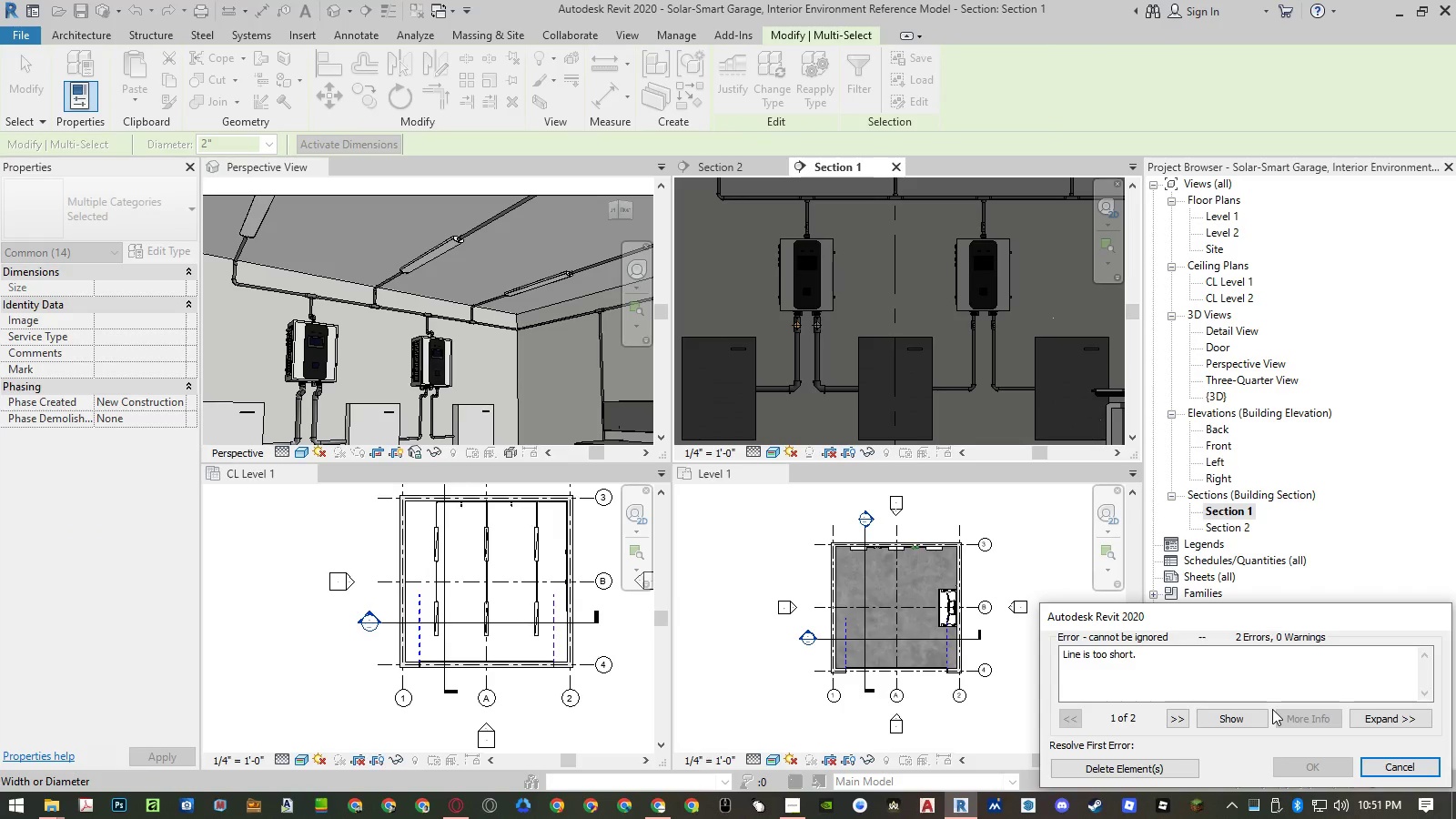 
wait(5.05)
 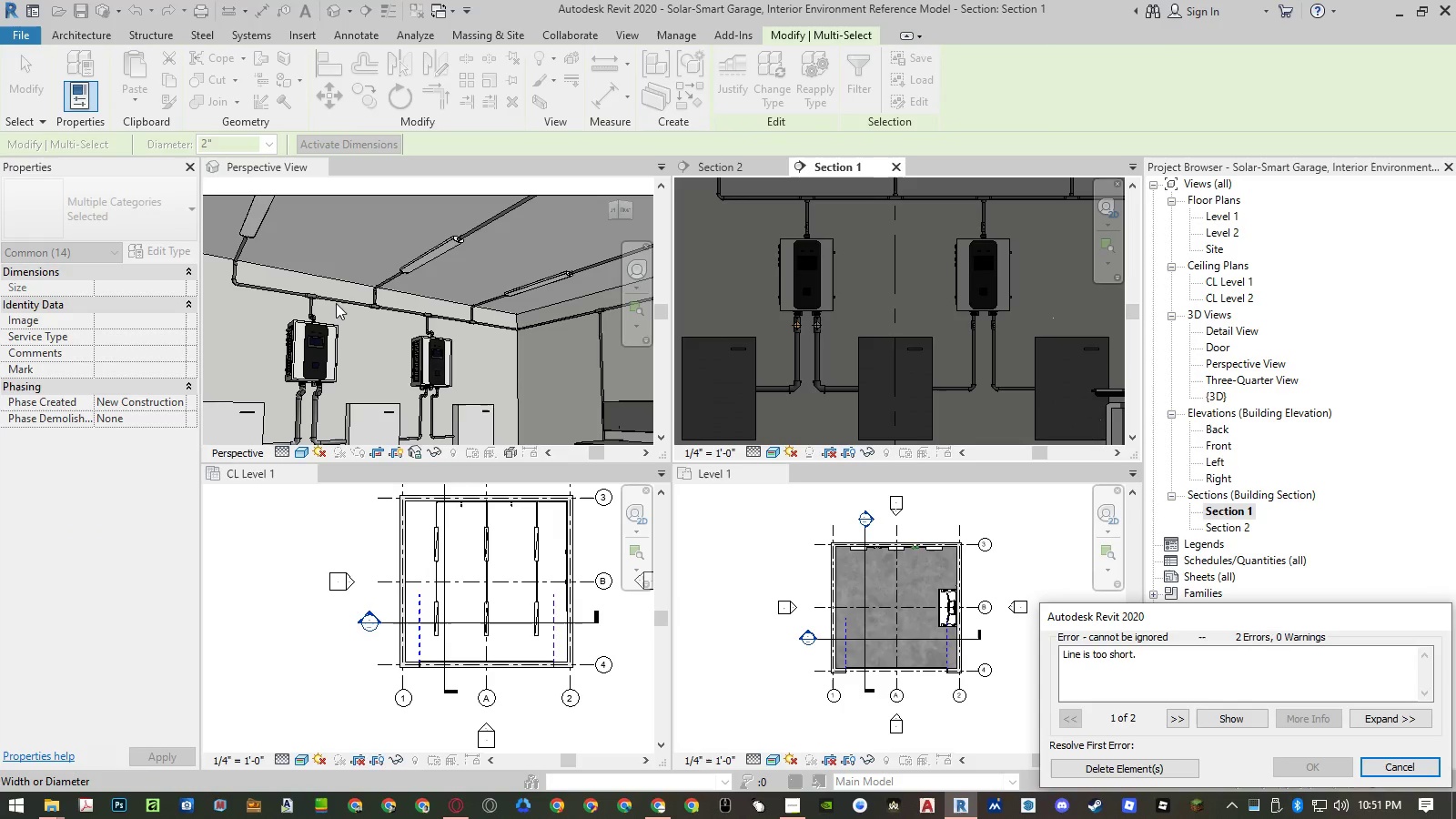 
left_click([743, 169])
 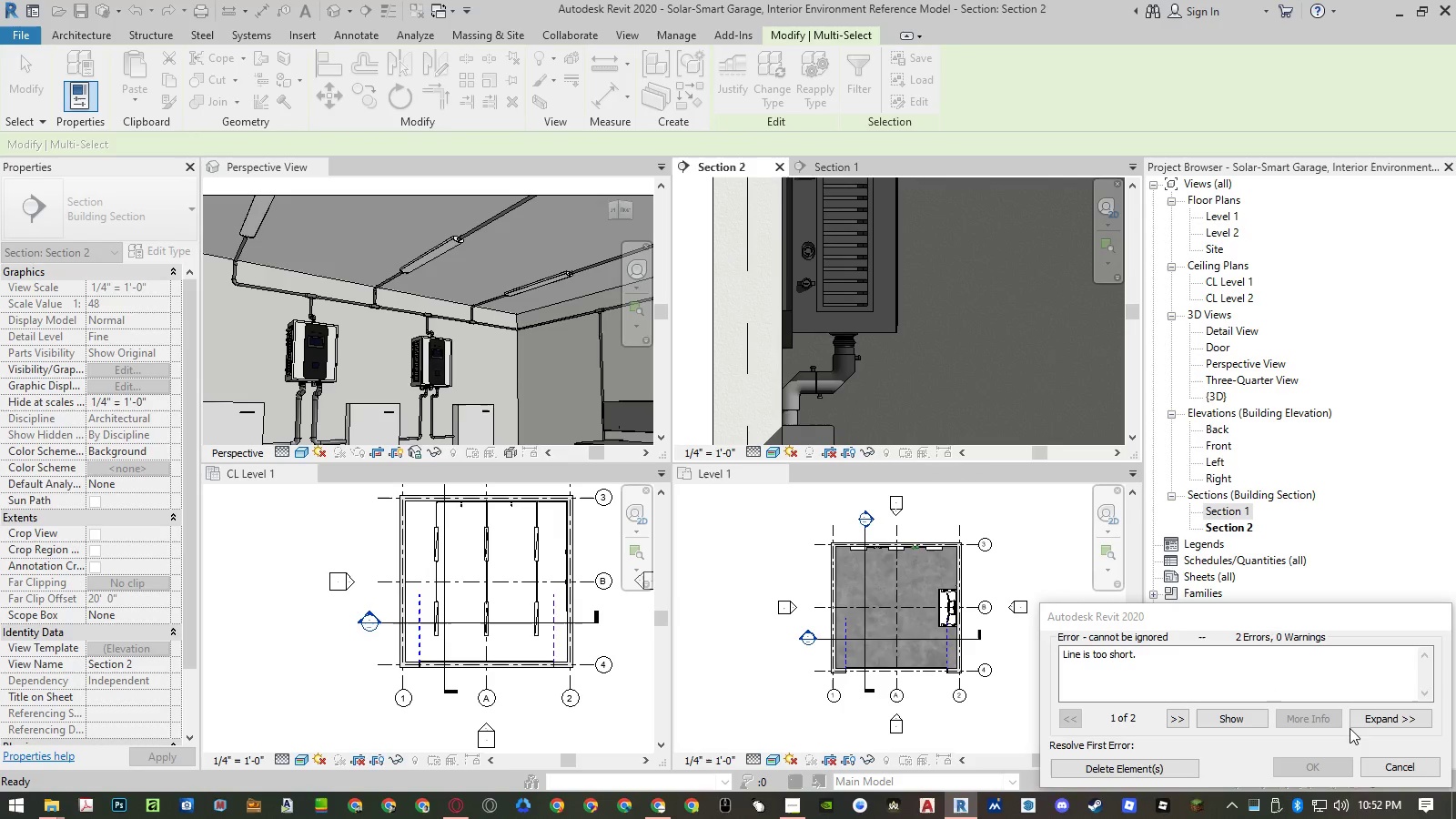 
left_click([1387, 768])
 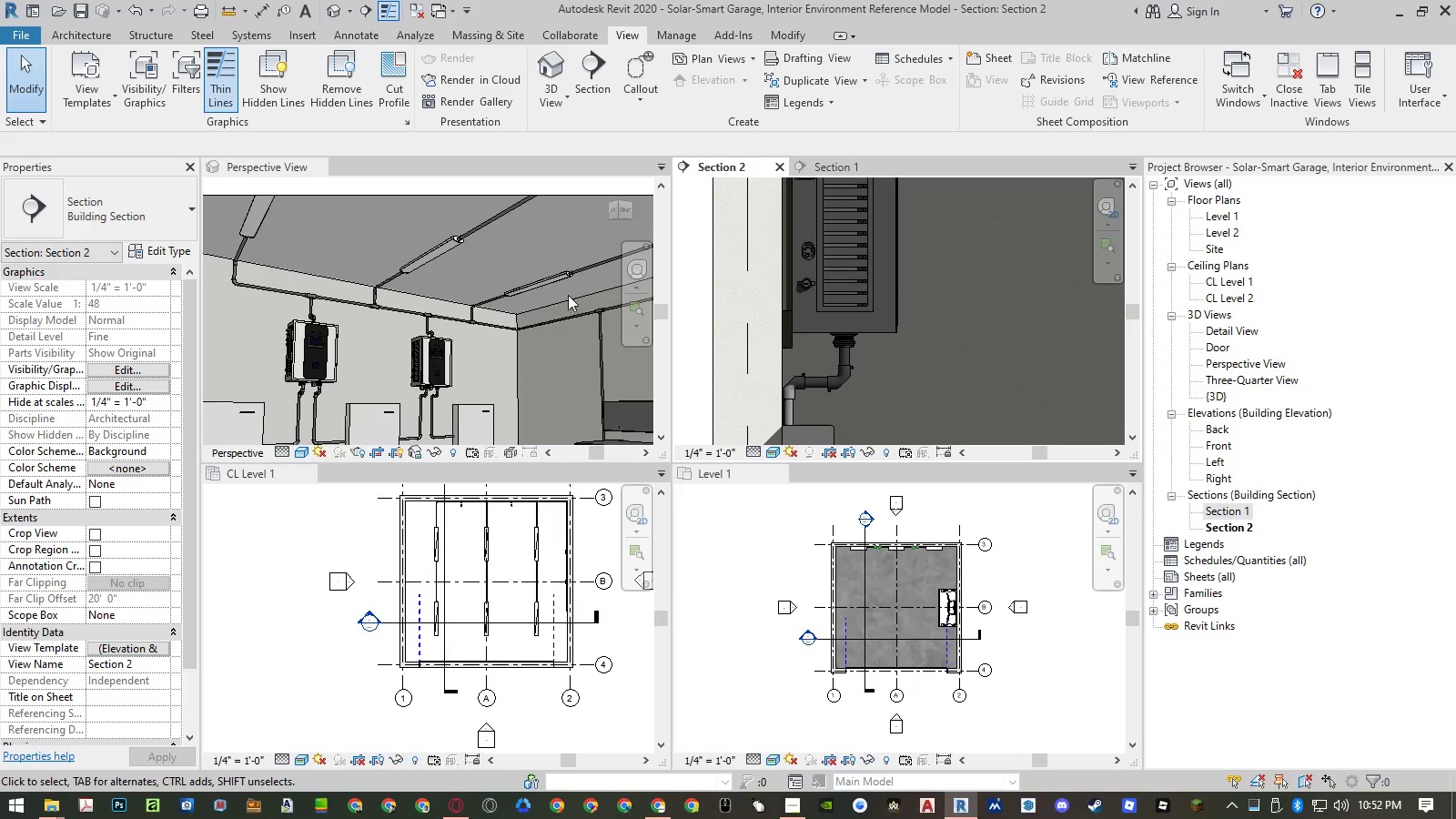 
wait(7.8)
 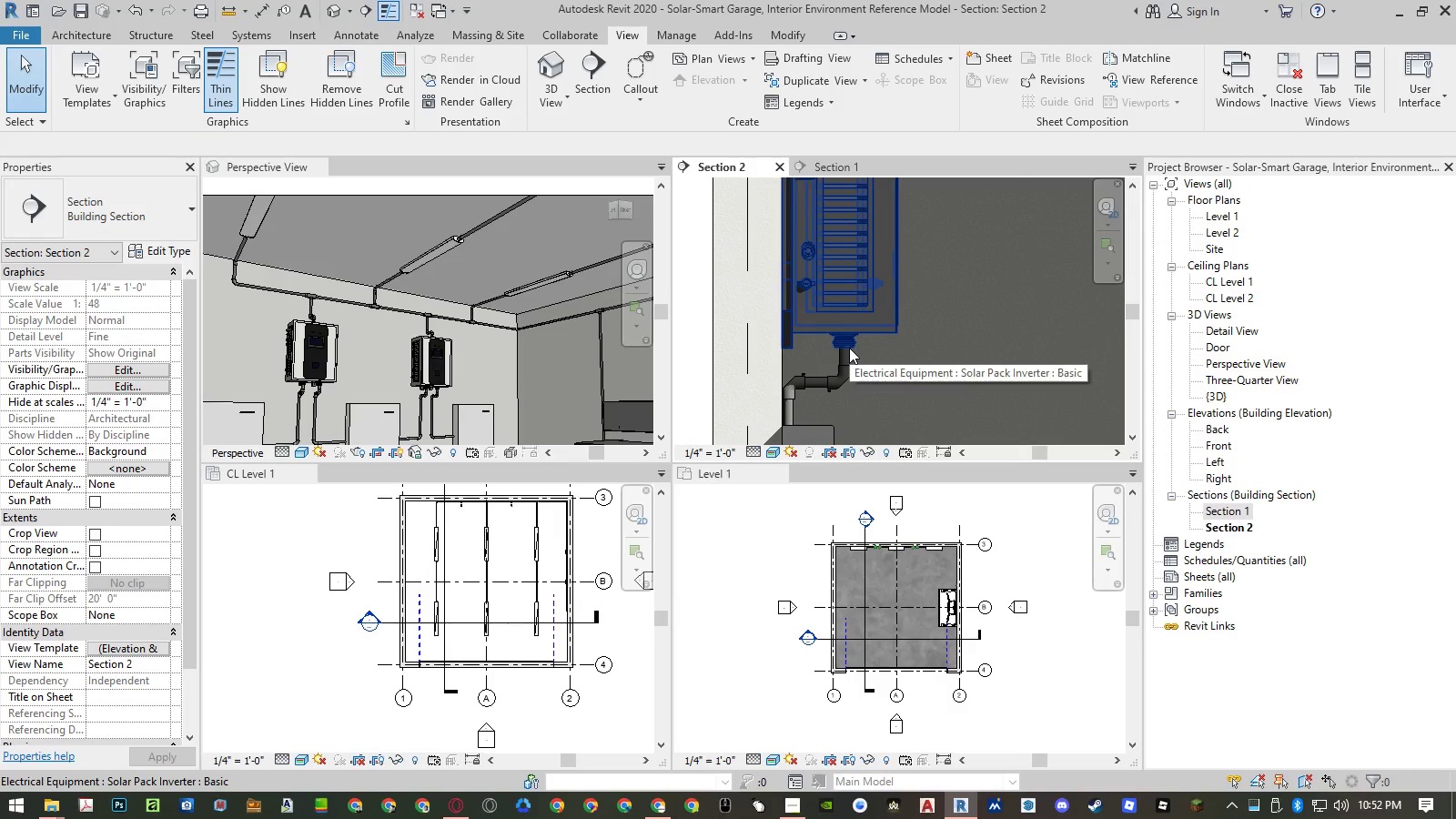 
left_click([816, 167])
 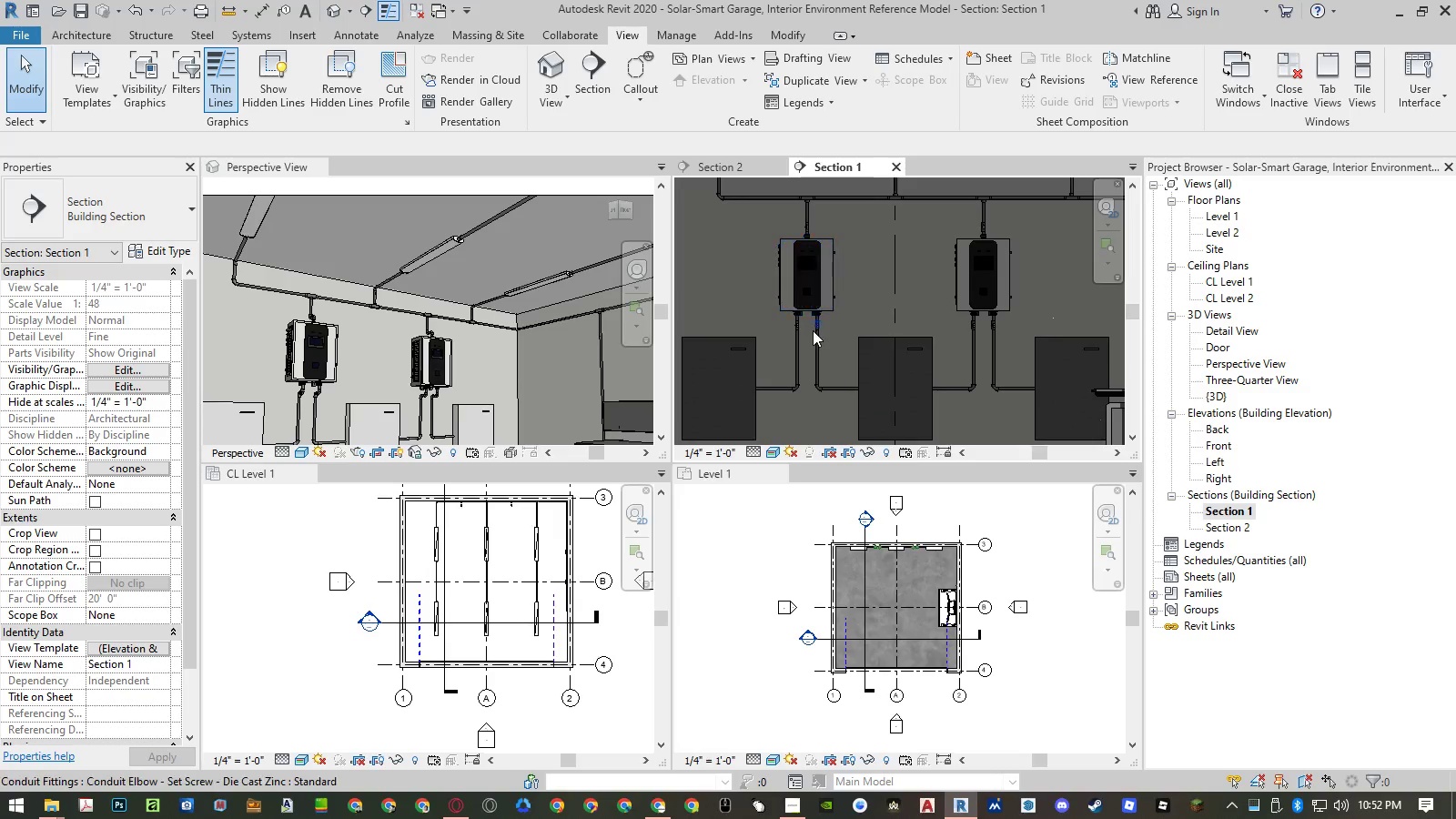 
scroll: coordinate [870, 362], scroll_direction: down, amount: 3.0
 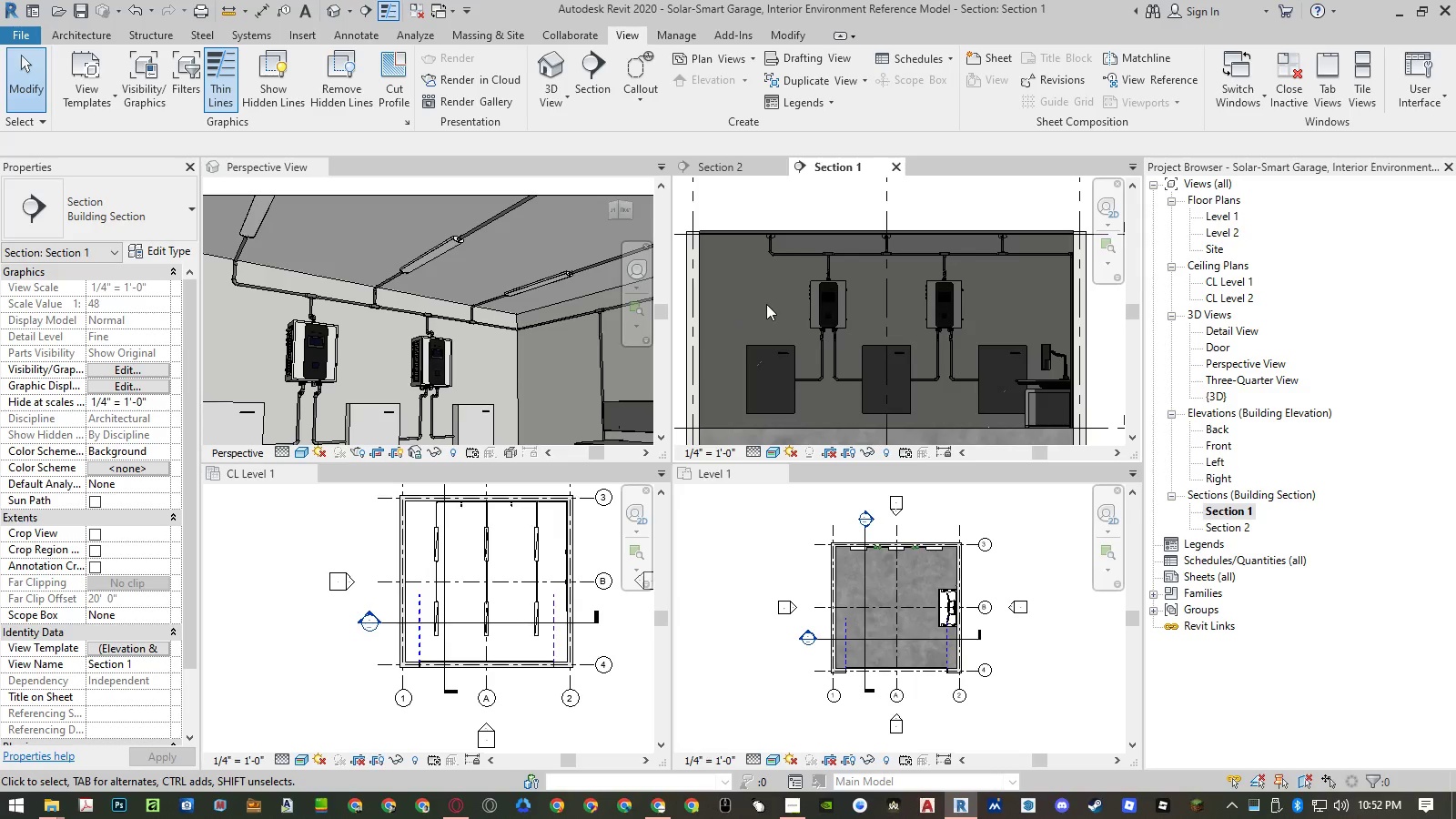 
left_click_drag(start_coordinate=[771, 302], to_coordinate=[873, 398])
 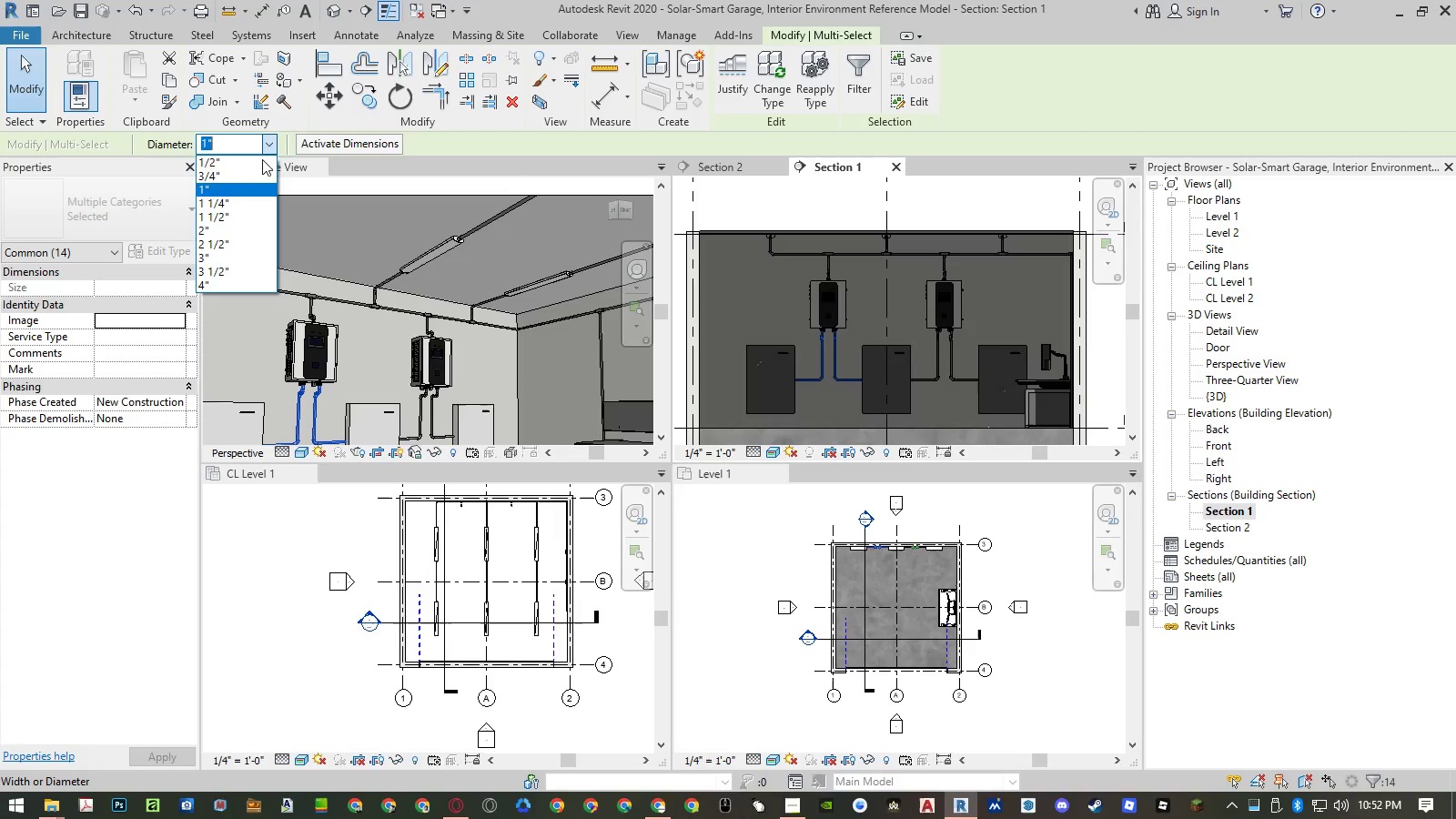 
left_click([248, 215])
 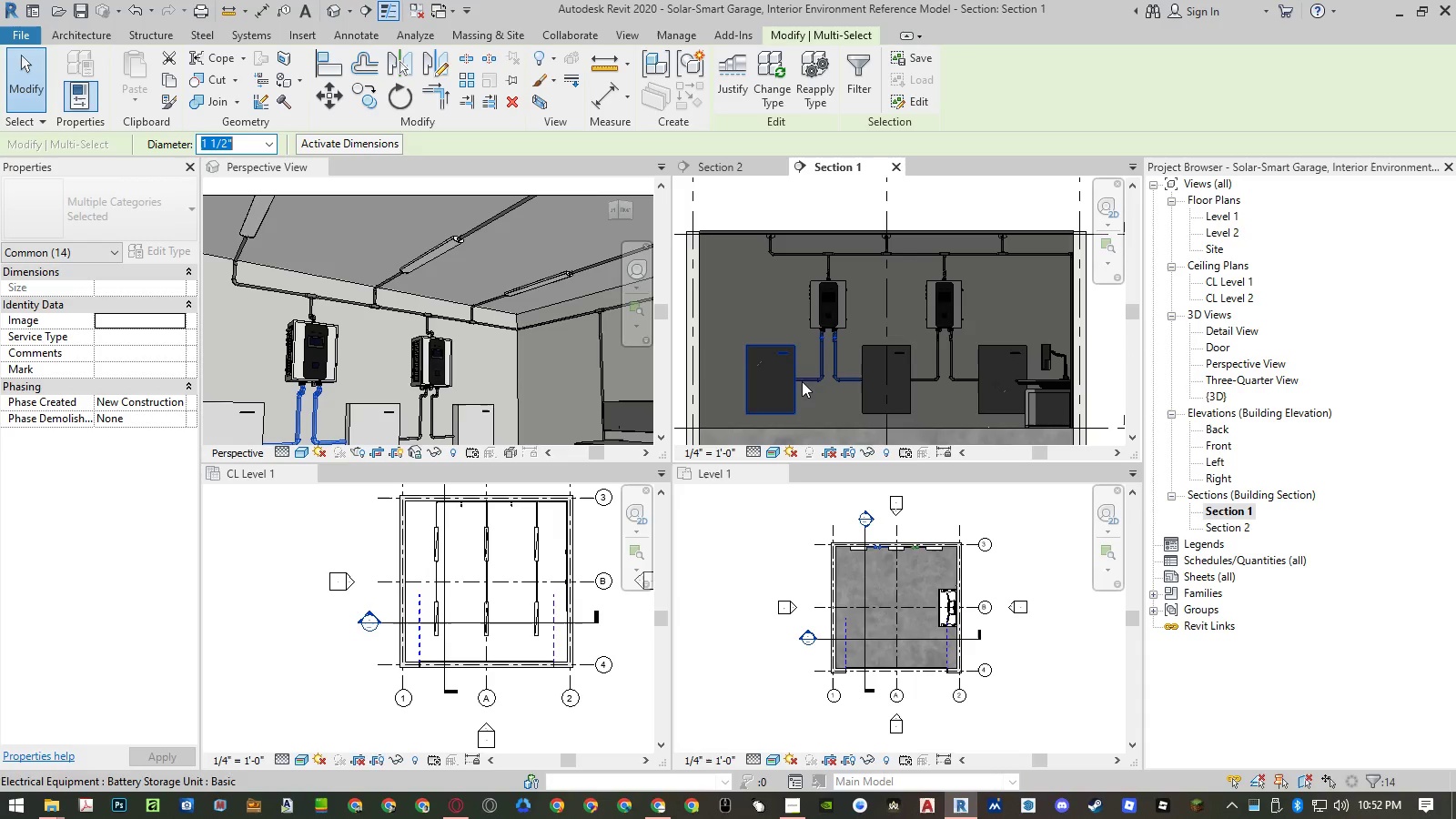 
key(Escape)
 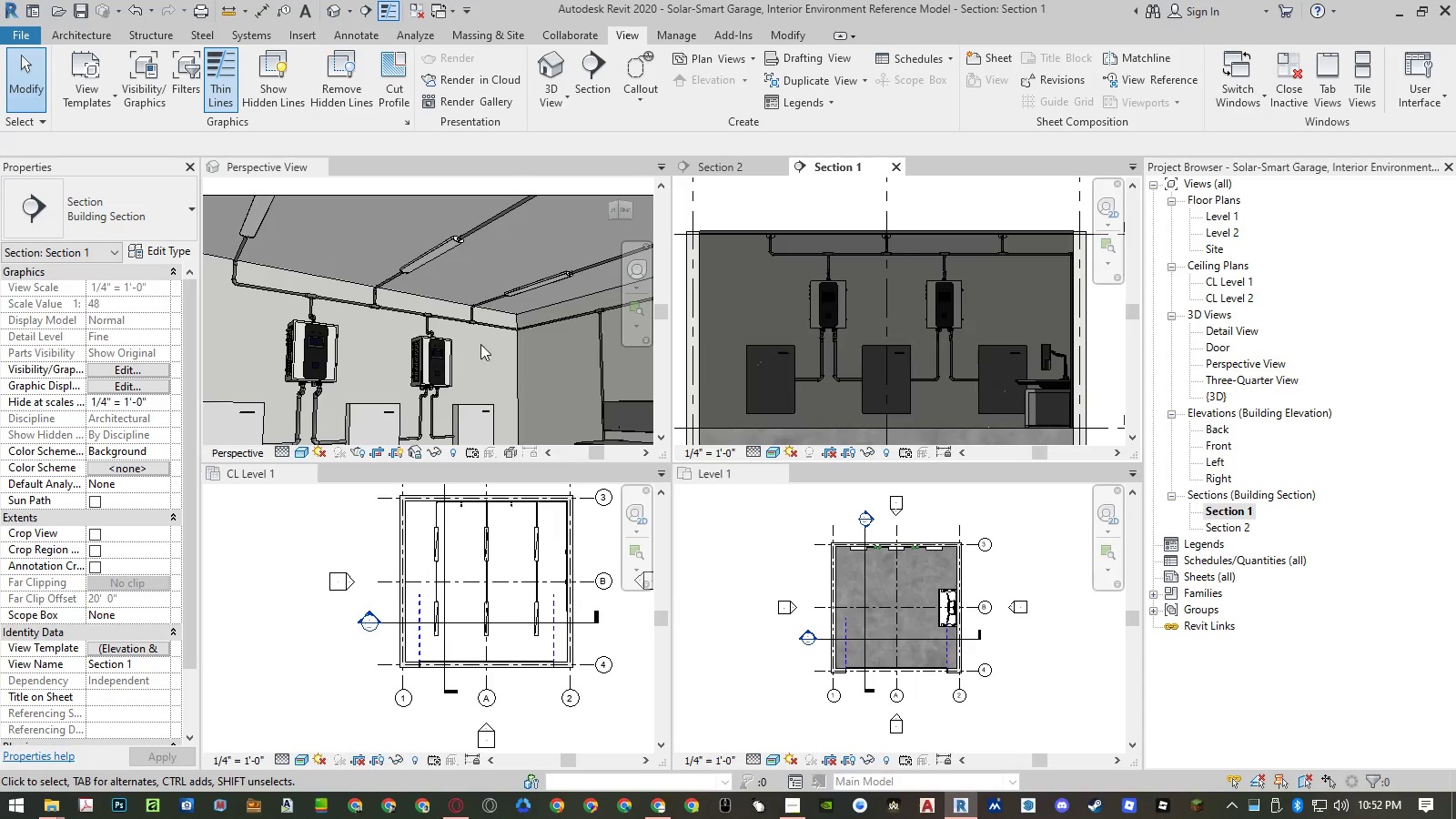 
scroll: coordinate [416, 300], scroll_direction: down, amount: 3.0
 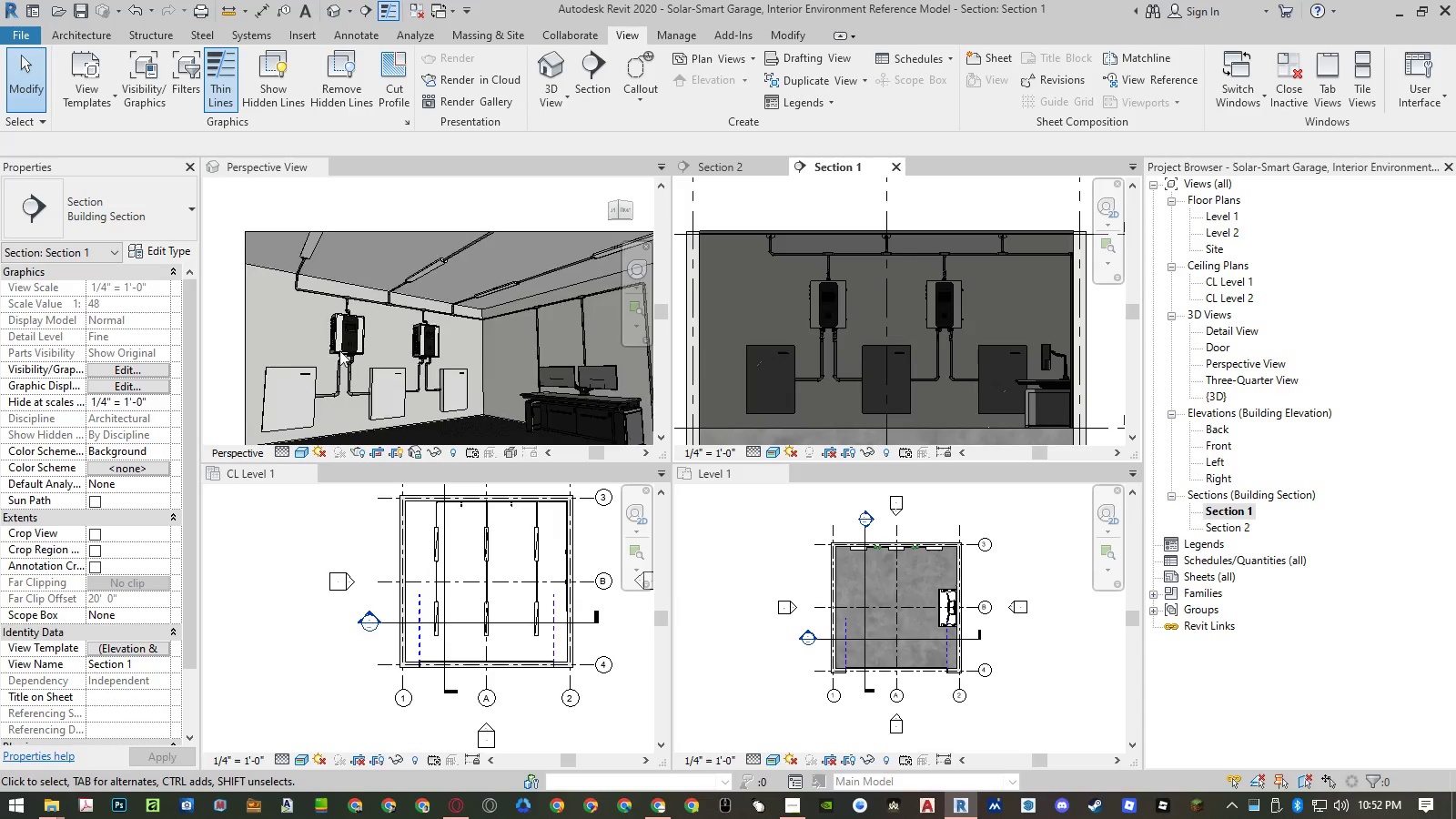 
scroll: coordinate [322, 367], scroll_direction: up, amount: 3.0
 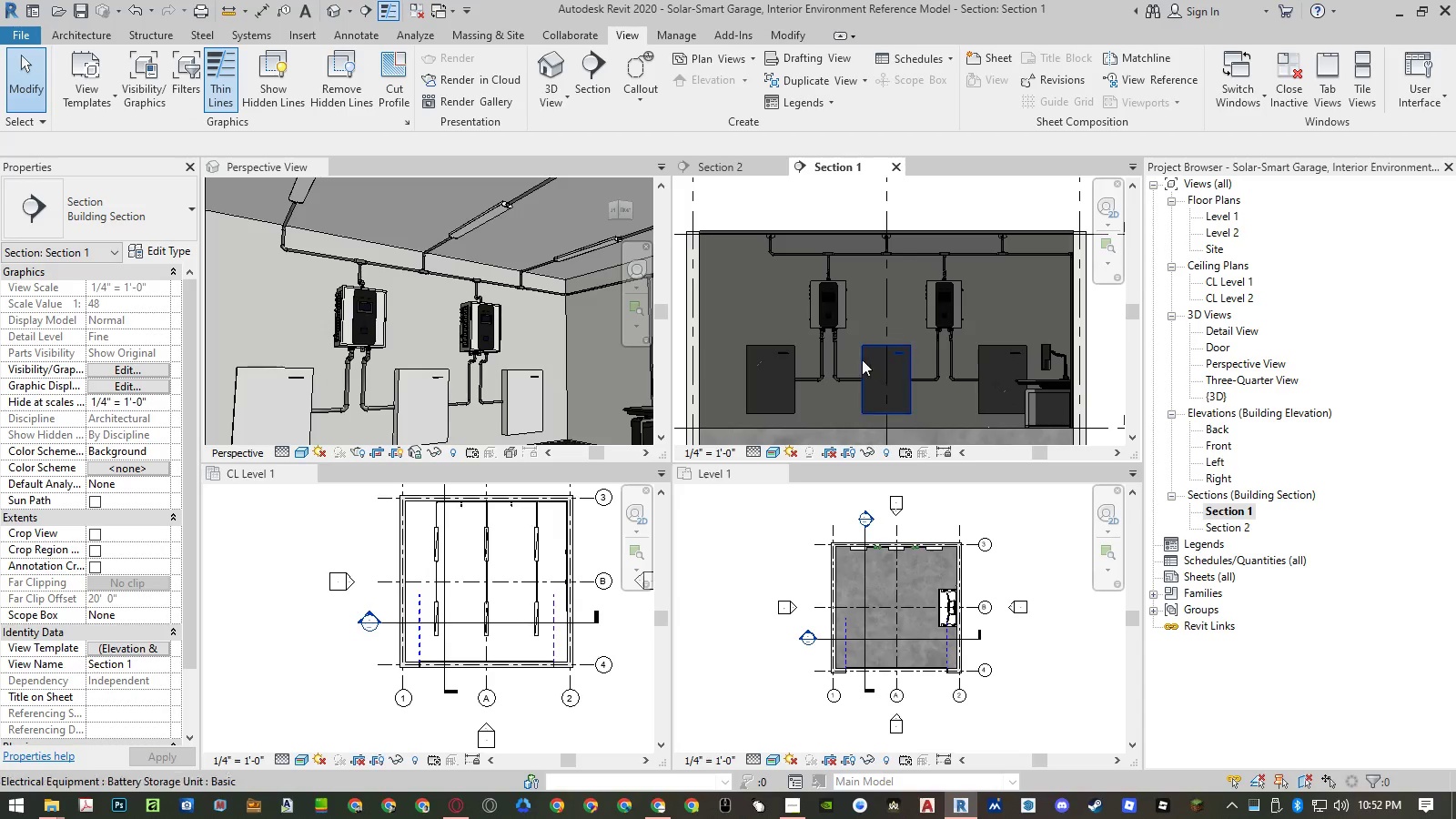 
left_click([740, 163])
 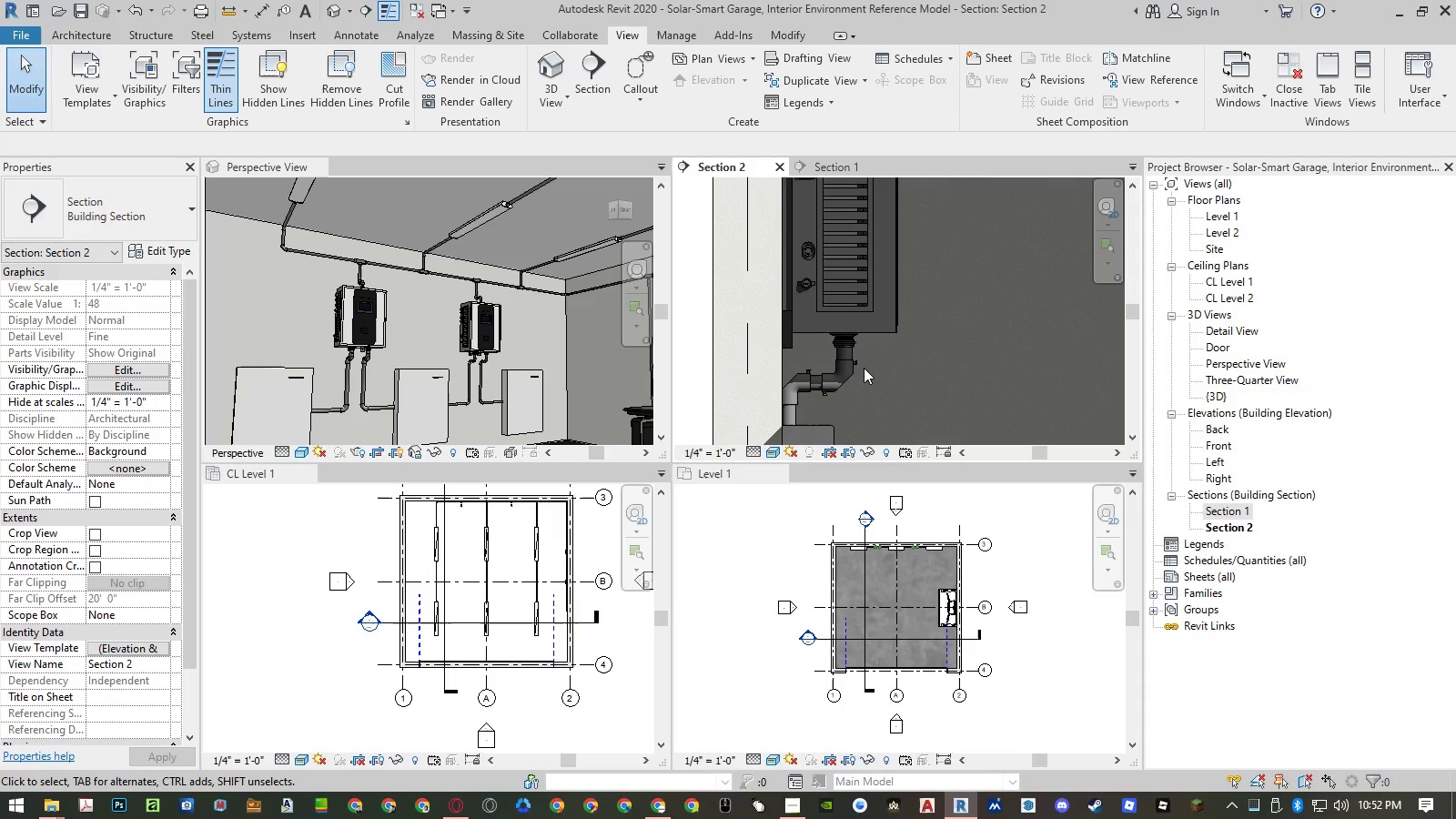 
wait(6.27)
 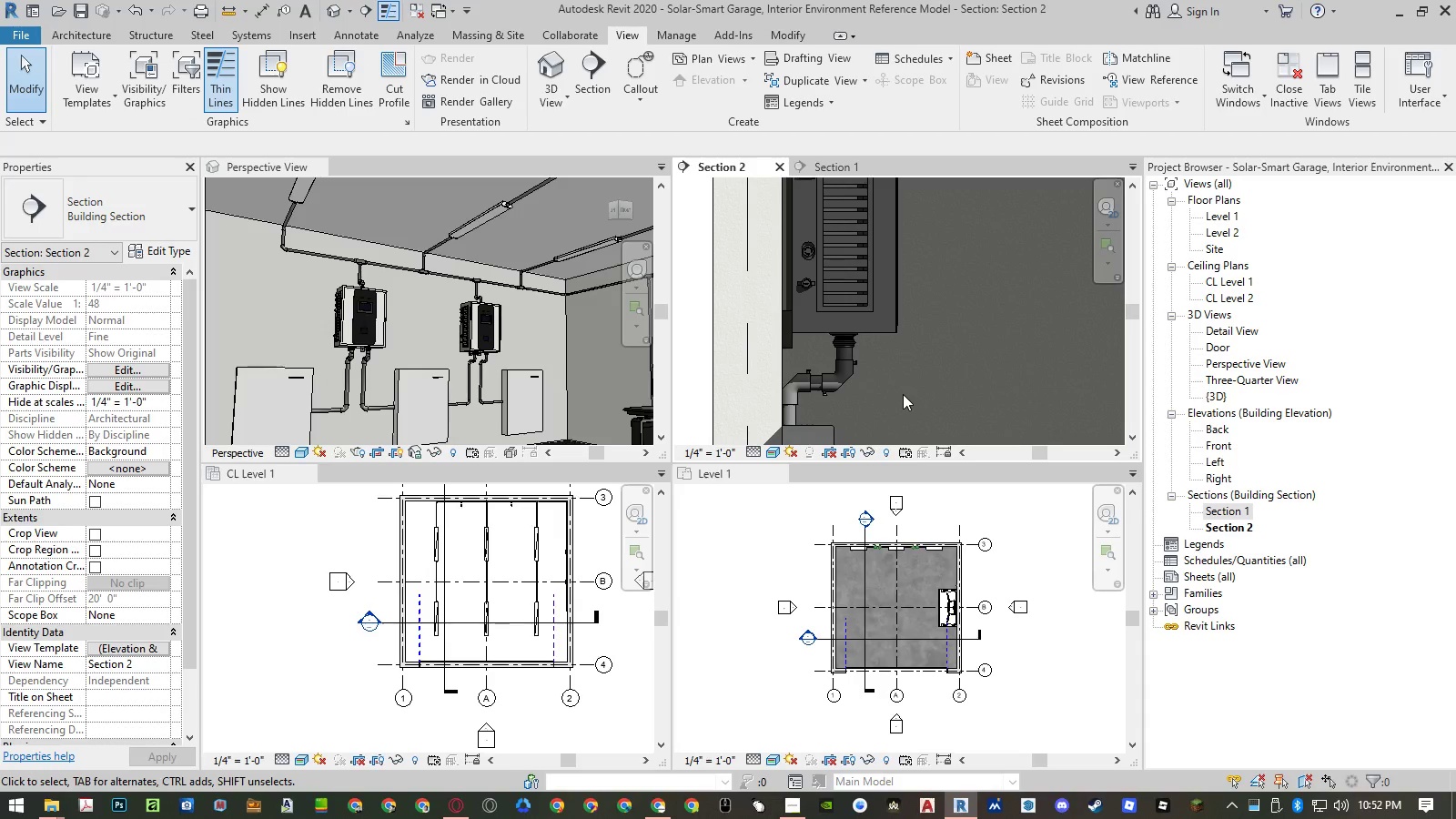 
left_click([809, 169])
 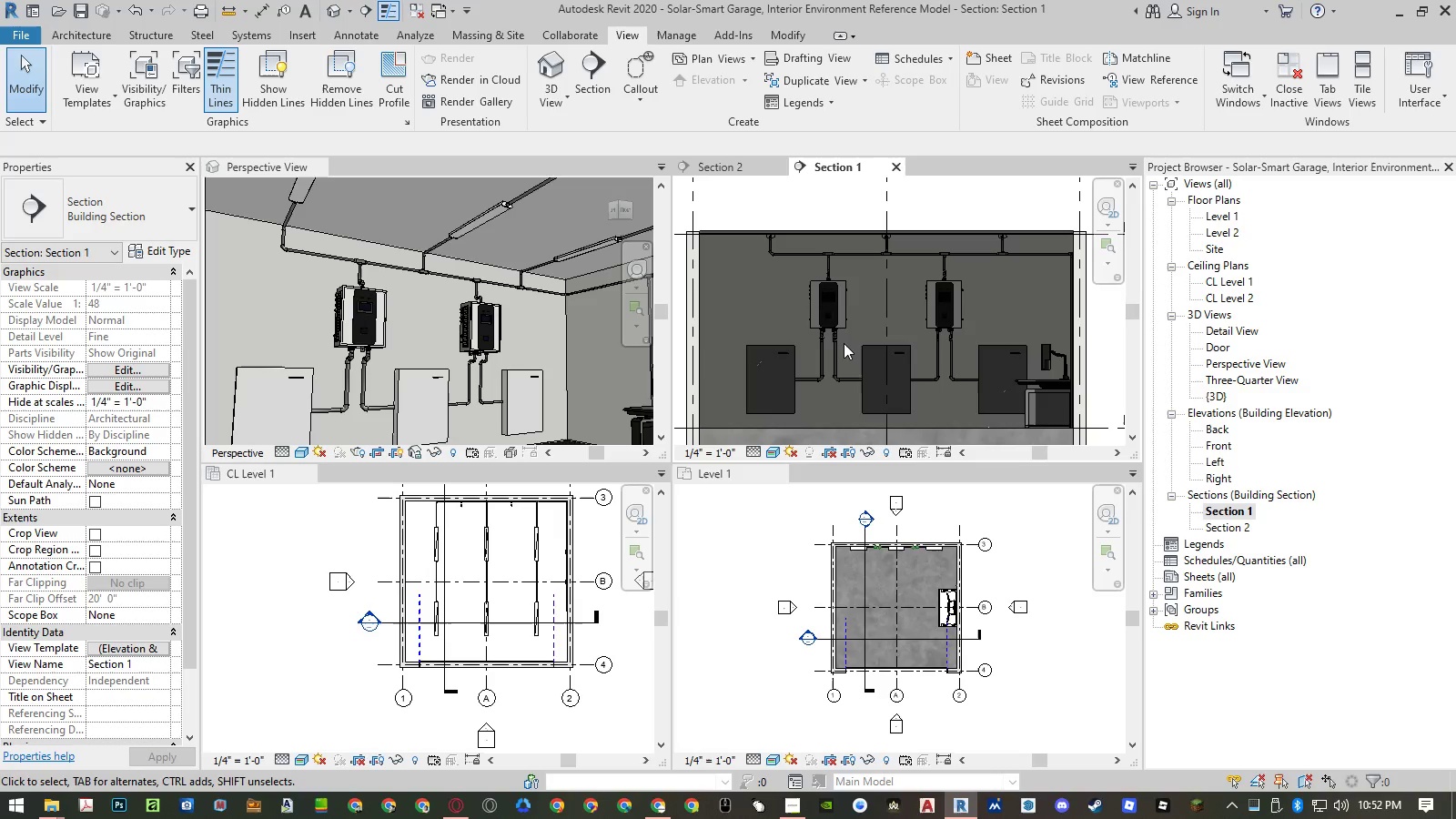 
scroll: coordinate [840, 340], scroll_direction: up, amount: 3.0
 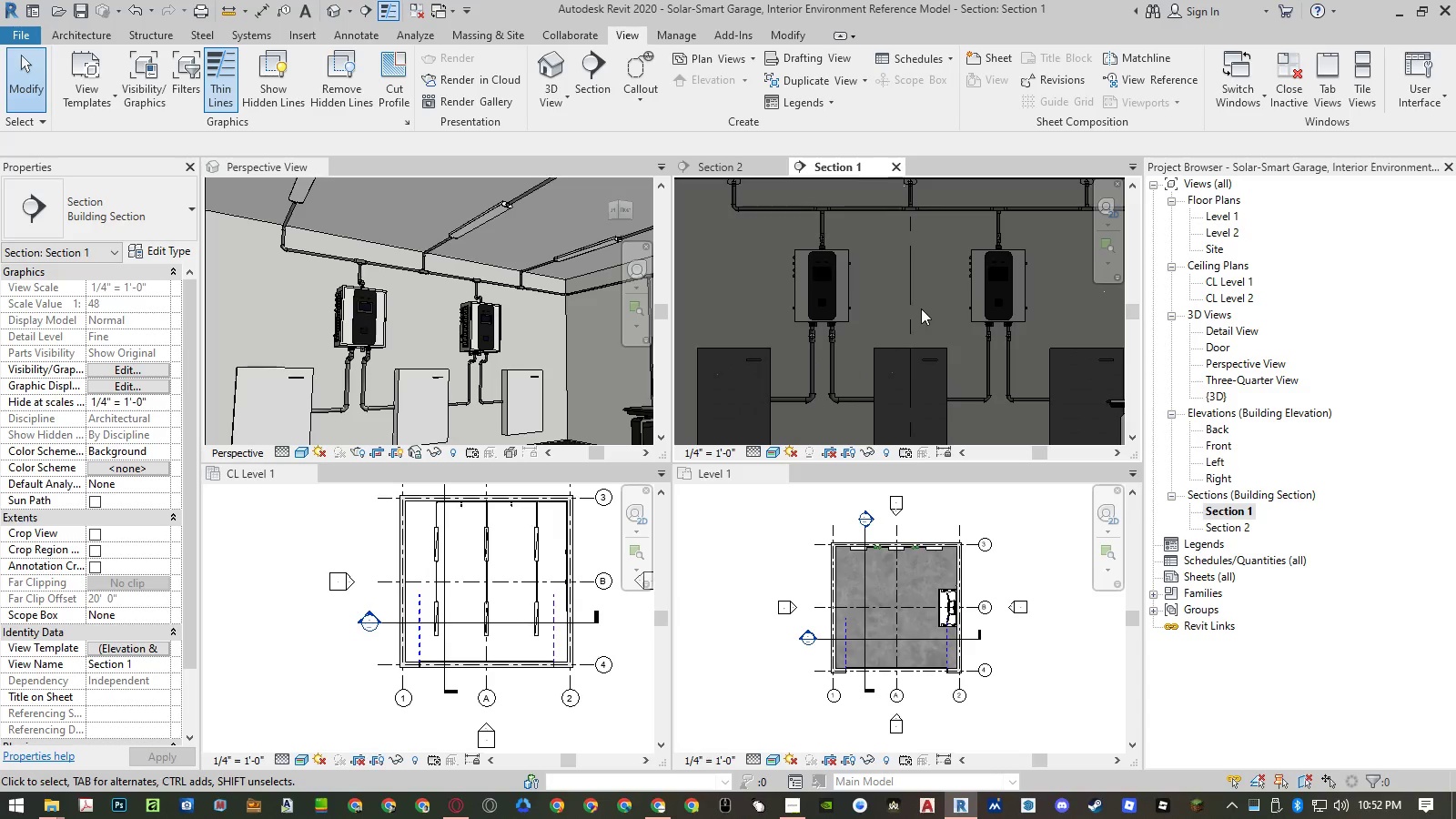 
left_click_drag(start_coordinate=[925, 308], to_coordinate=[1060, 408])
 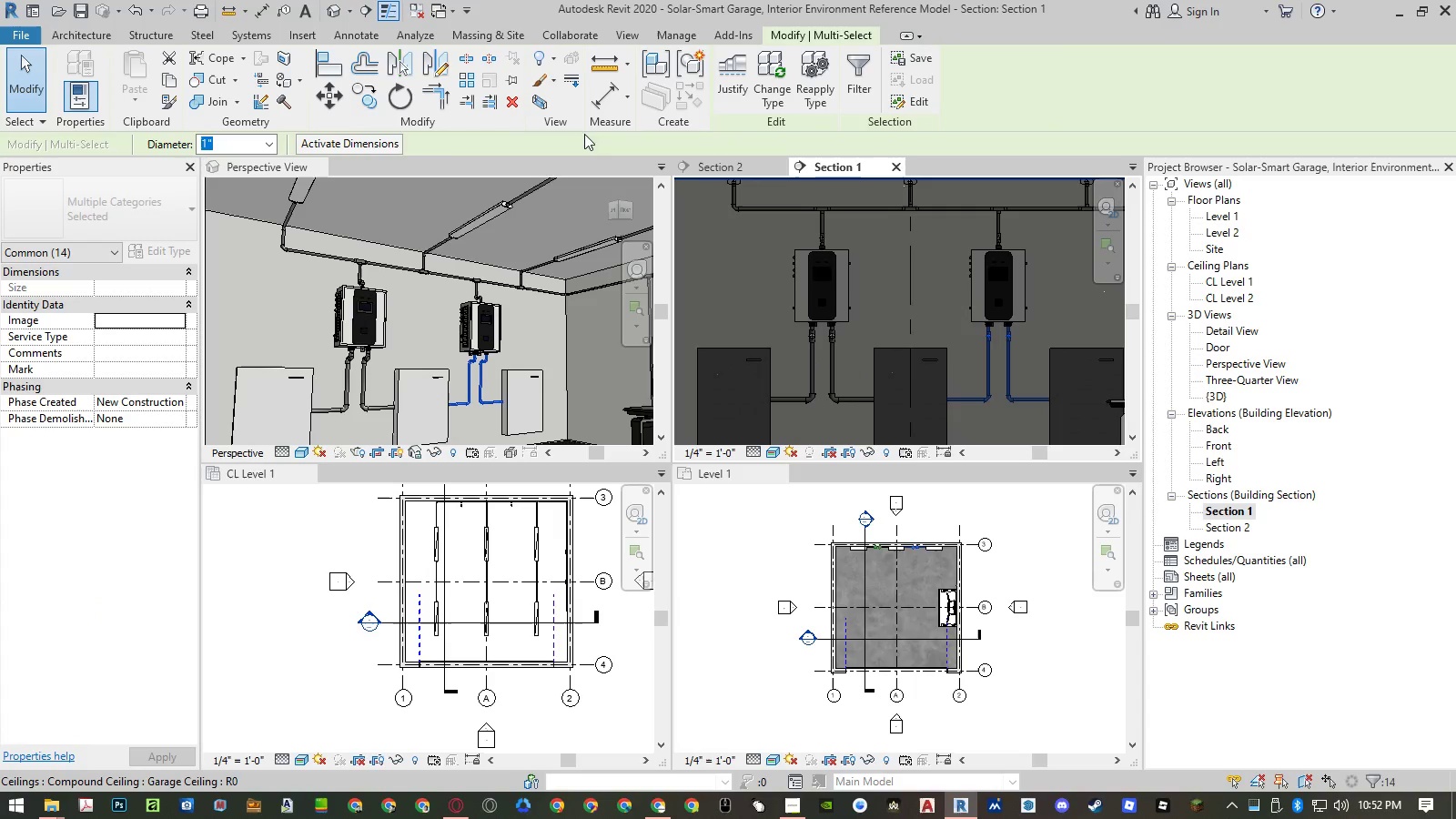 
left_click([272, 144])
 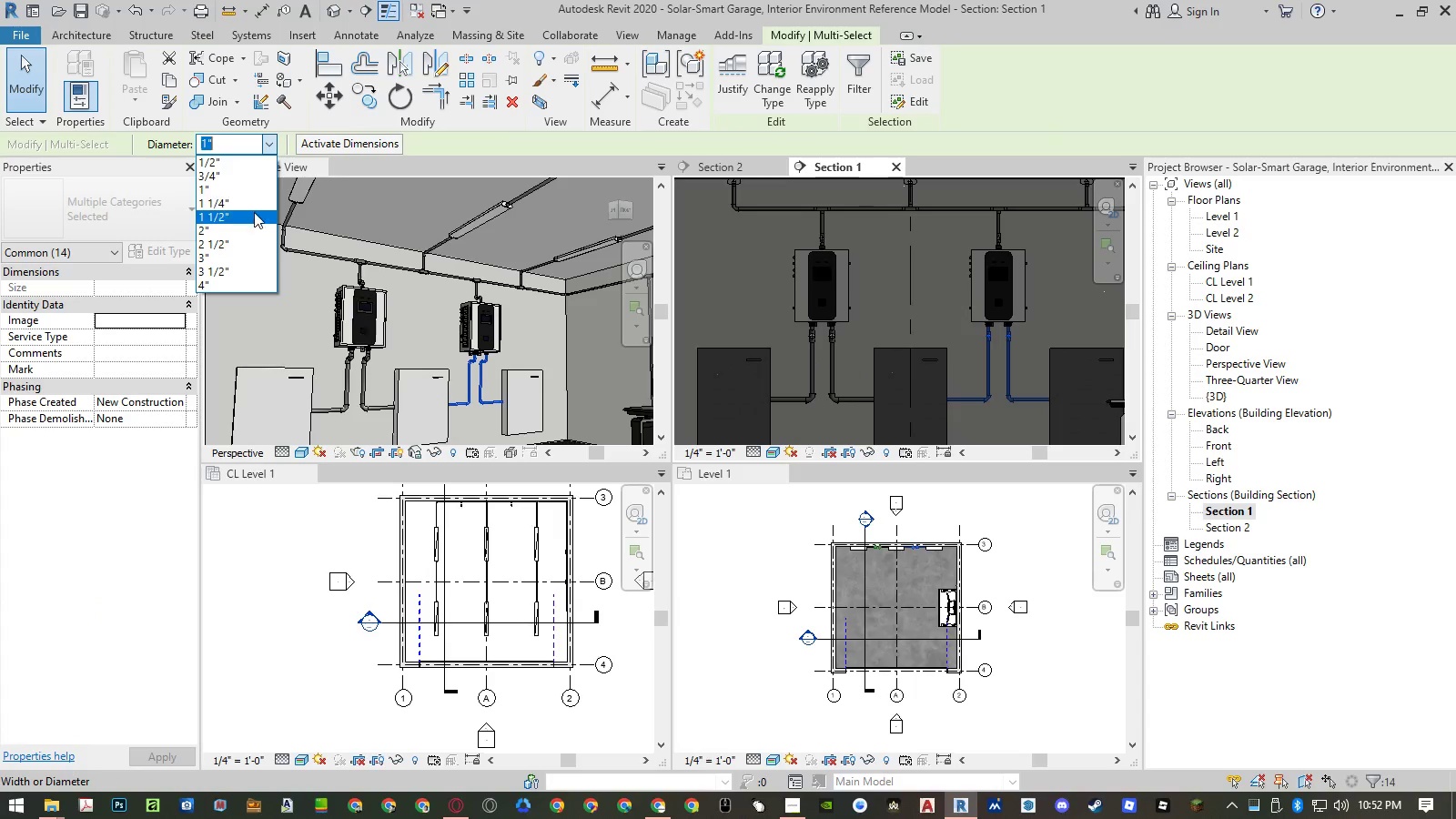 
left_click([254, 213])
 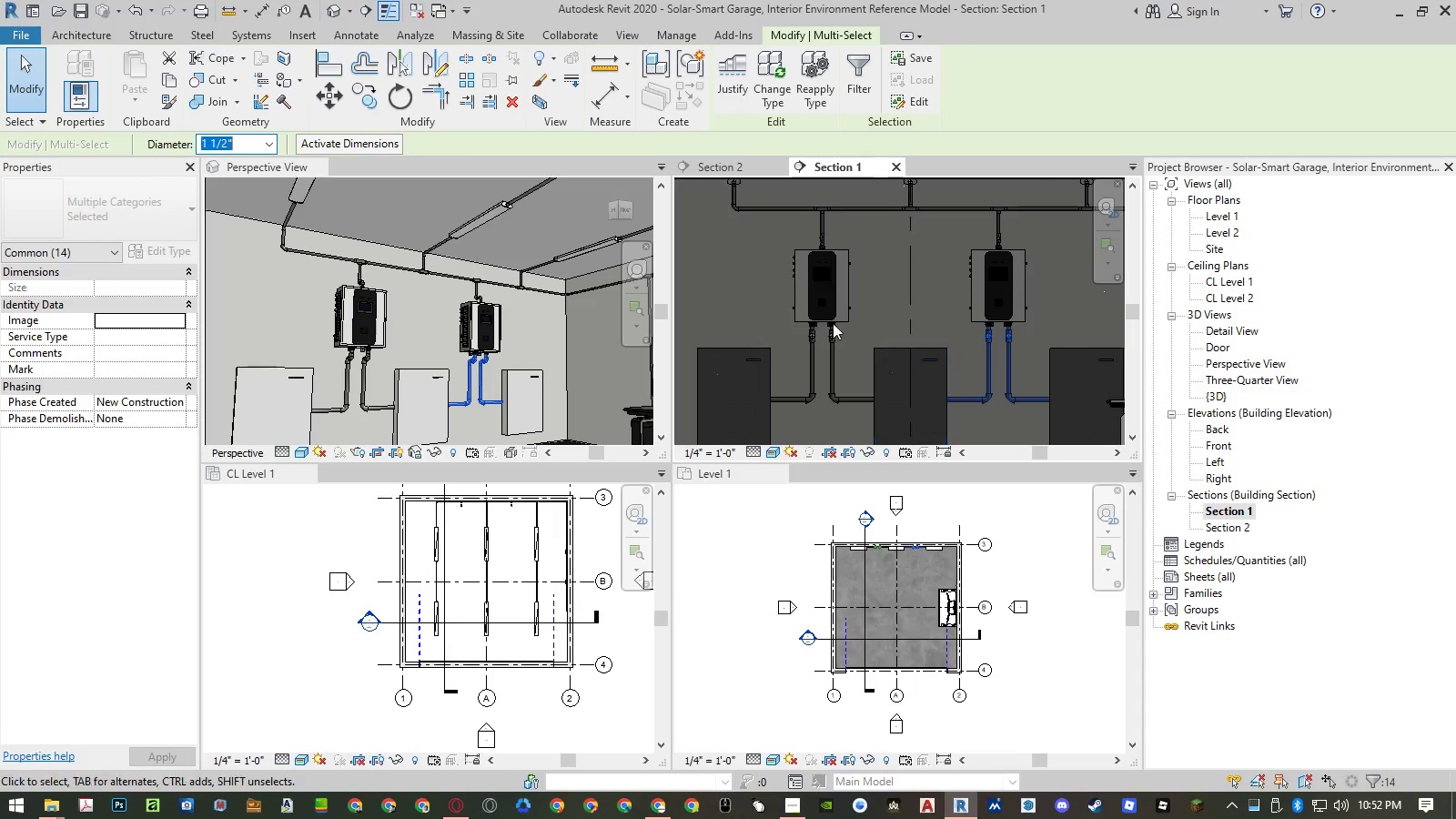 
left_click([612, 144])
 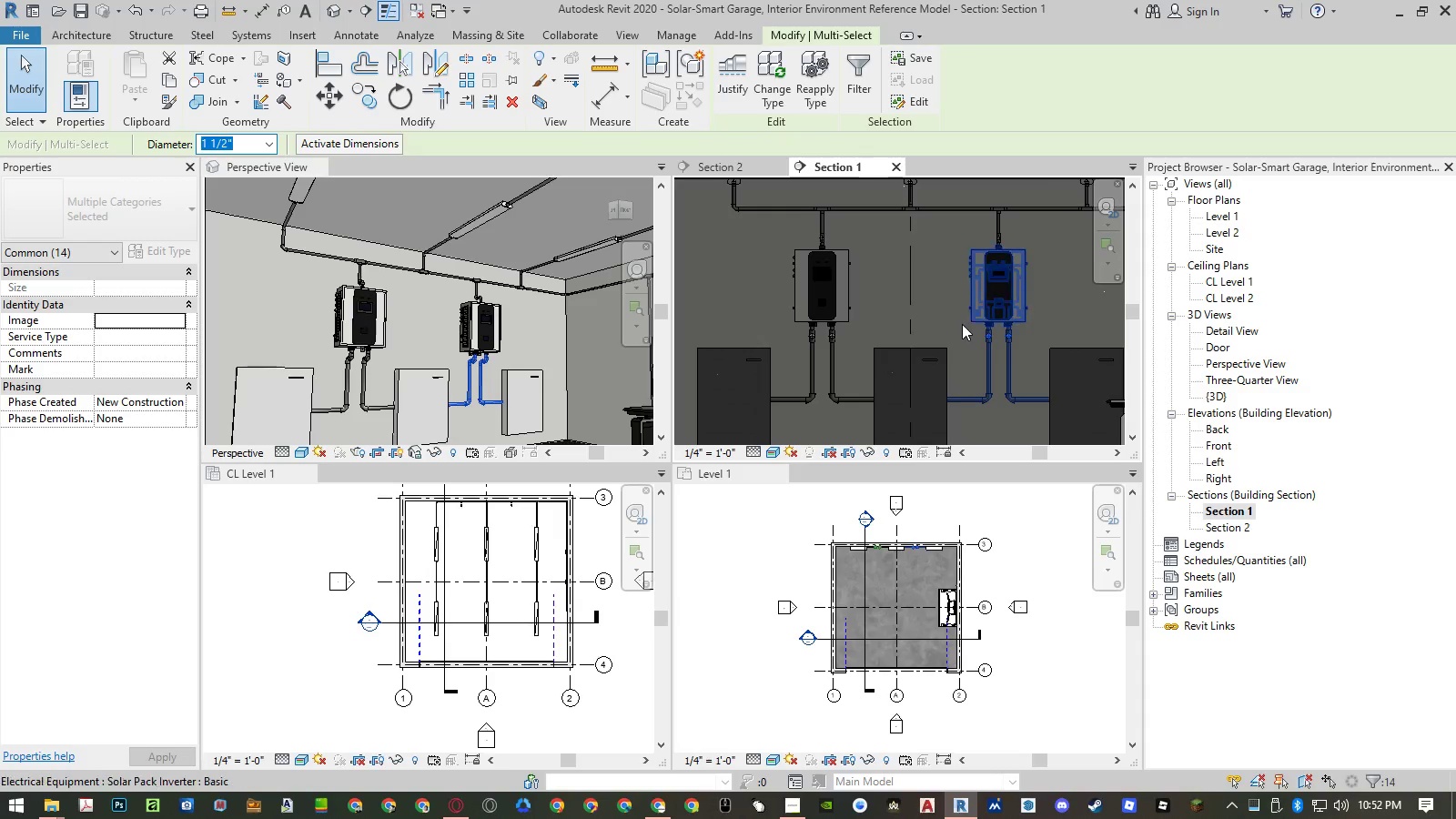 
key(Escape)
 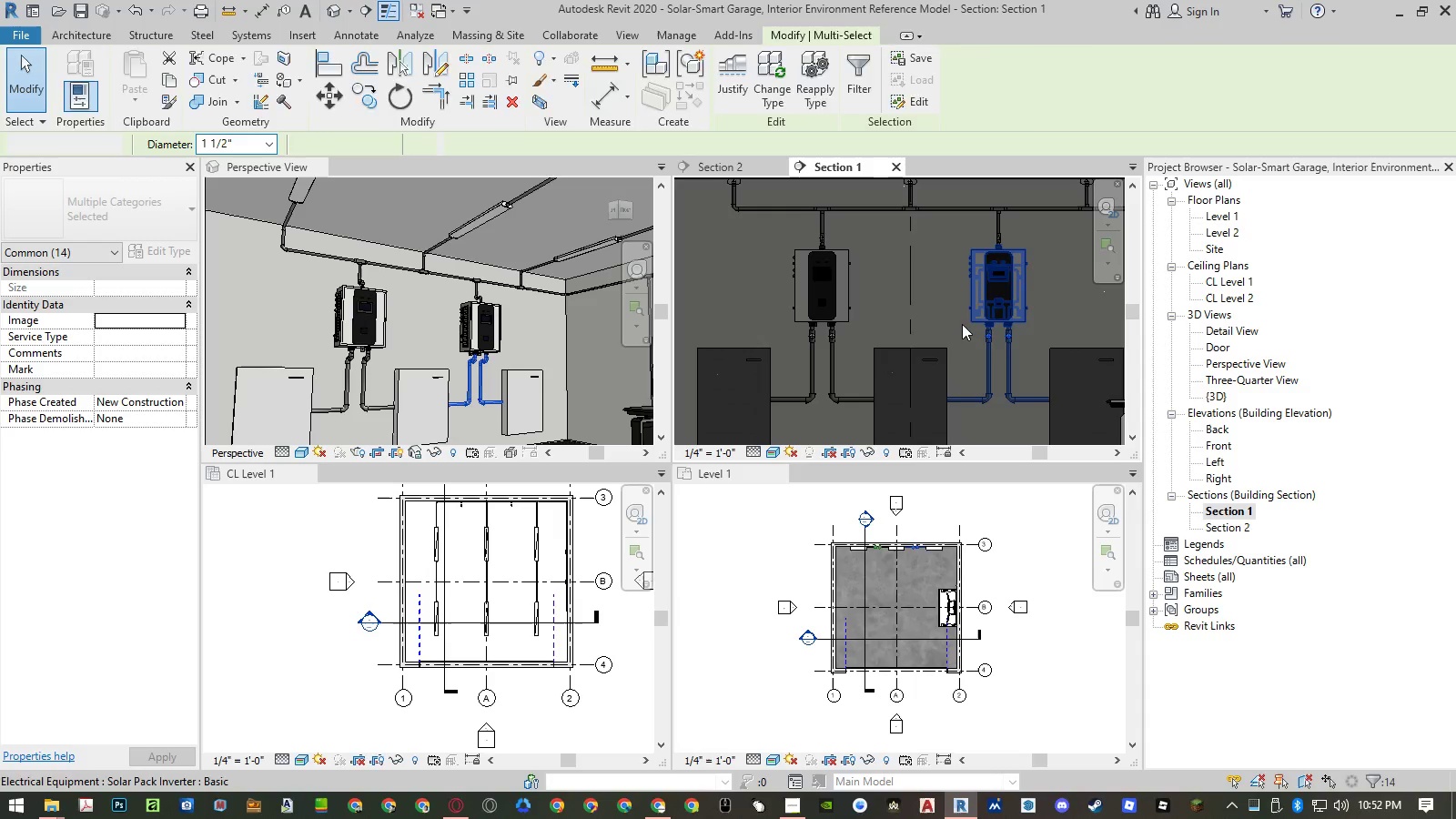 
key(Escape)
 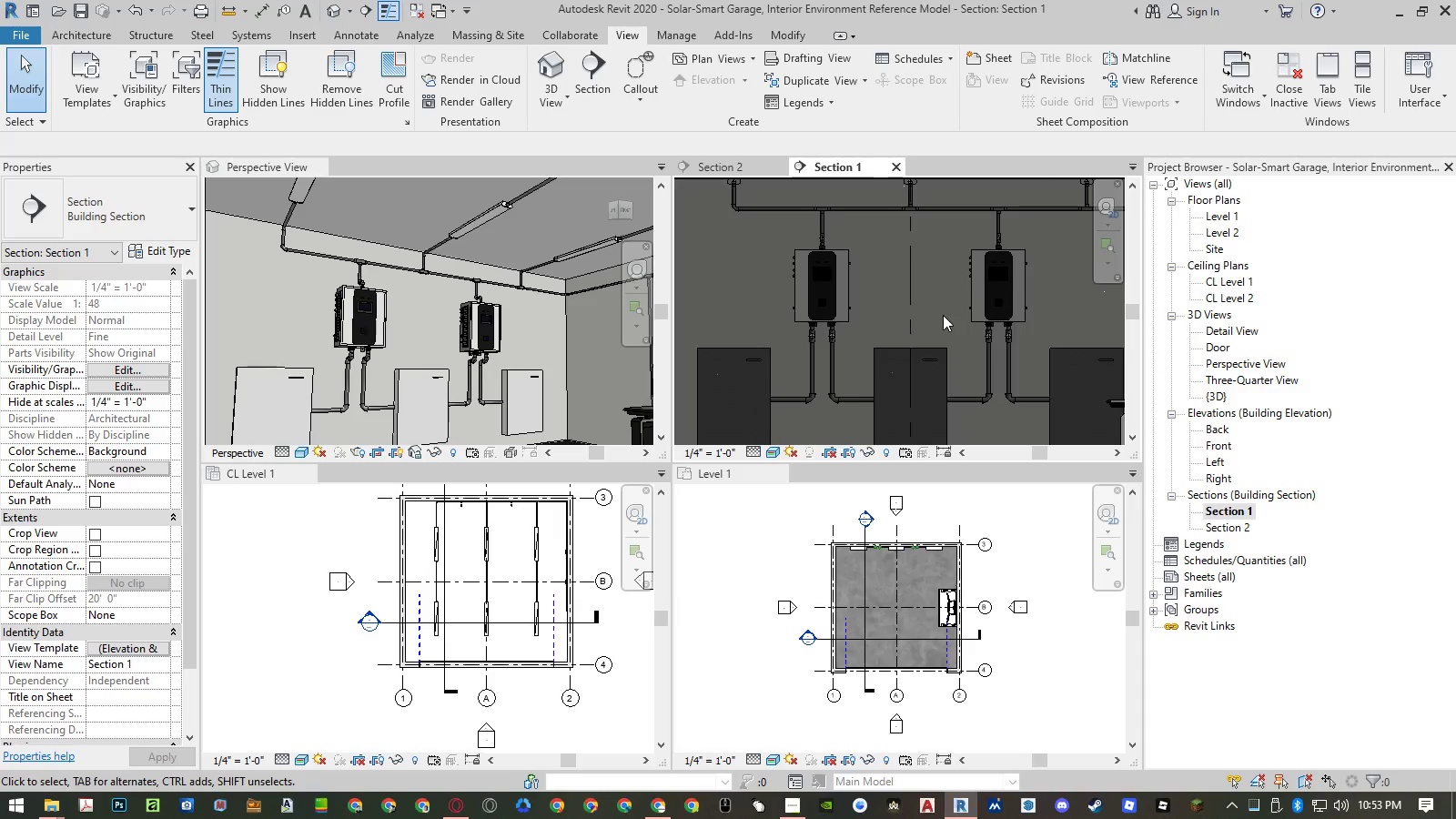 
wait(20.0)
 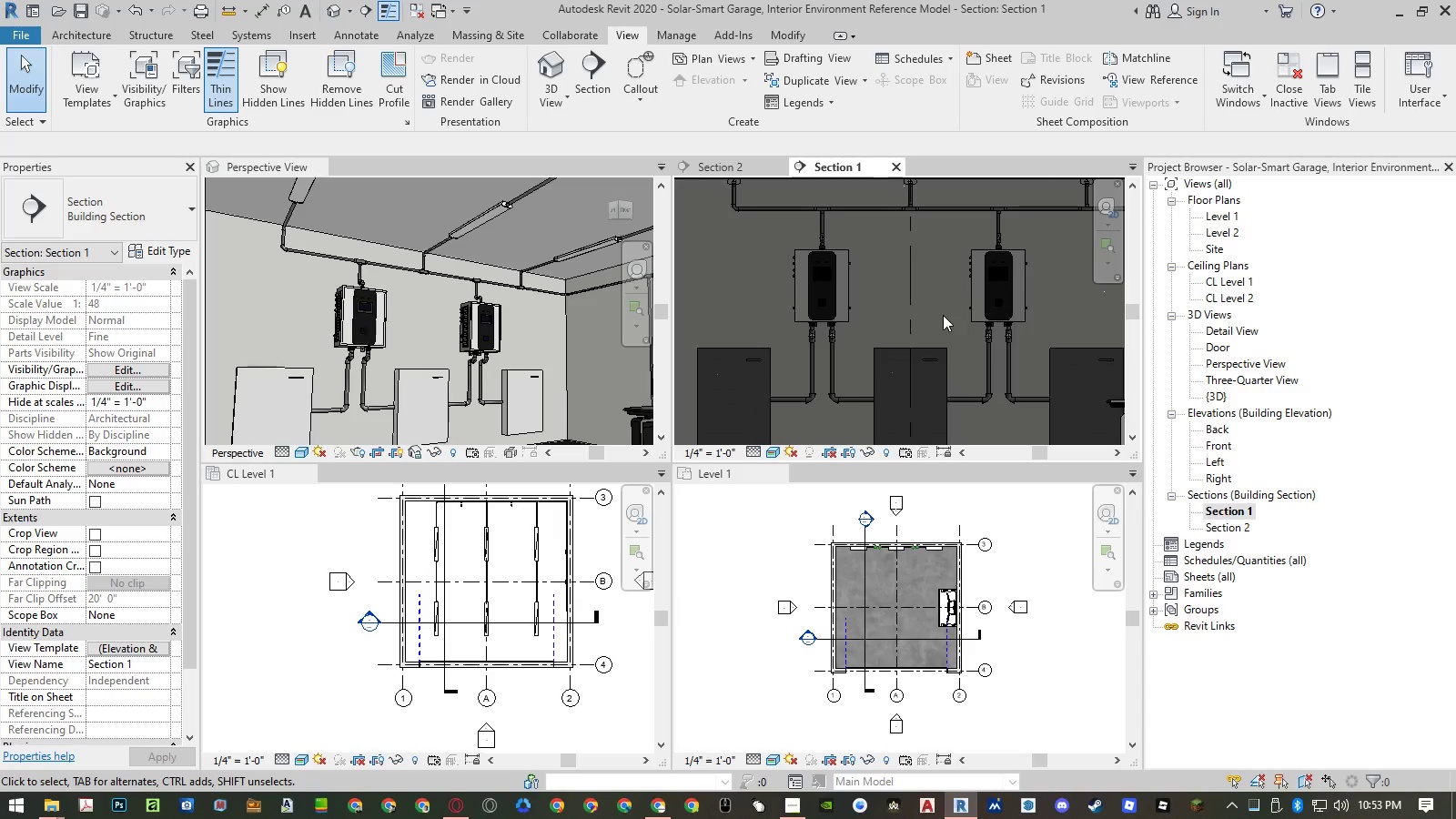 
scroll: coordinate [794, 314], scroll_direction: down, amount: 2.0
 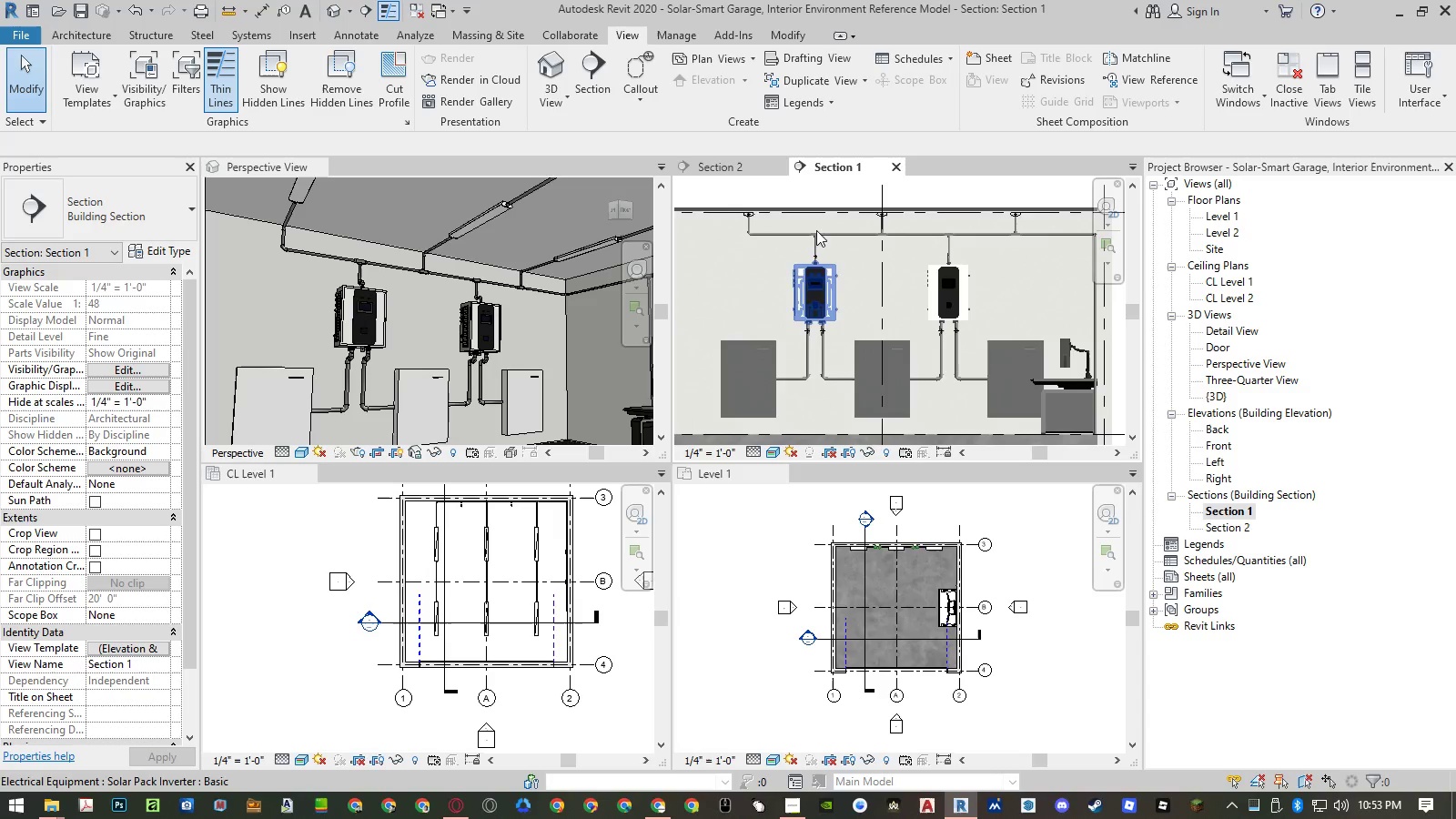 
scroll: coordinate [812, 223], scroll_direction: up, amount: 5.0
 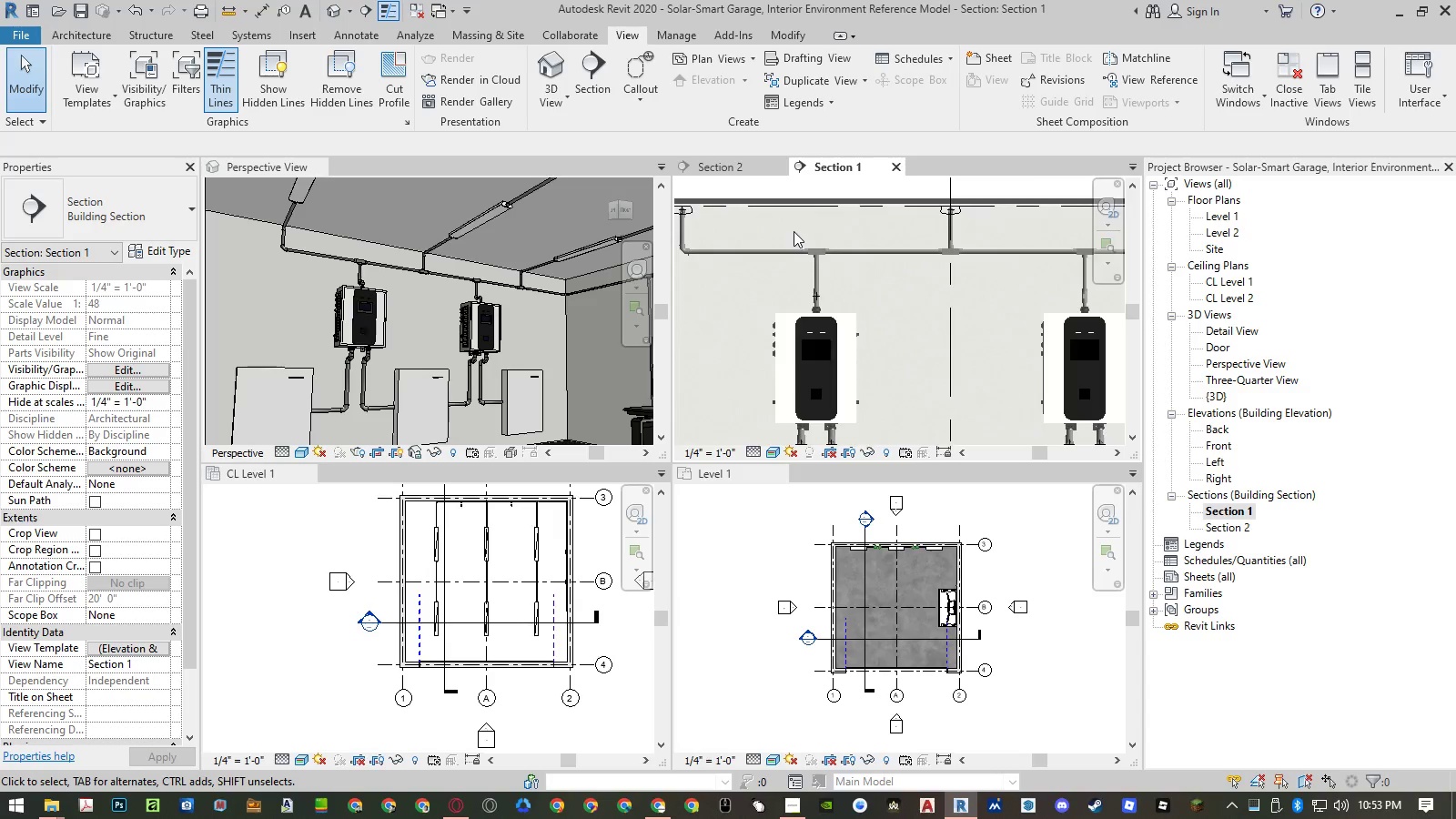 
left_click_drag(start_coordinate=[793, 231], to_coordinate=[844, 323])
 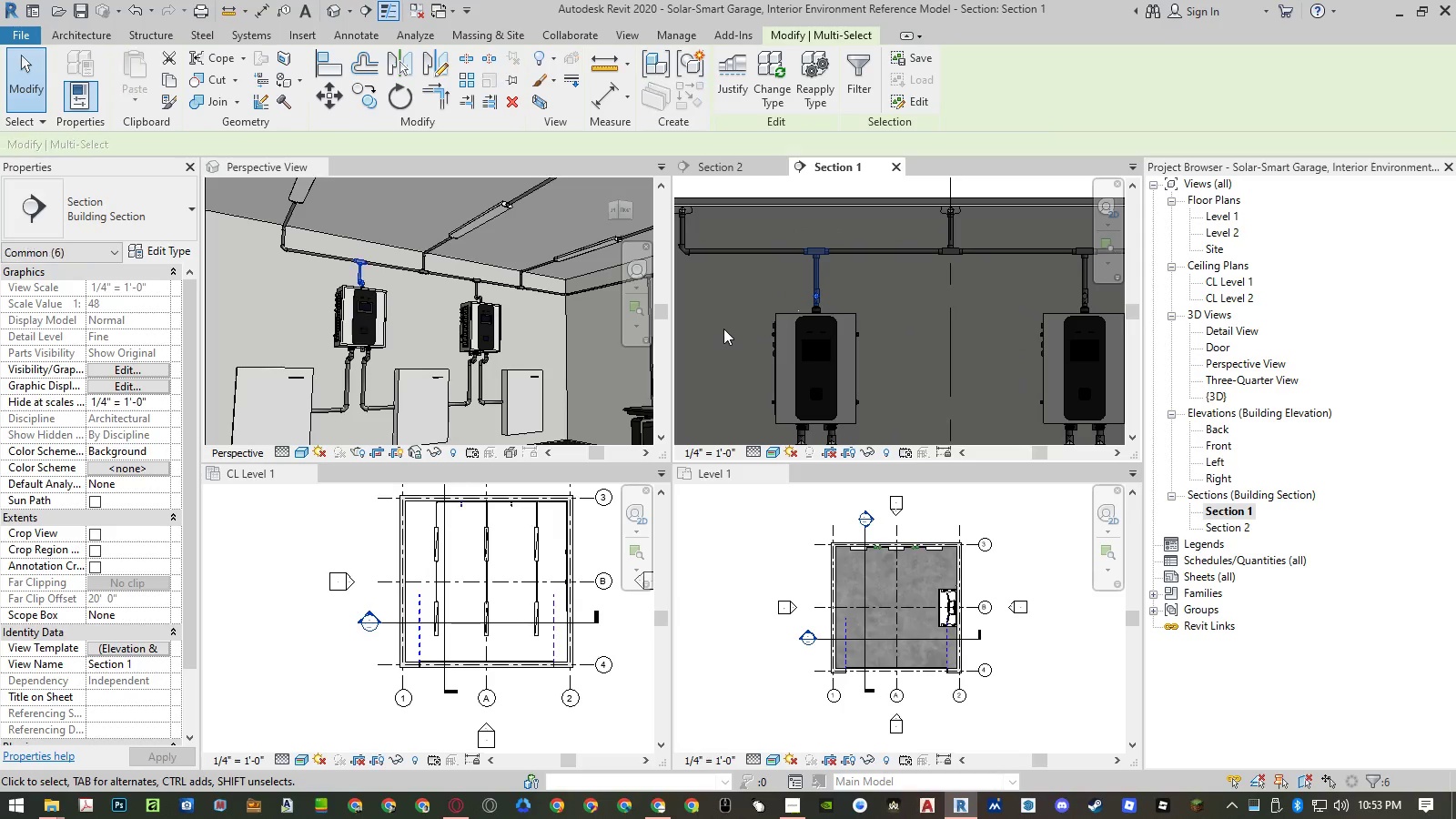 
scroll: coordinate [723, 329], scroll_direction: down, amount: 2.0
 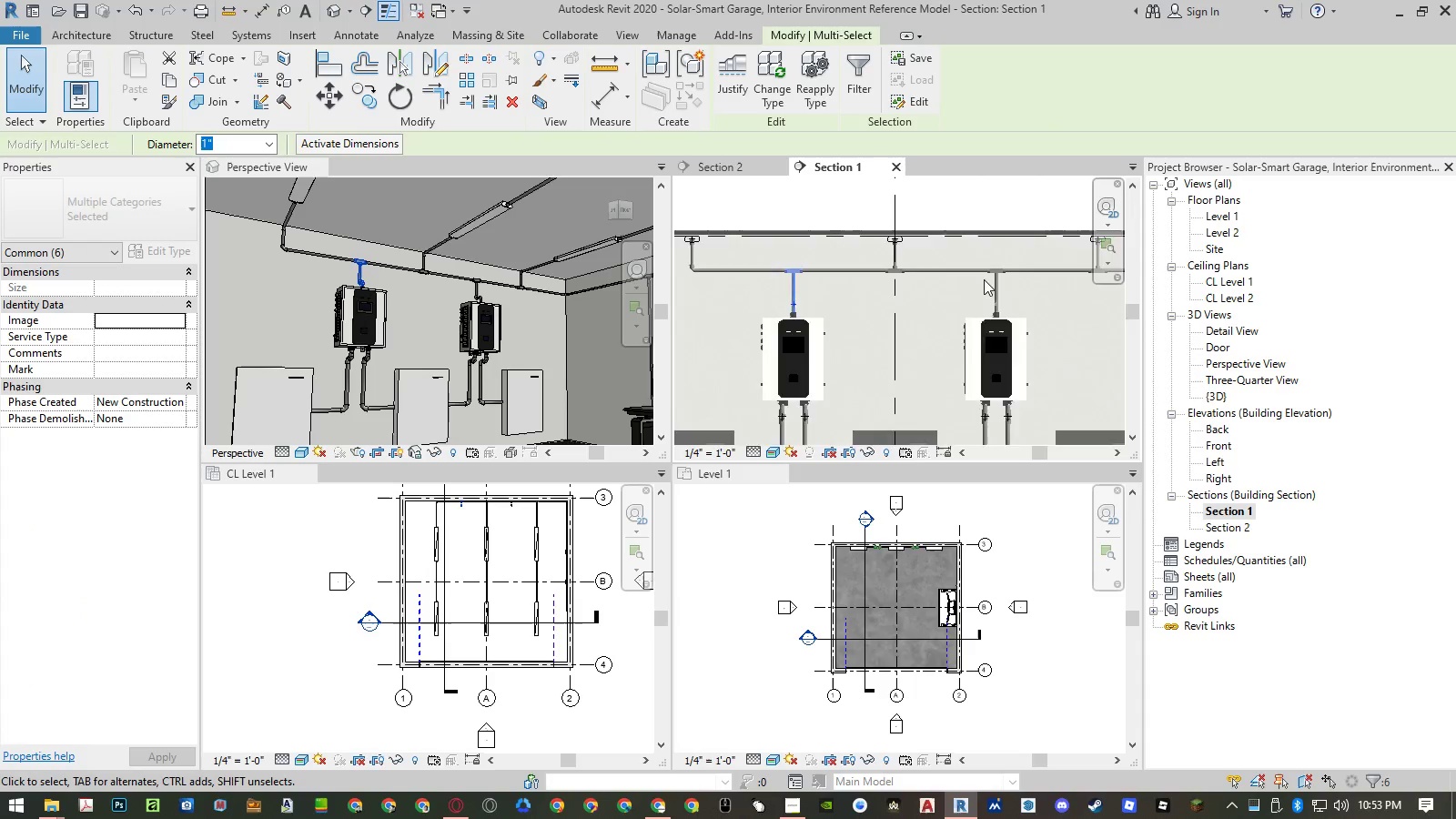 
hold_key(key=ControlLeft, duration=1.5)
left_click_drag(start_coordinate=[977, 257], to_coordinate=[1017, 328])
 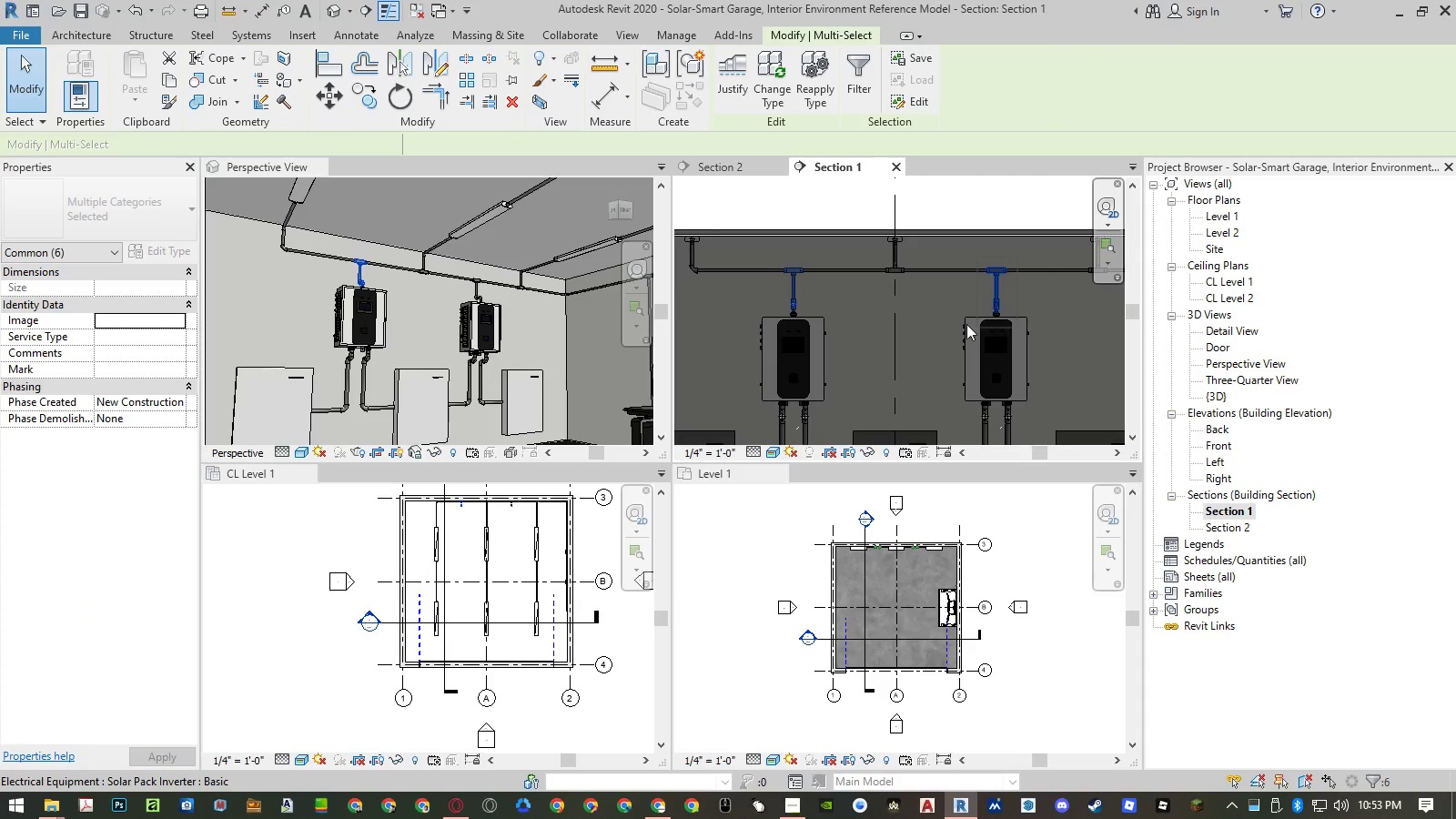 
hold_key(key=ControlLeft, duration=0.33)
 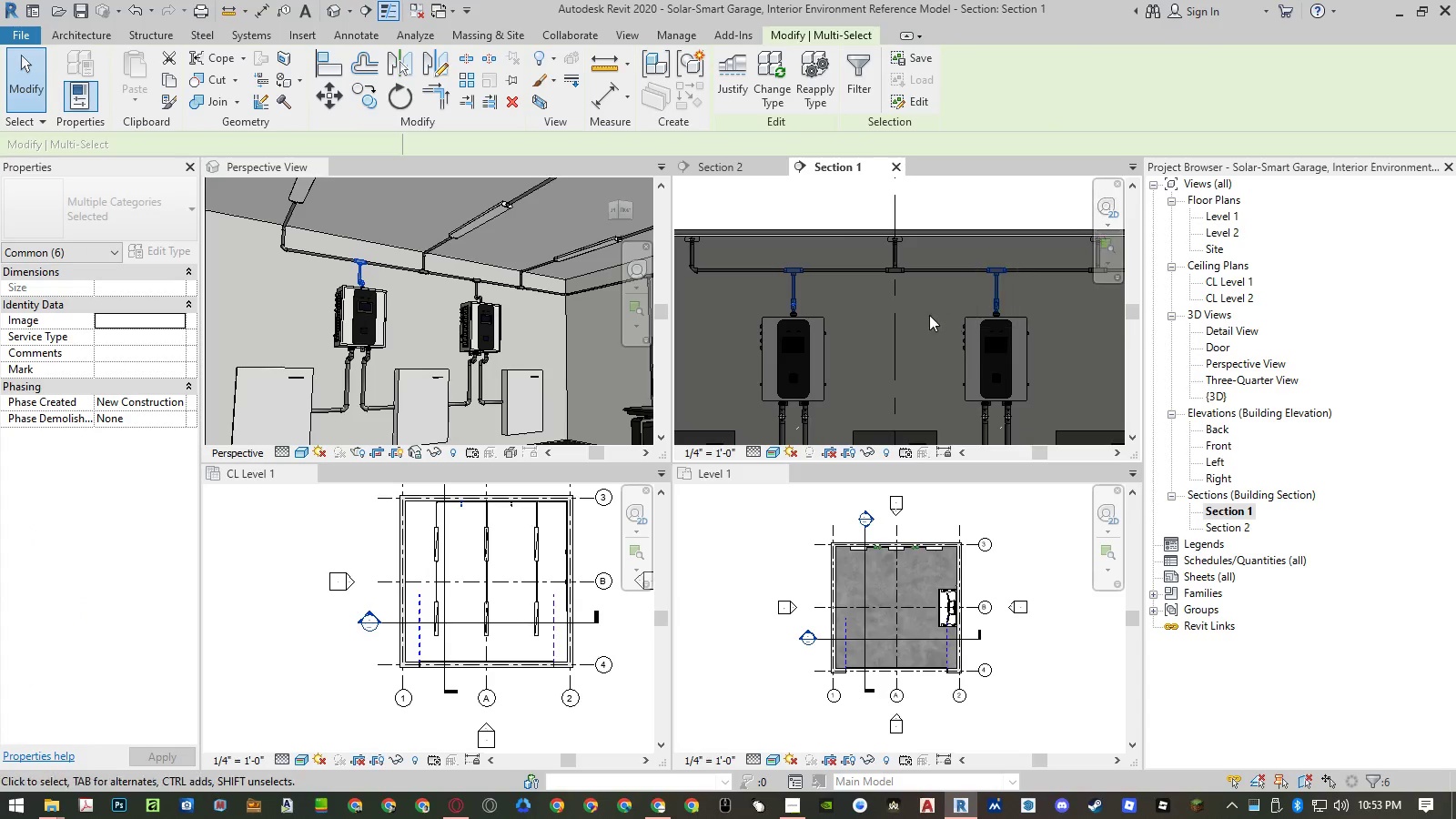 
hold_key(key=ControlLeft, duration=11.2)
left_click([267, 141])
 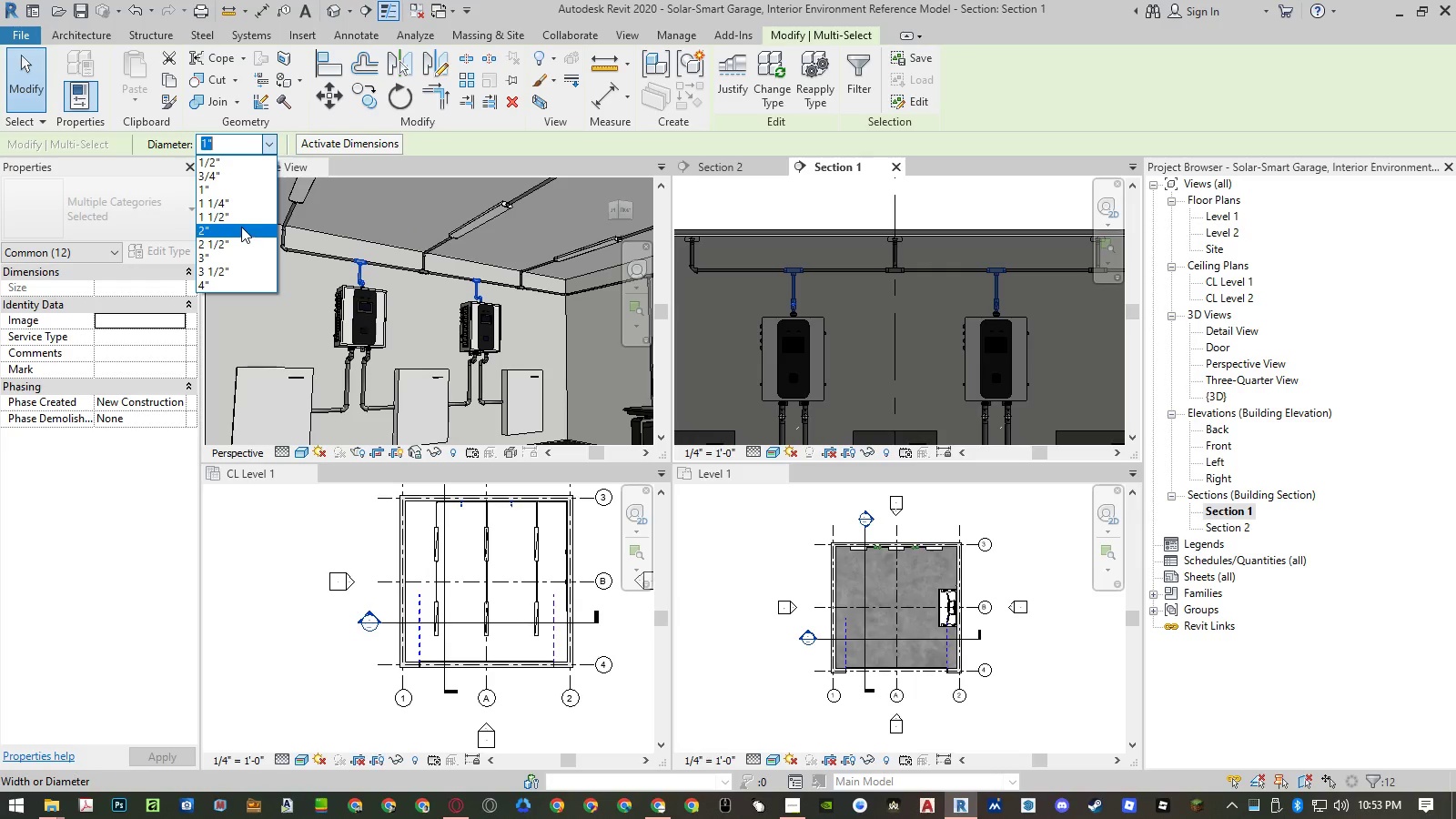 
left_click([245, 219])
 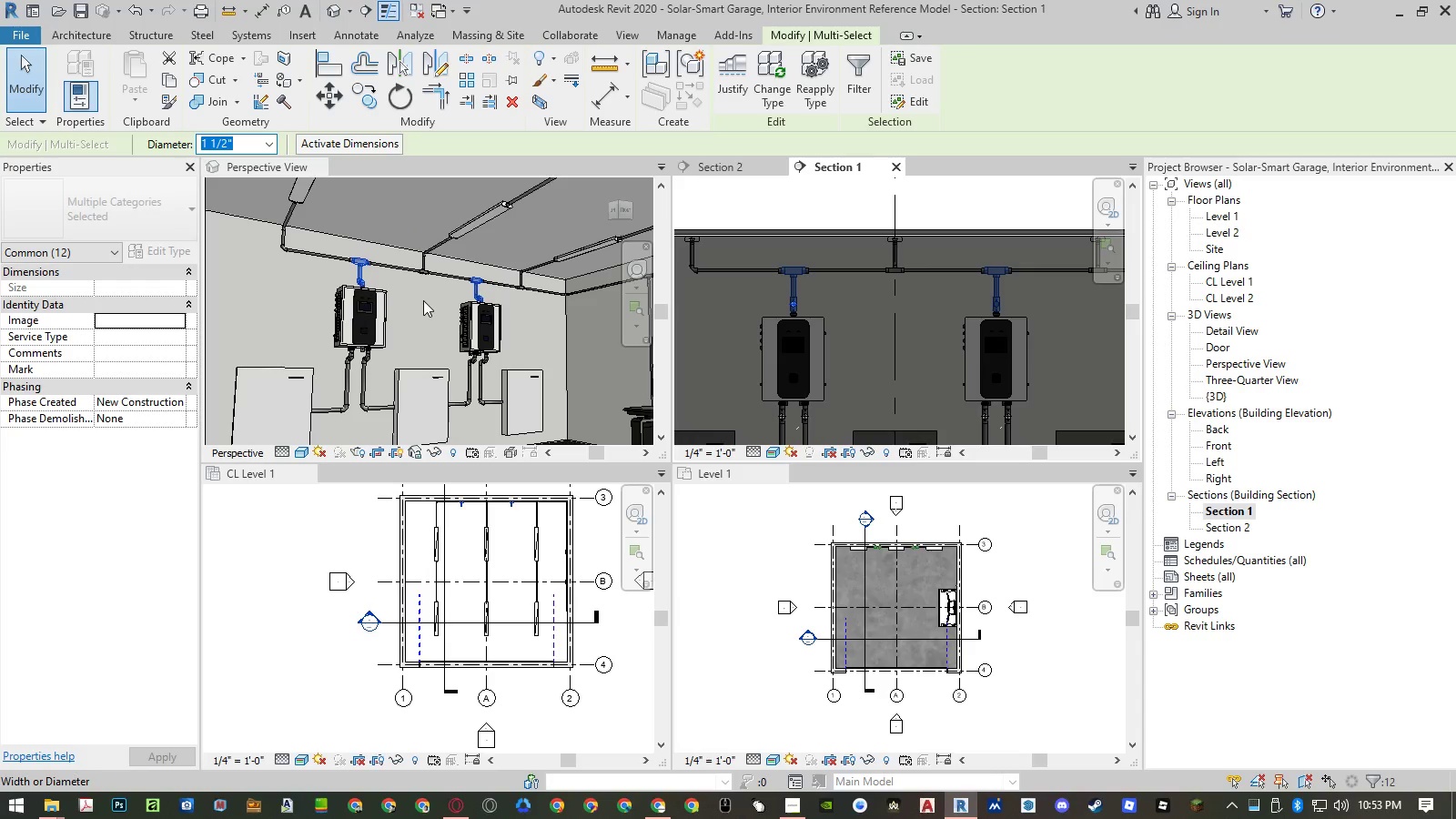 
key(Escape)
 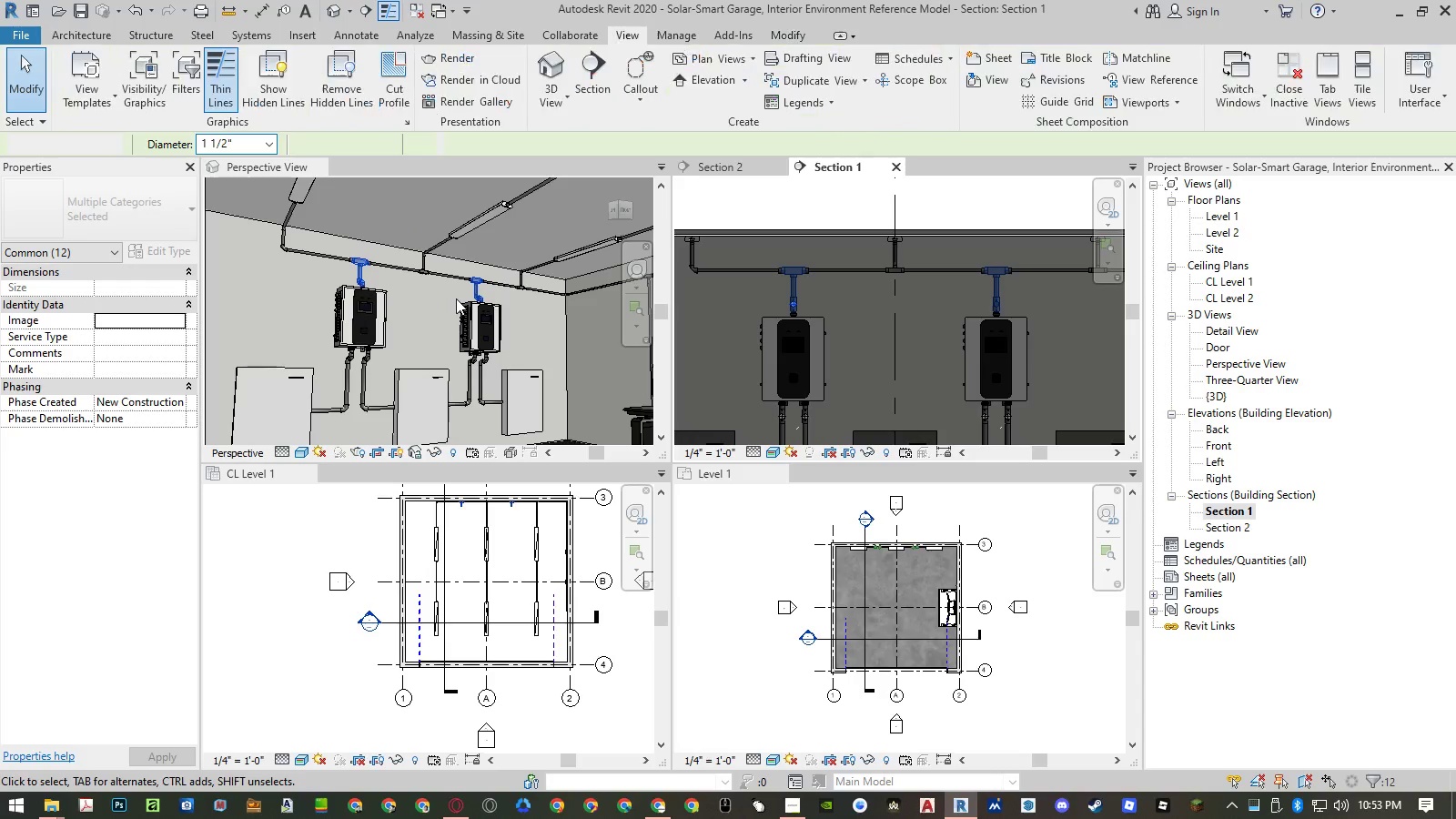 
key(Escape)
 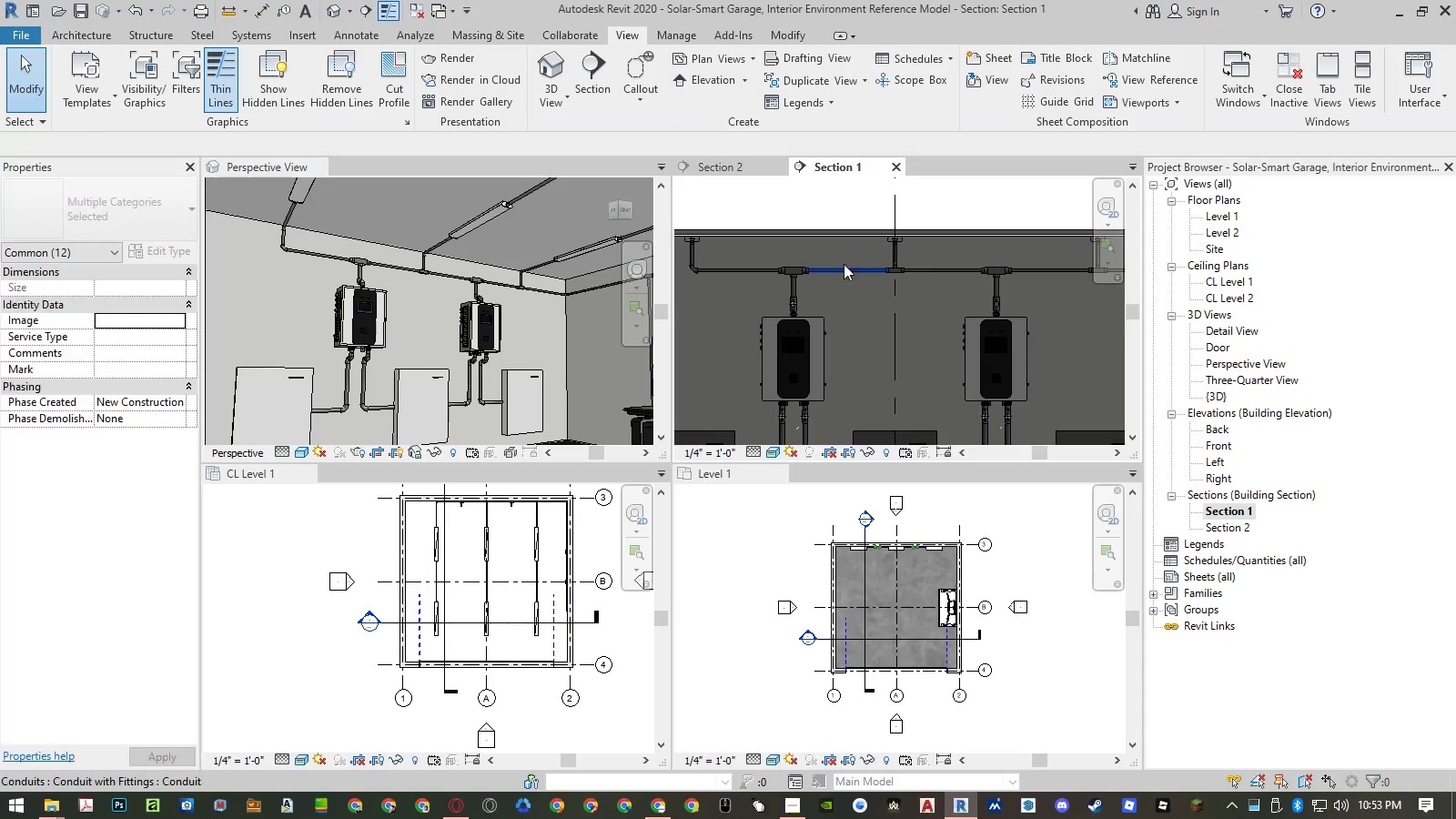 
scroll: coordinate [360, 247], scroll_direction: up, amount: 20.0
 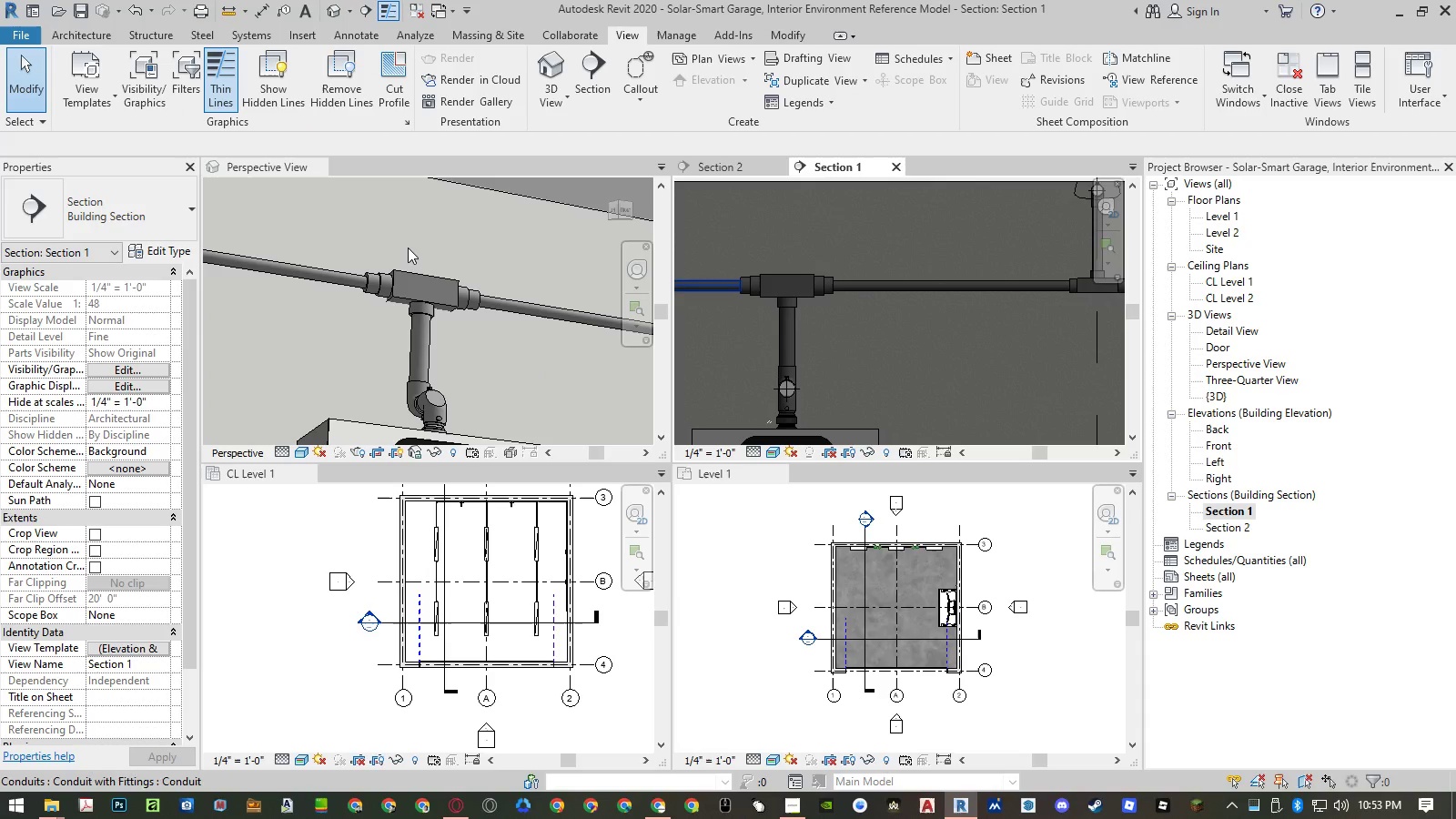 
key(Control+Z)
 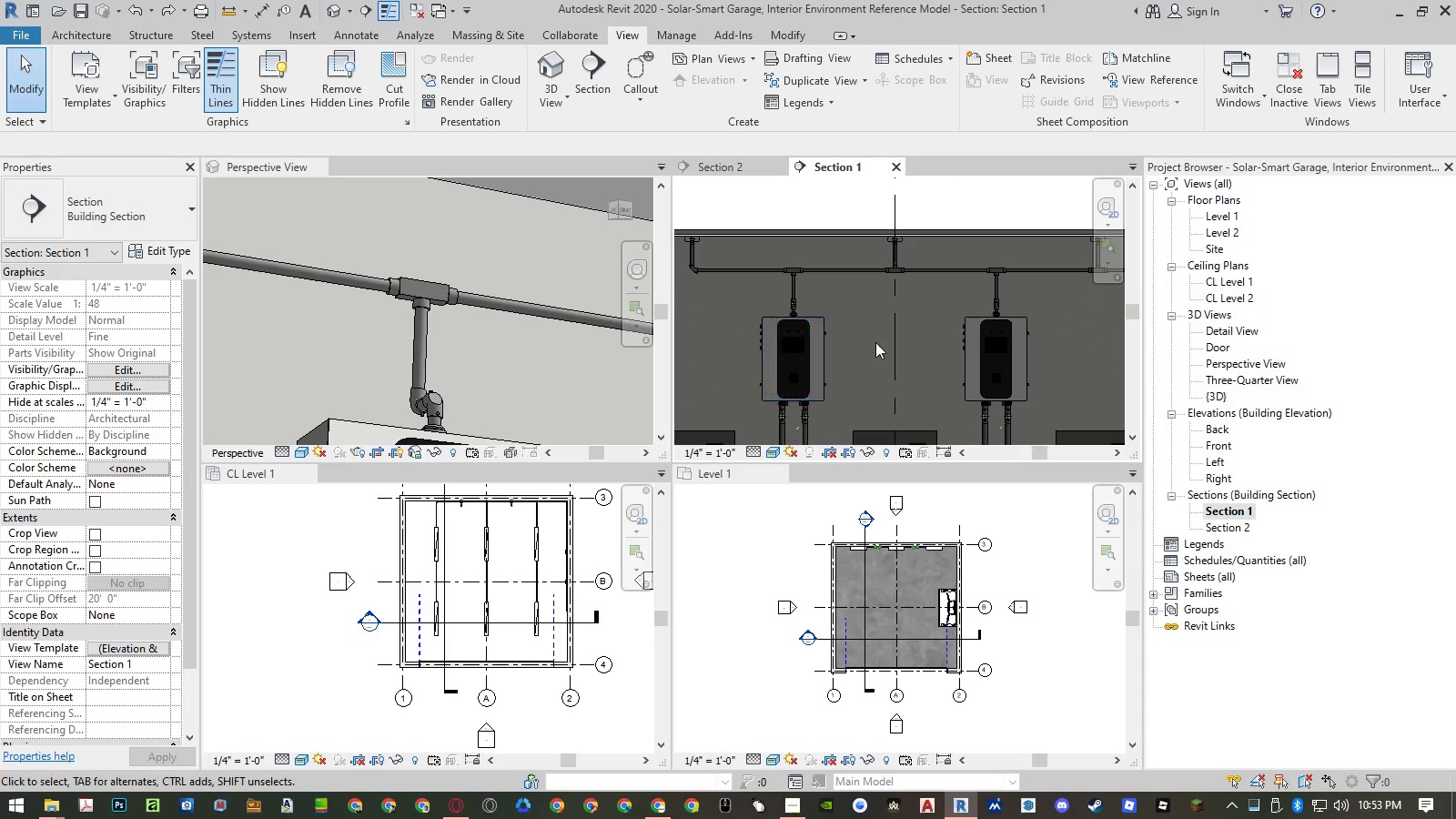 
scroll: coordinate [803, 298], scroll_direction: up, amount: 2.0
 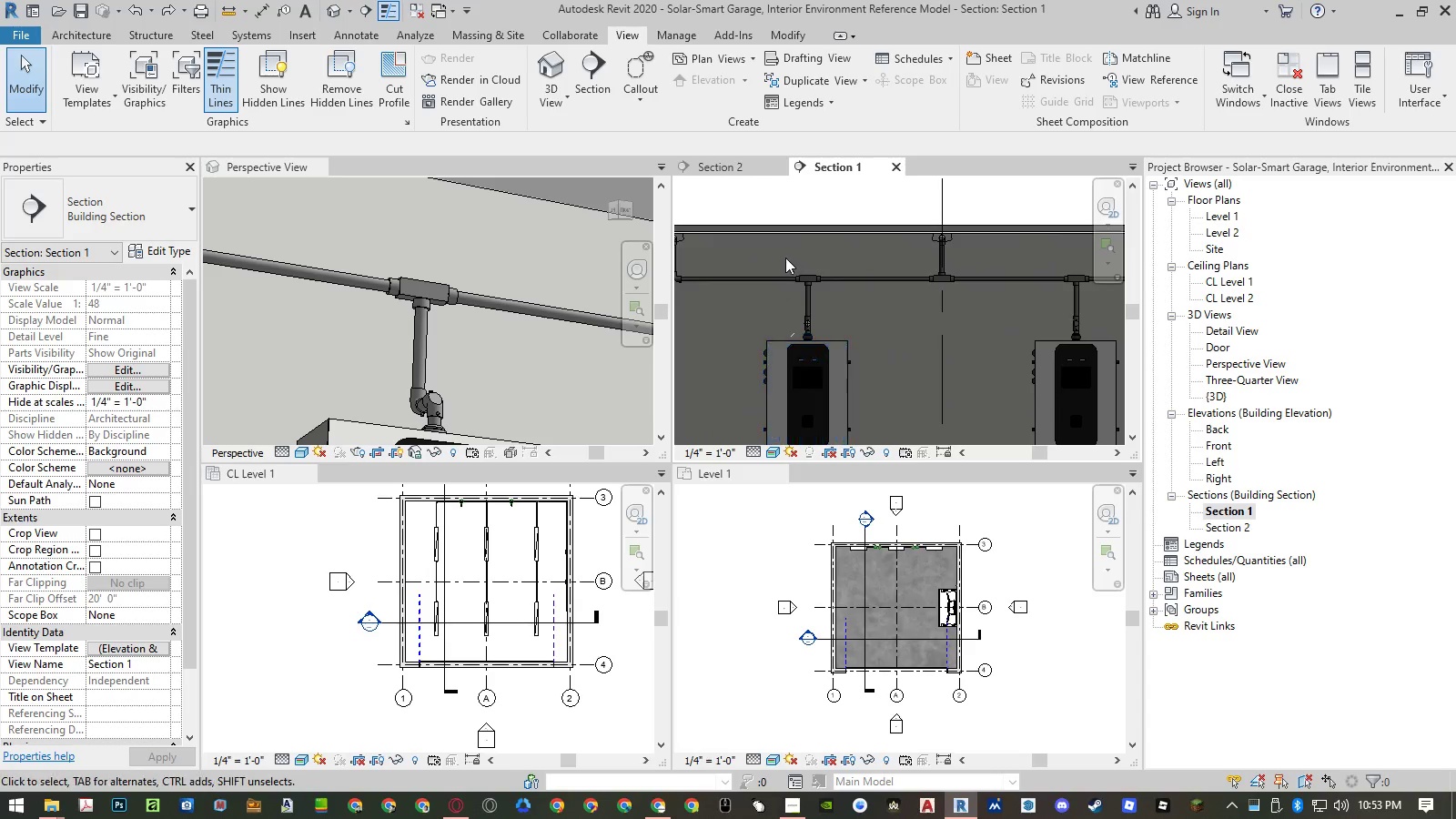 
left_click_drag(start_coordinate=[782, 257], to_coordinate=[839, 339])
 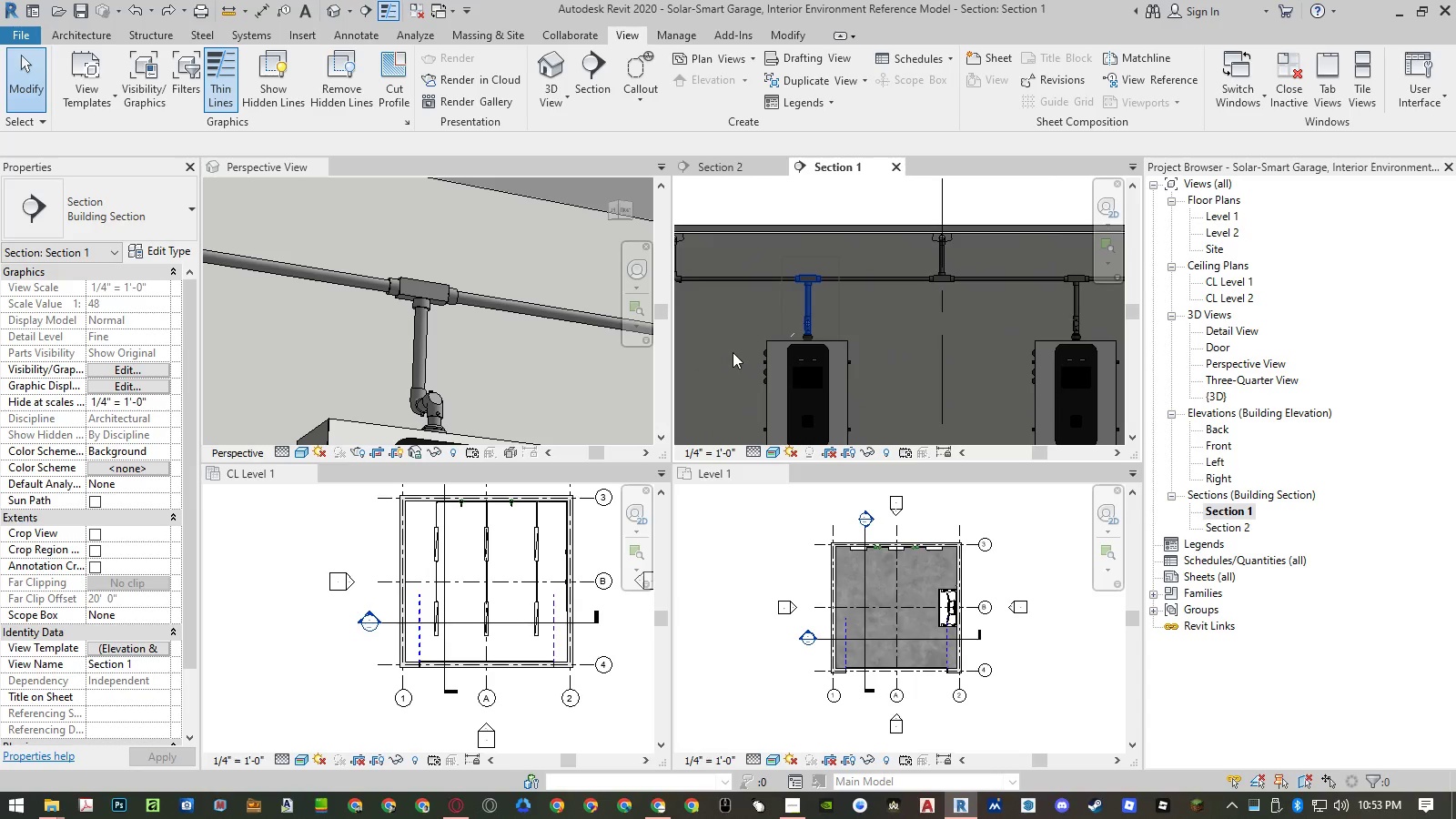 
scroll: coordinate [734, 352], scroll_direction: down, amount: 1.0
 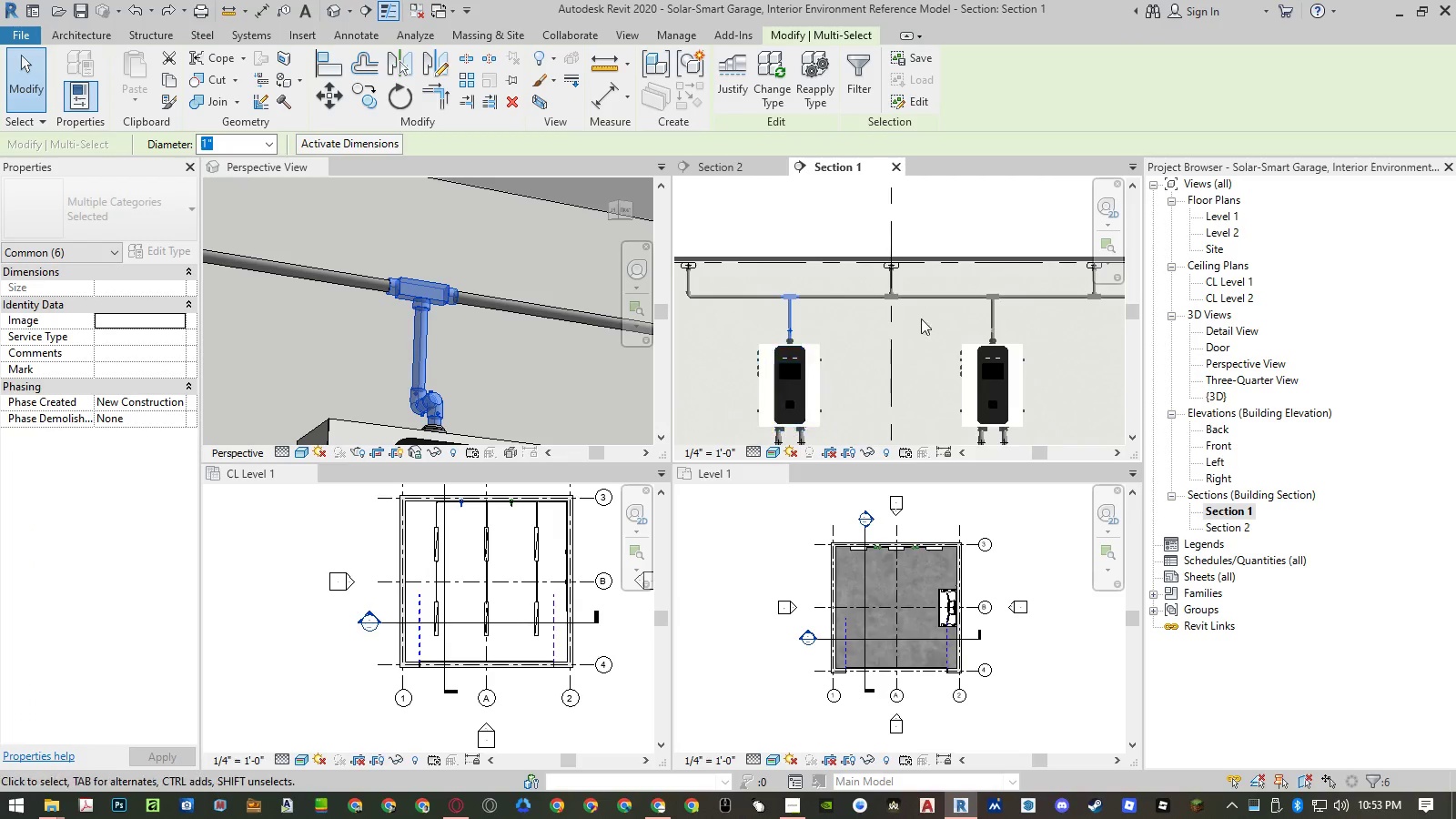 
hold_key(key=ControlLeft, duration=1.5)
left_click_drag(start_coordinate=[971, 284], to_coordinate=[1019, 343])
 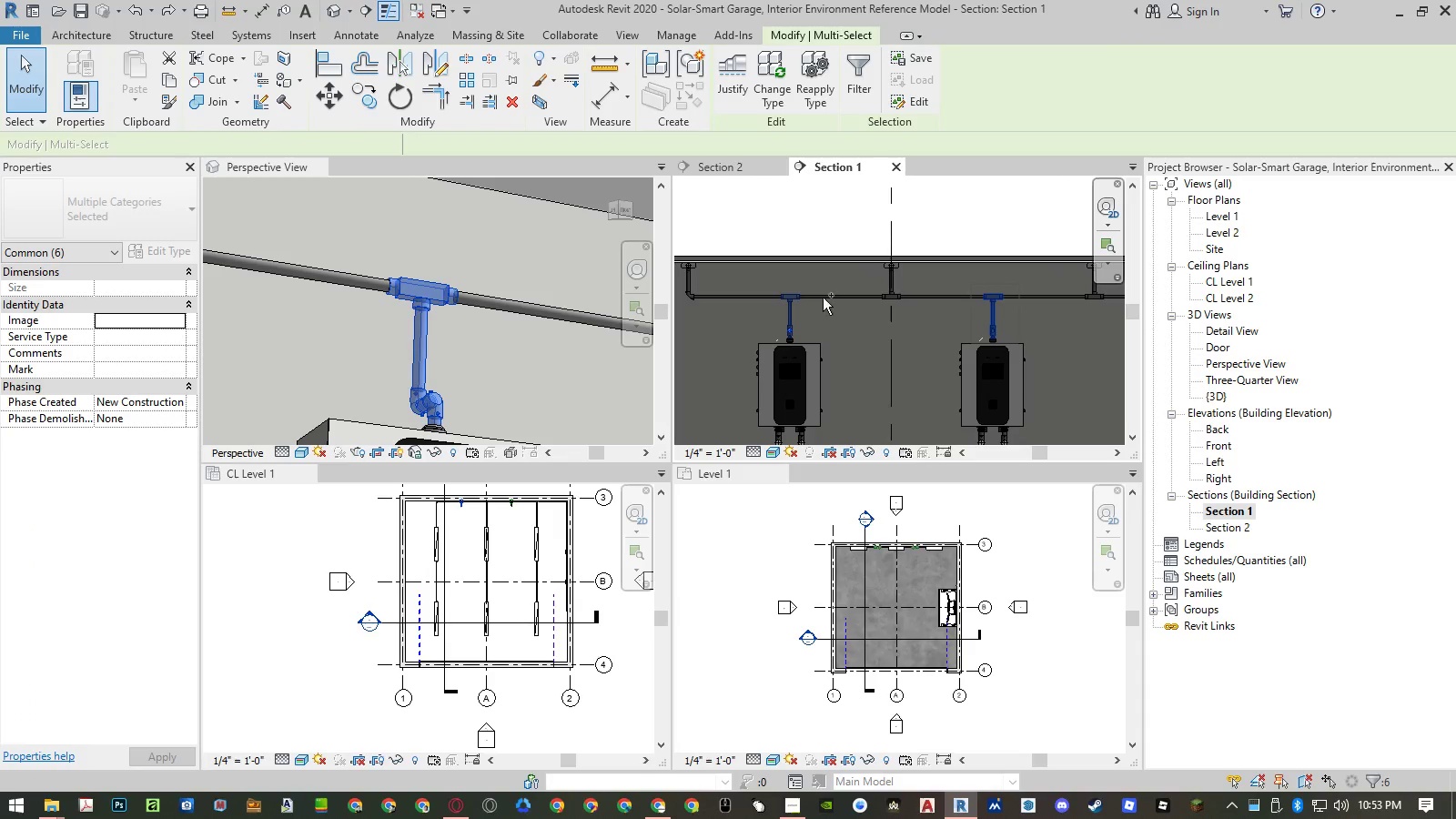 
hold_key(key=ControlLeft, duration=0.62)
 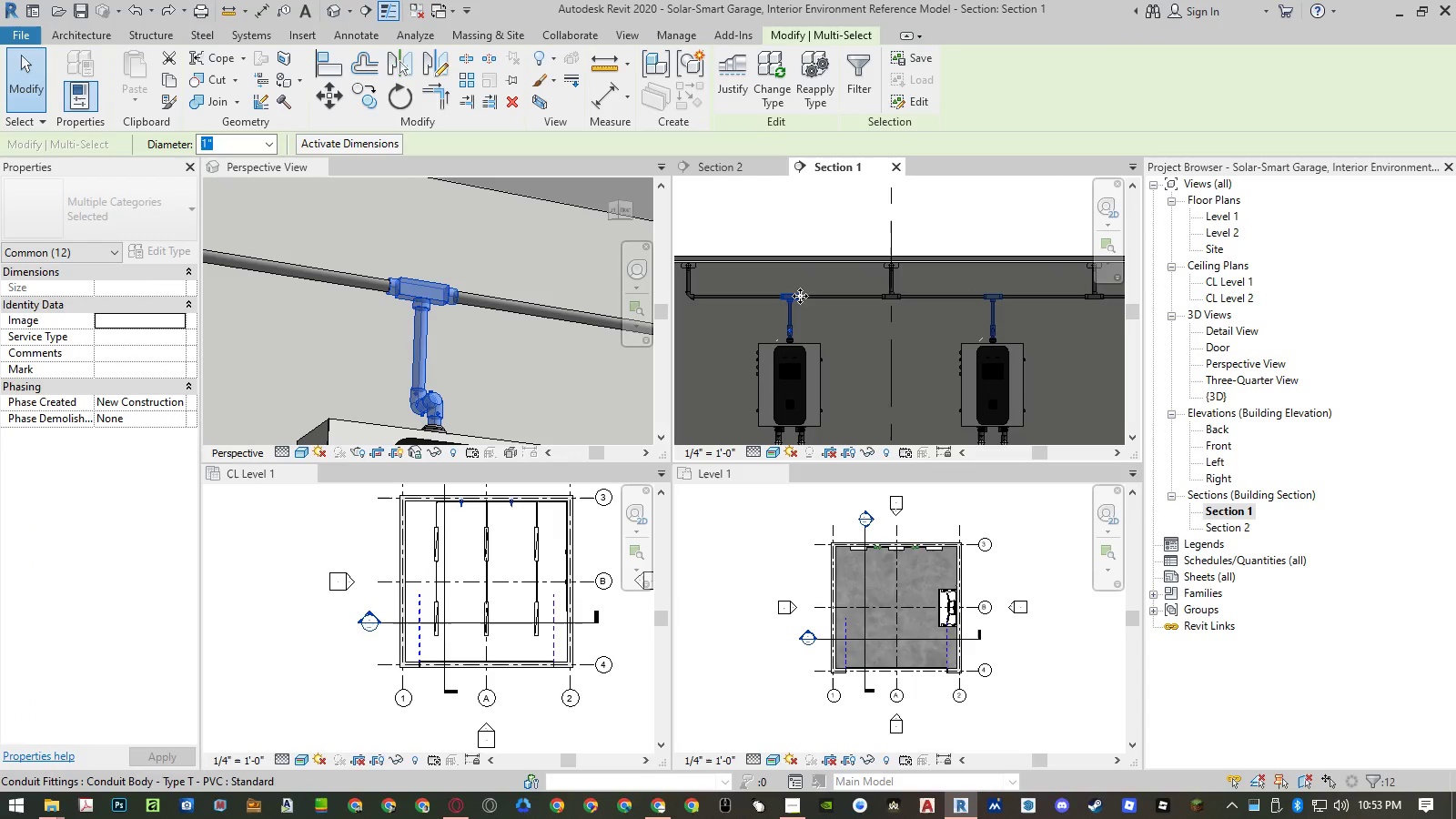 
hold_key(key=ControlLeft, duration=0.44)
 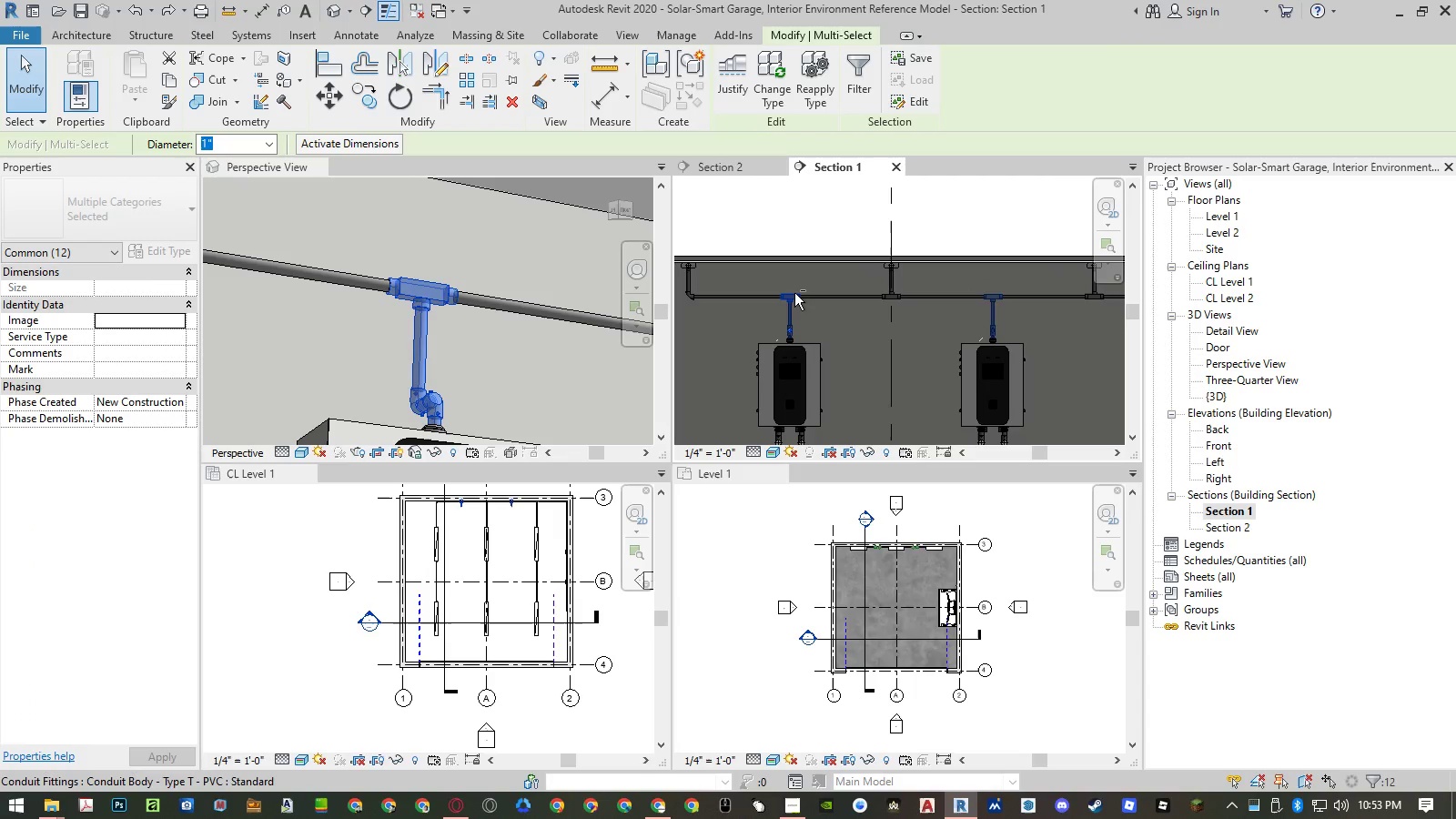 
hold_key(key=ShiftLeft, duration=1.52)
left_click([794, 293])
 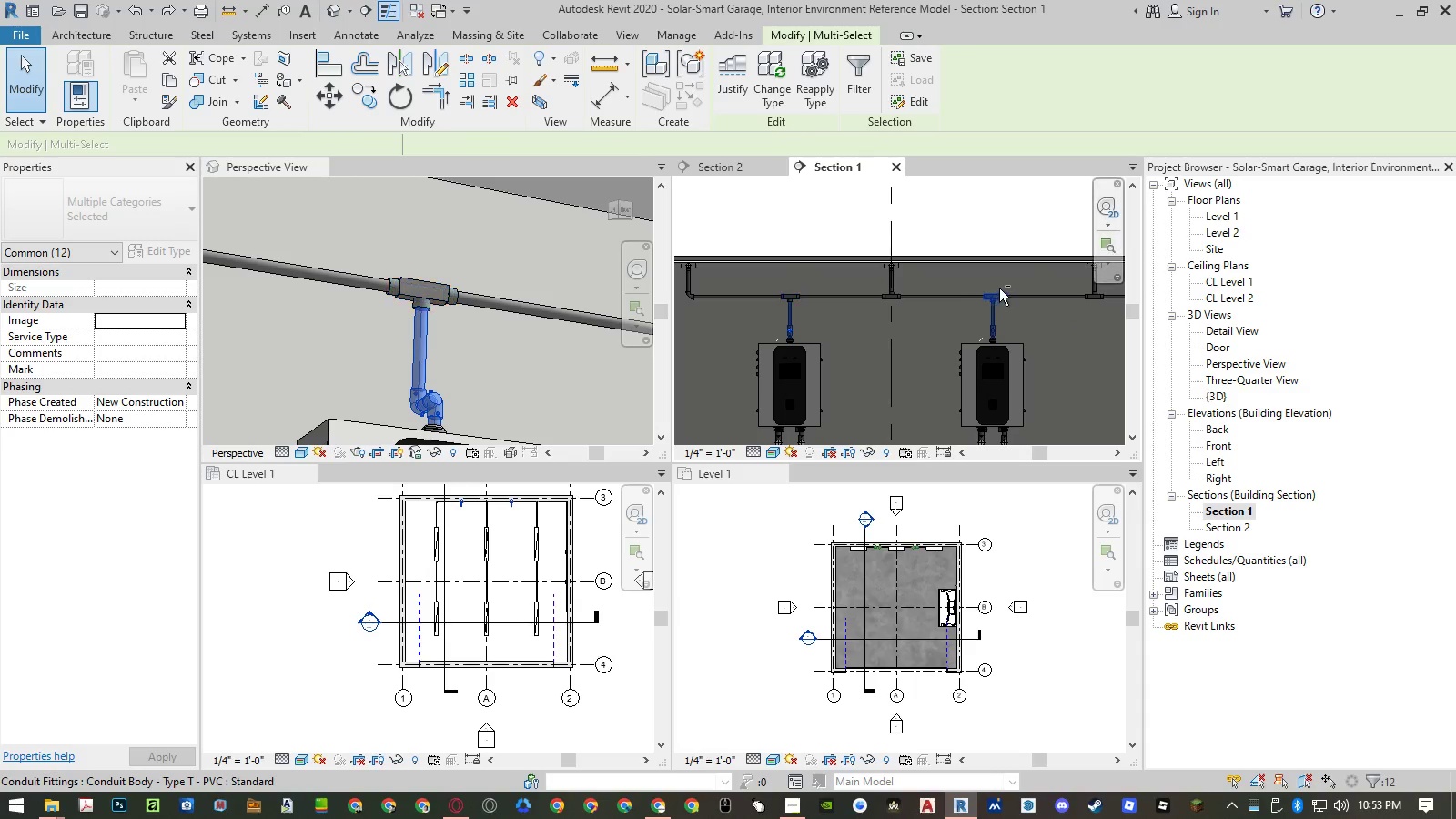 
hold_key(key=ShiftLeft, duration=1.16)
left_click([996, 295])
 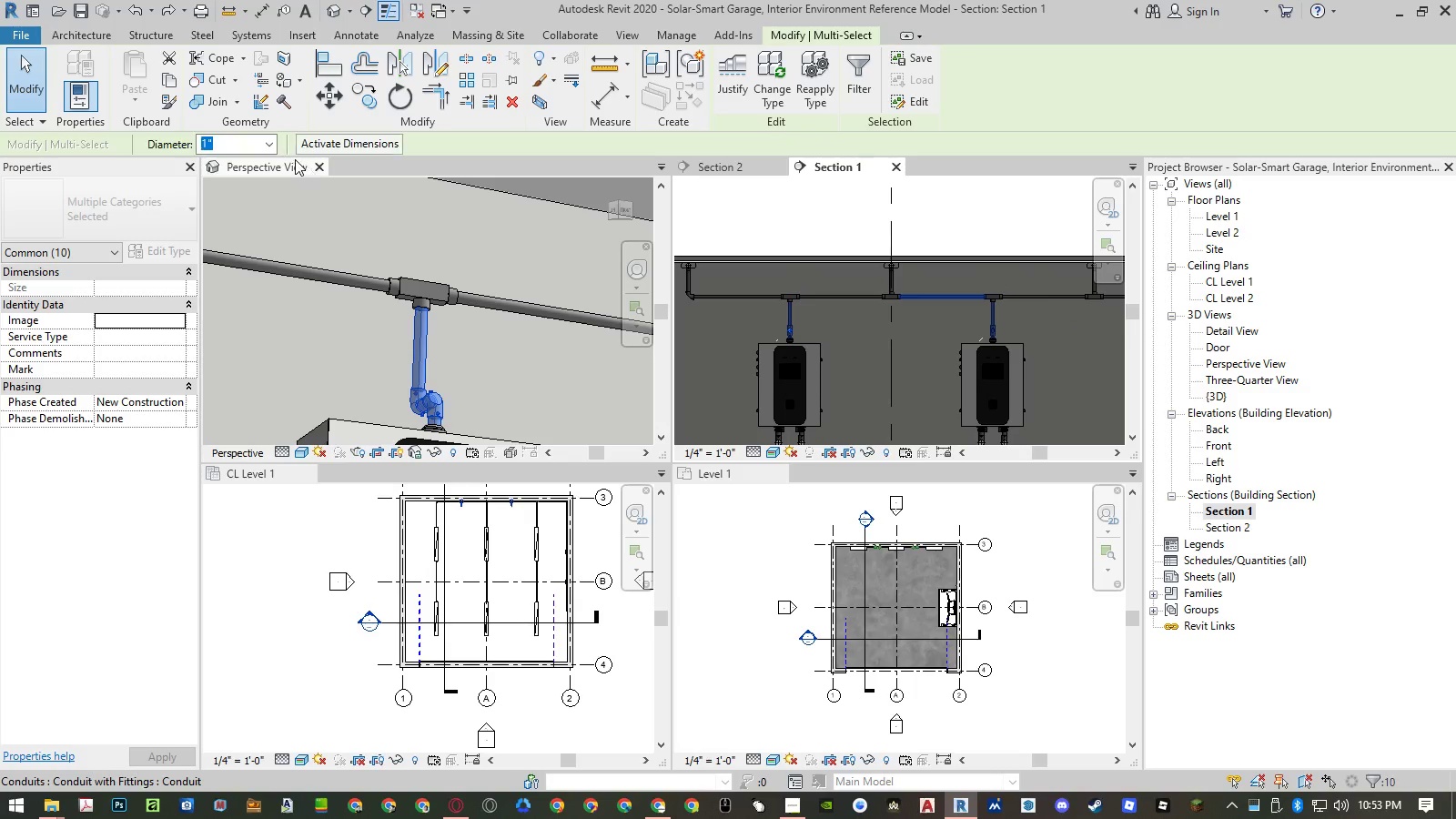 
left_click([261, 147])
 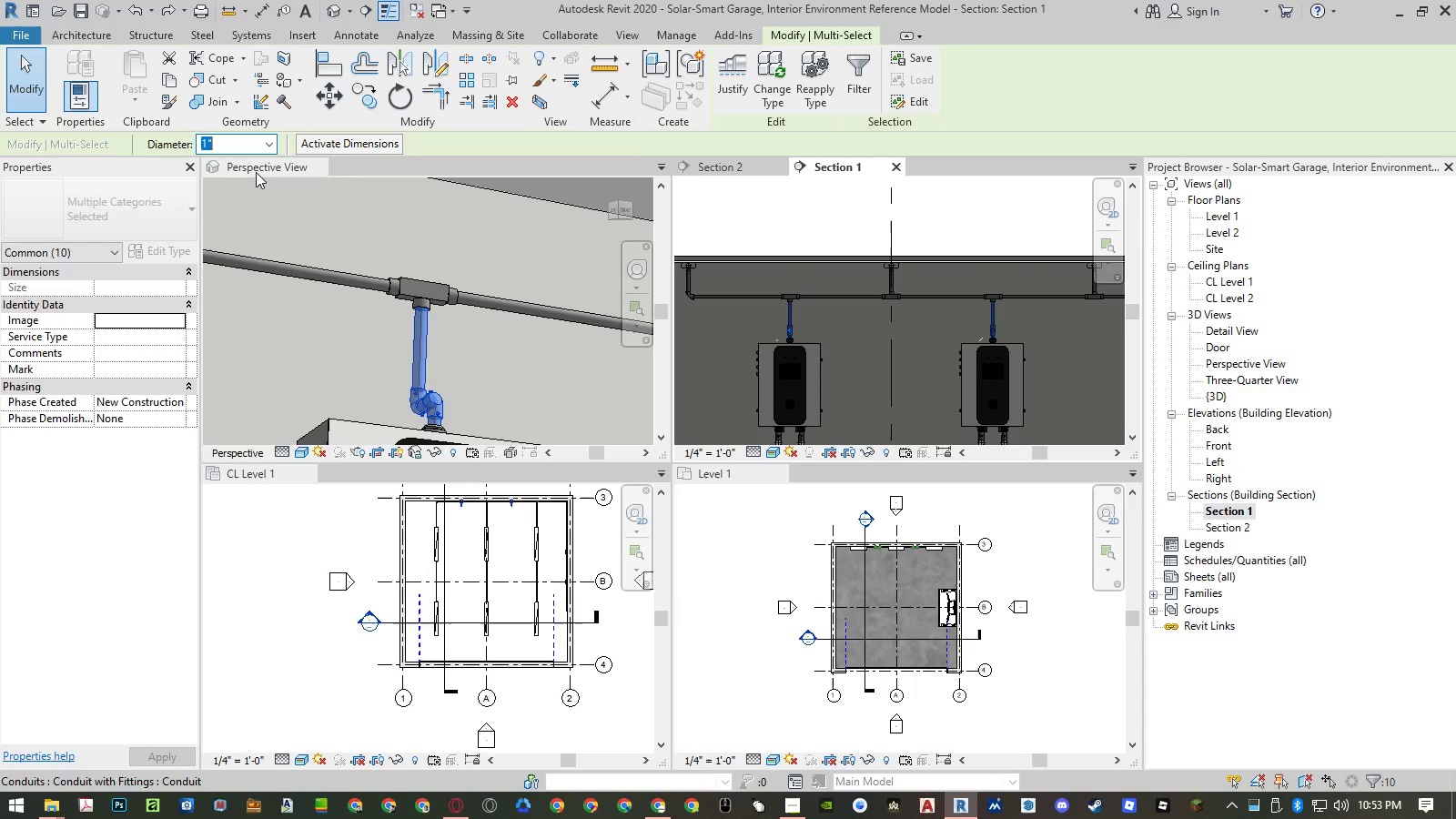 
left_click([268, 146])
 